 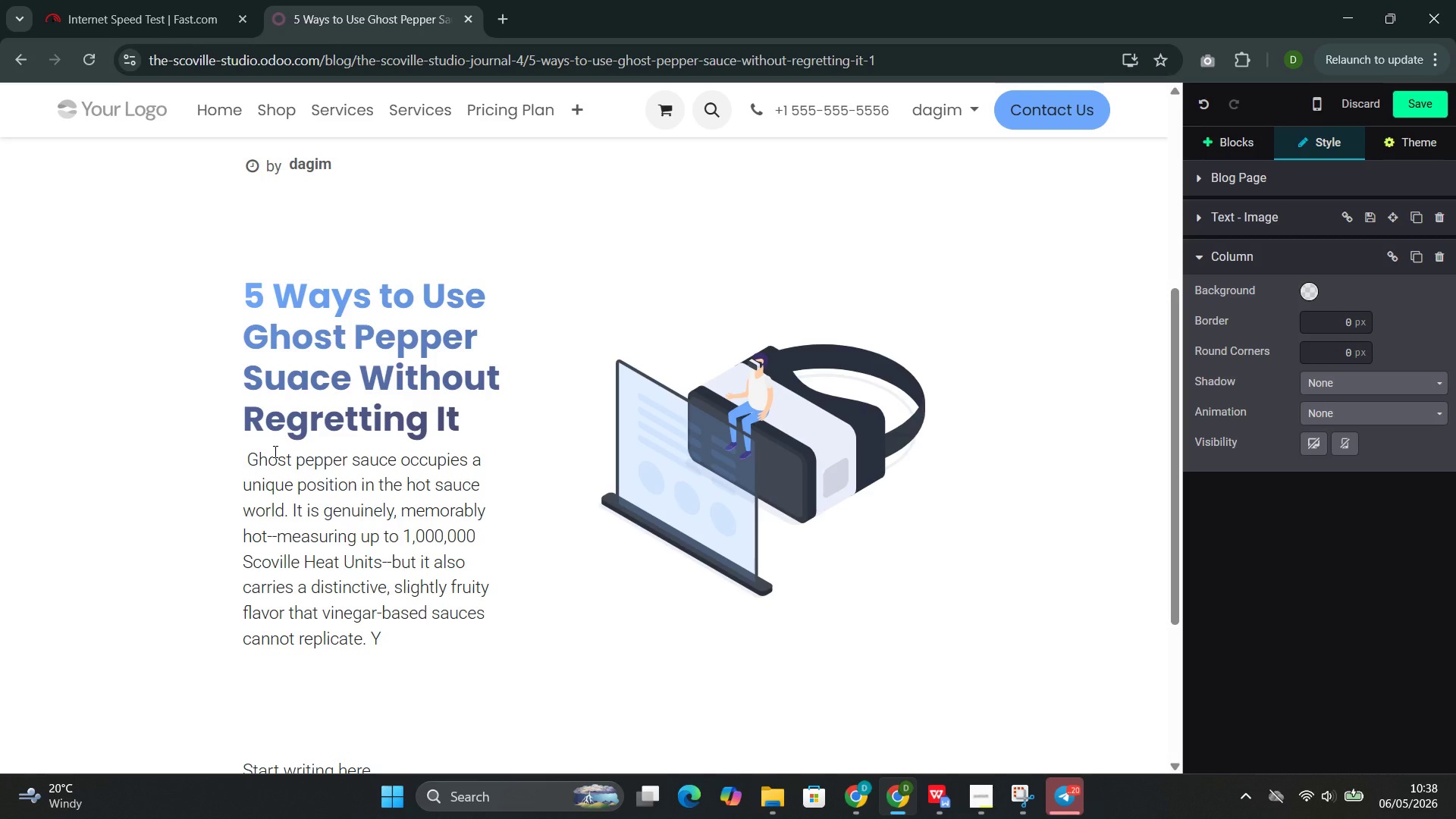 
hold_key(key=ShiftLeft, duration=0.62)
 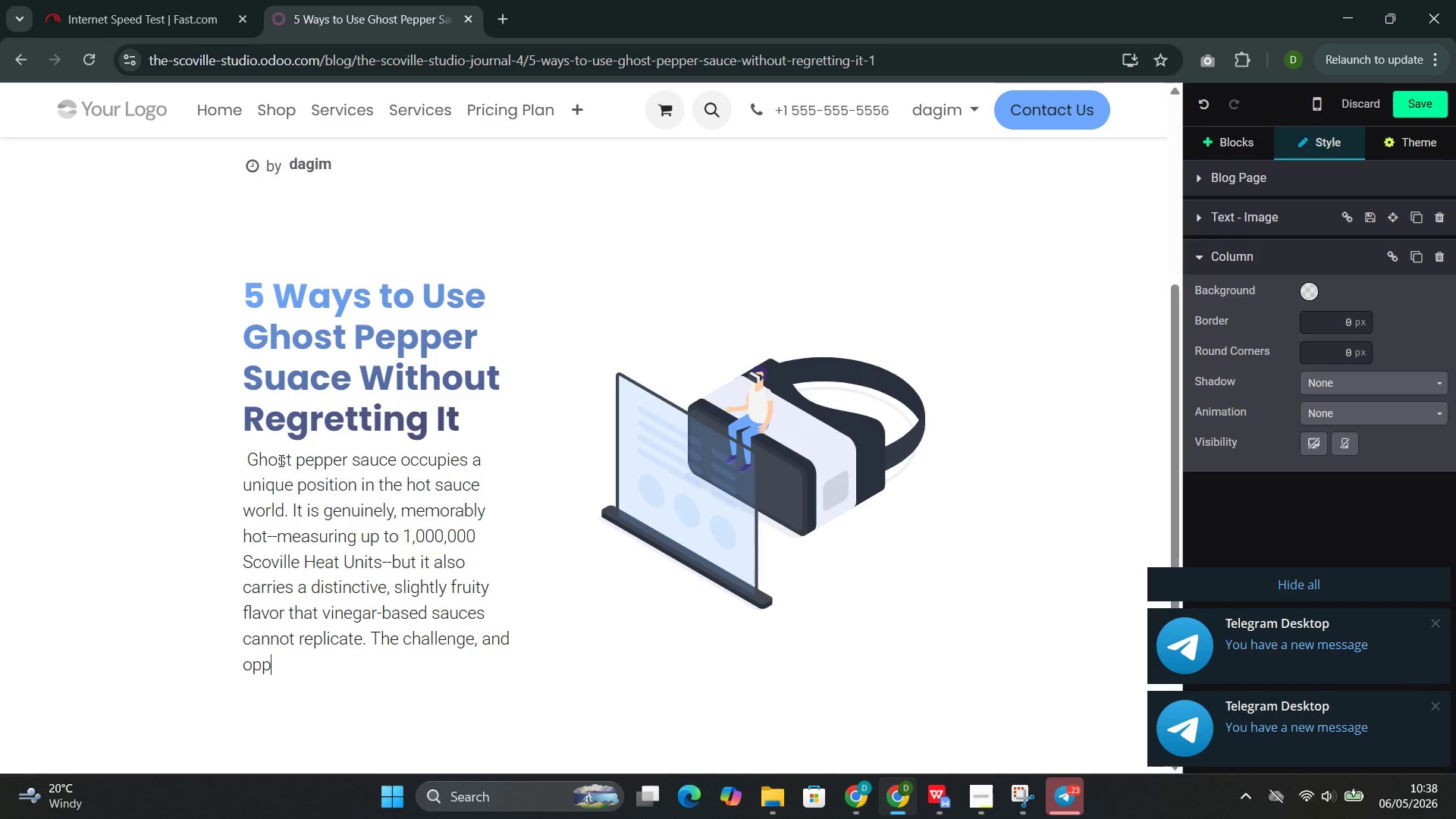 
wait(16.95)
 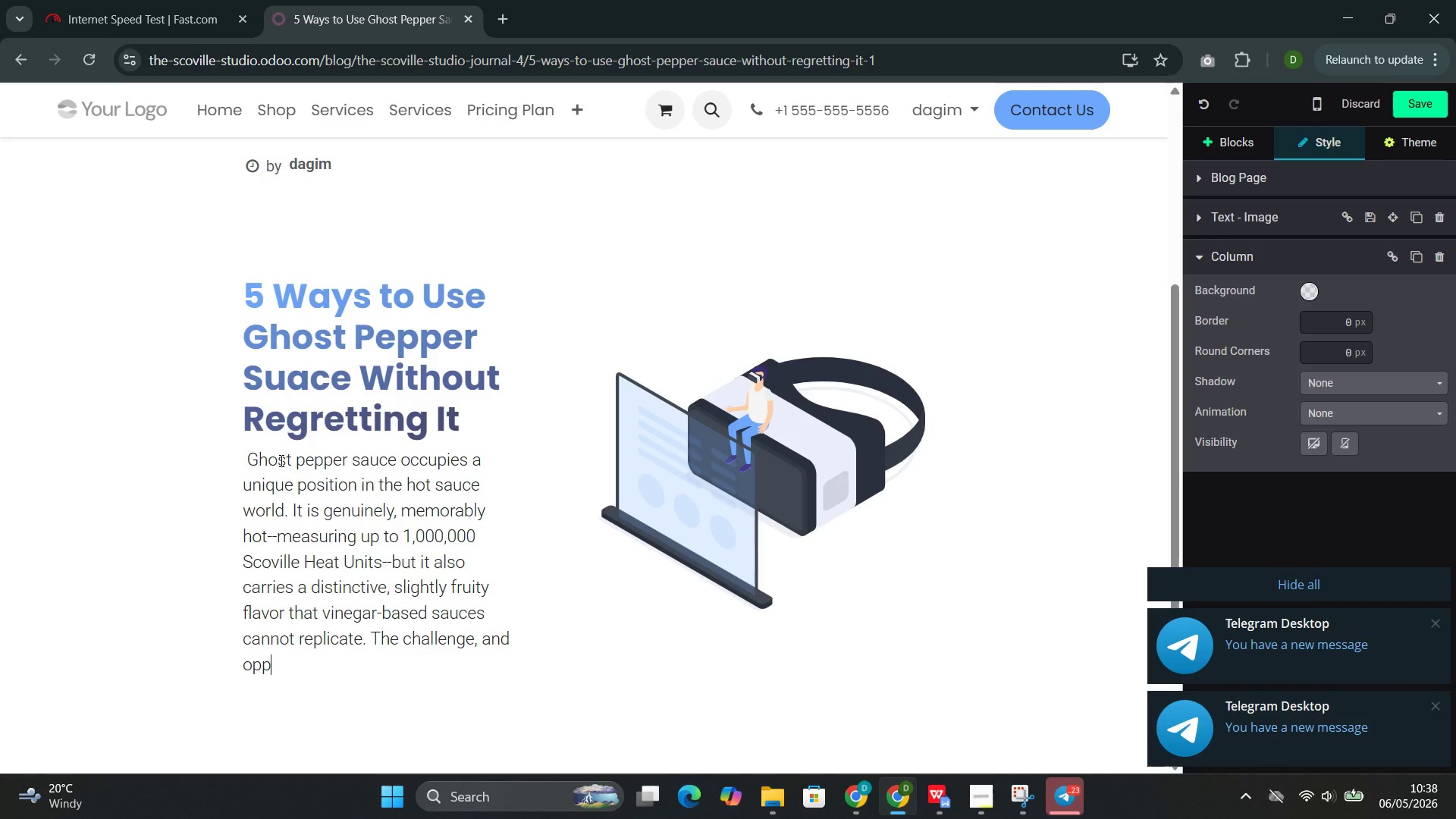 
type(tunity, is learning to use it in ways that showcase its )
 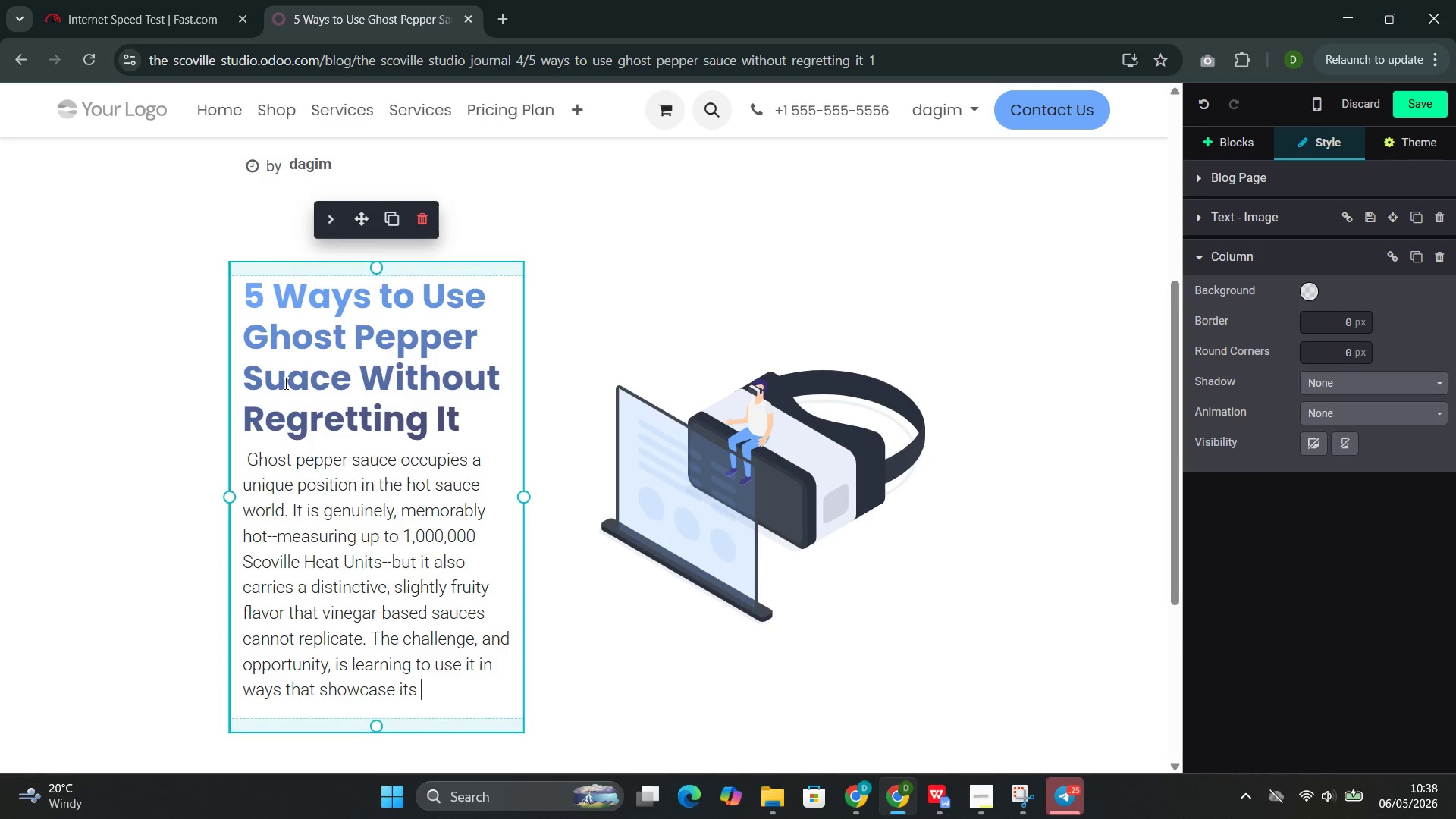 
type(complexity rathr than simply incinerating oyu)
key(Backspace)
key(Backspace)
type(o)
key(Backspace)
type(yoi)
key(Backspace)
type(ur)
 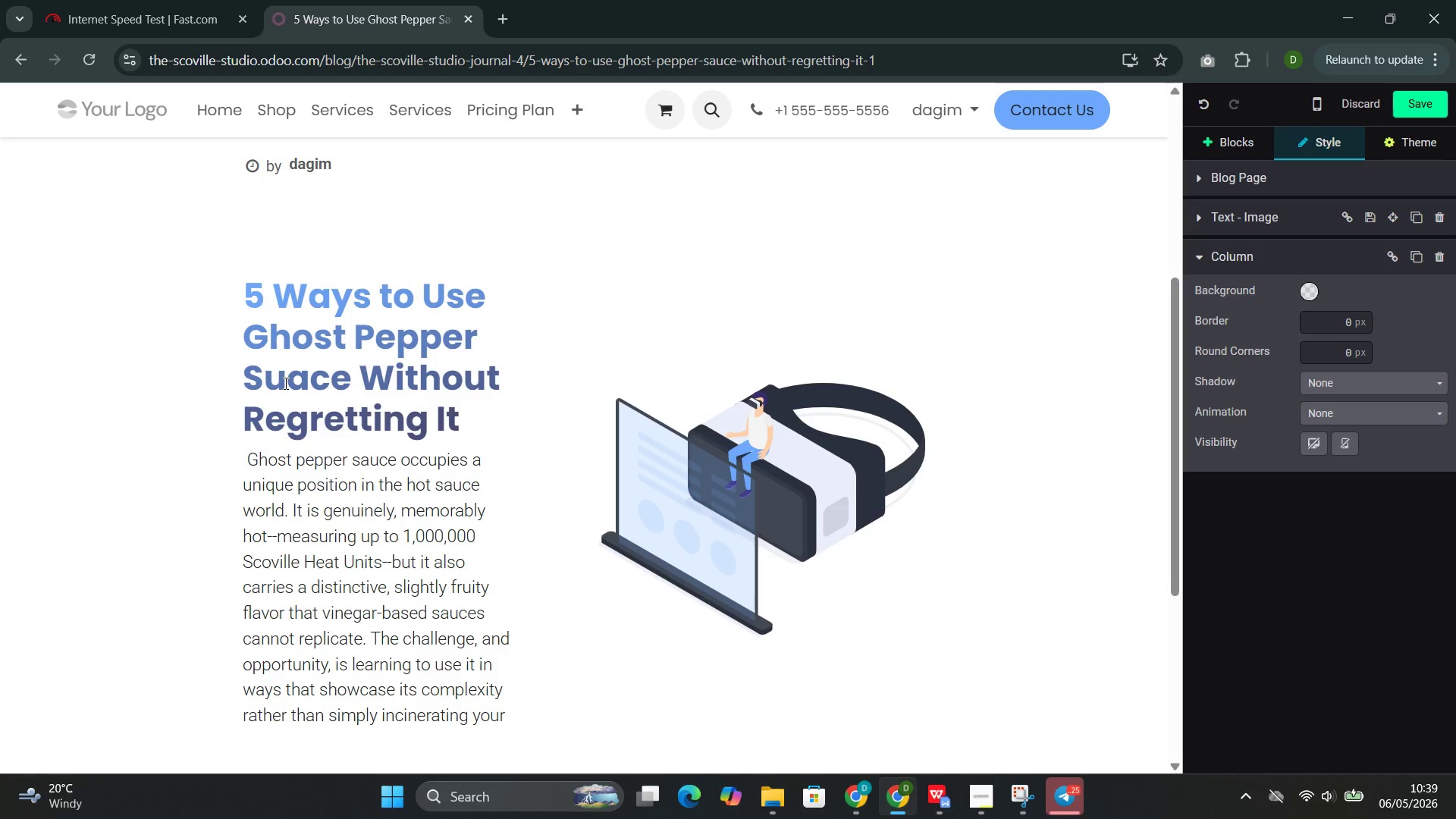 
wait(11.47)
 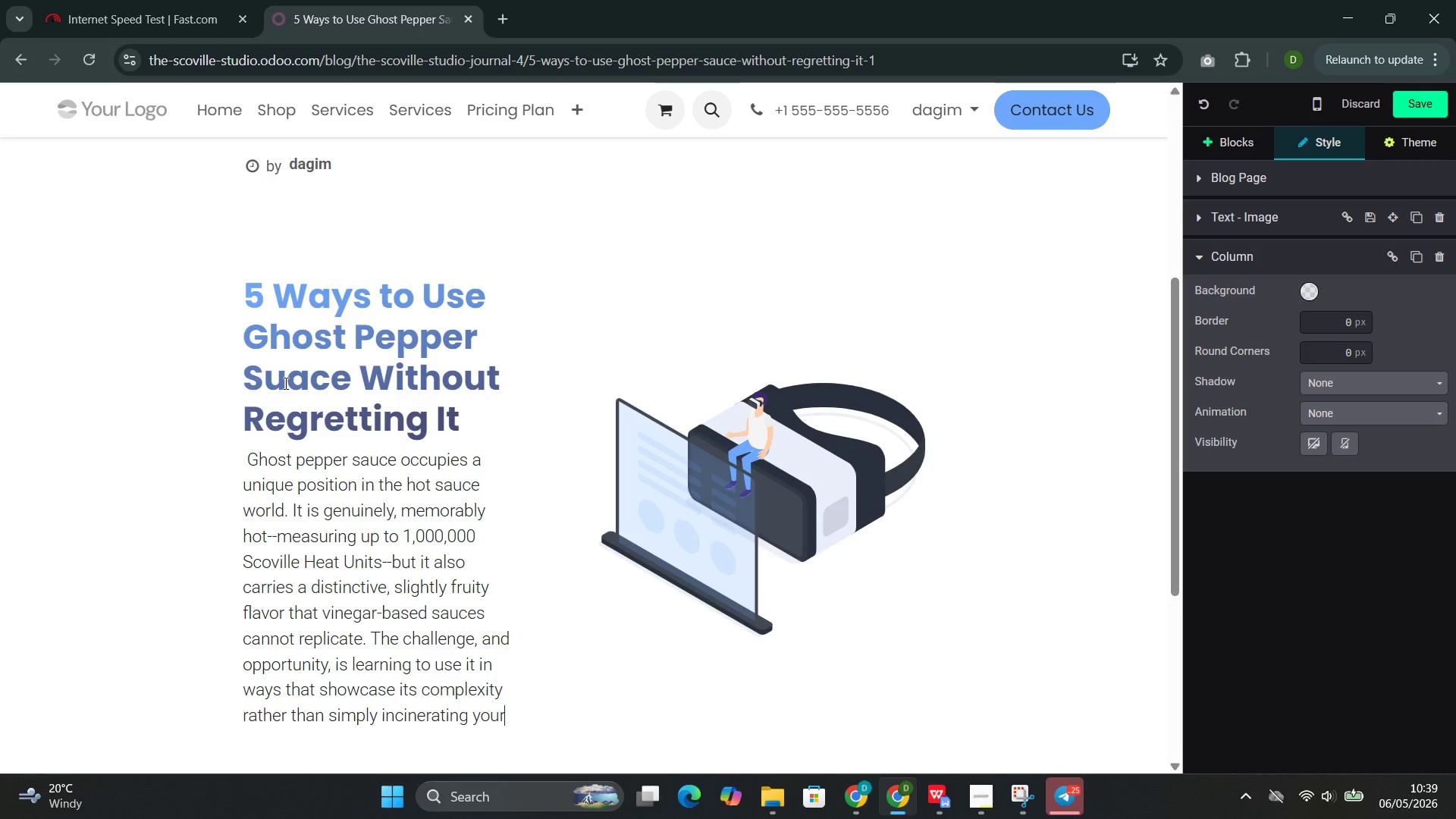 
type( palate/)
key(Backspace)
type(.)
 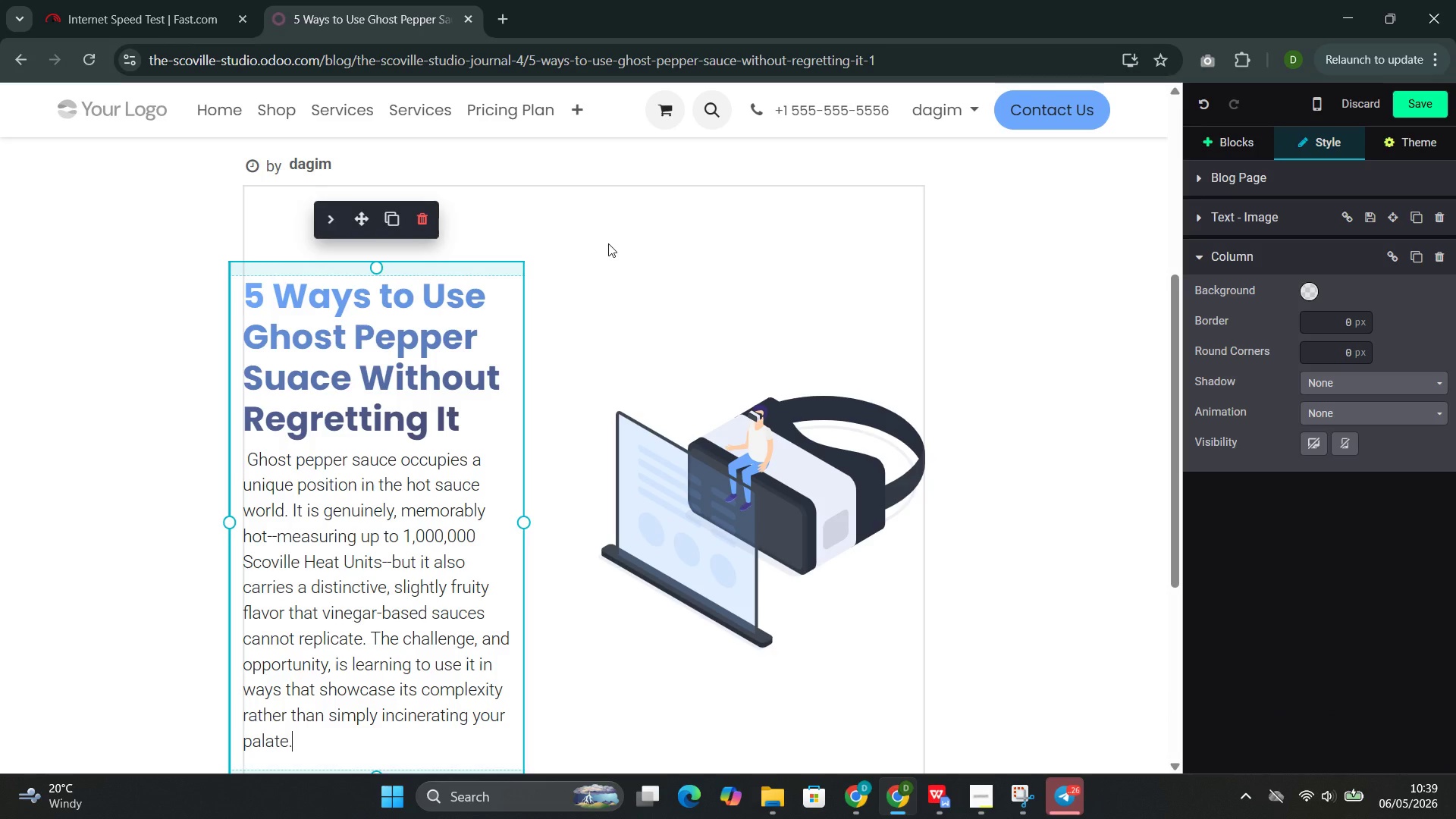 
left_click([605, 270])
 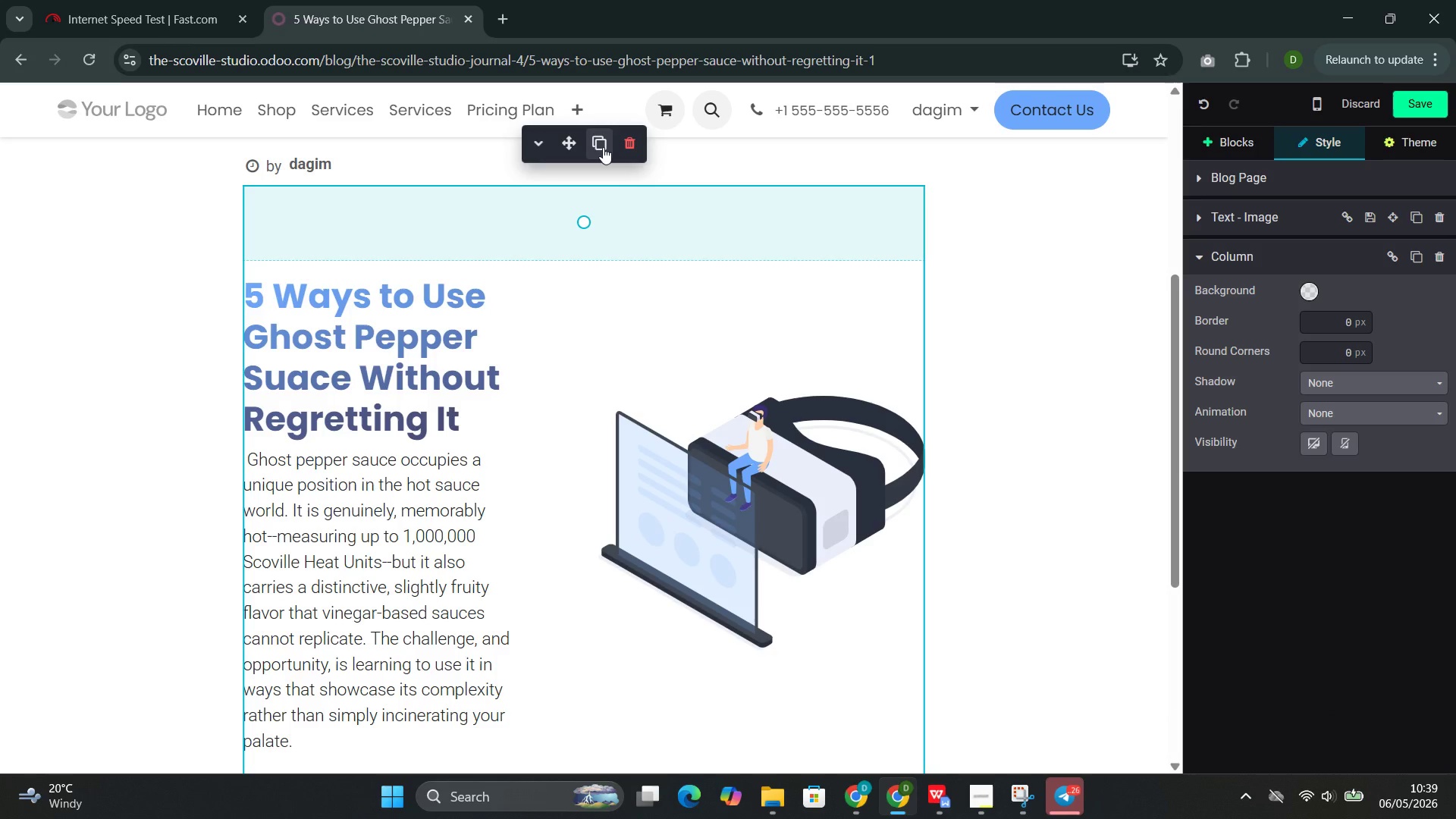 
left_click([603, 148])
 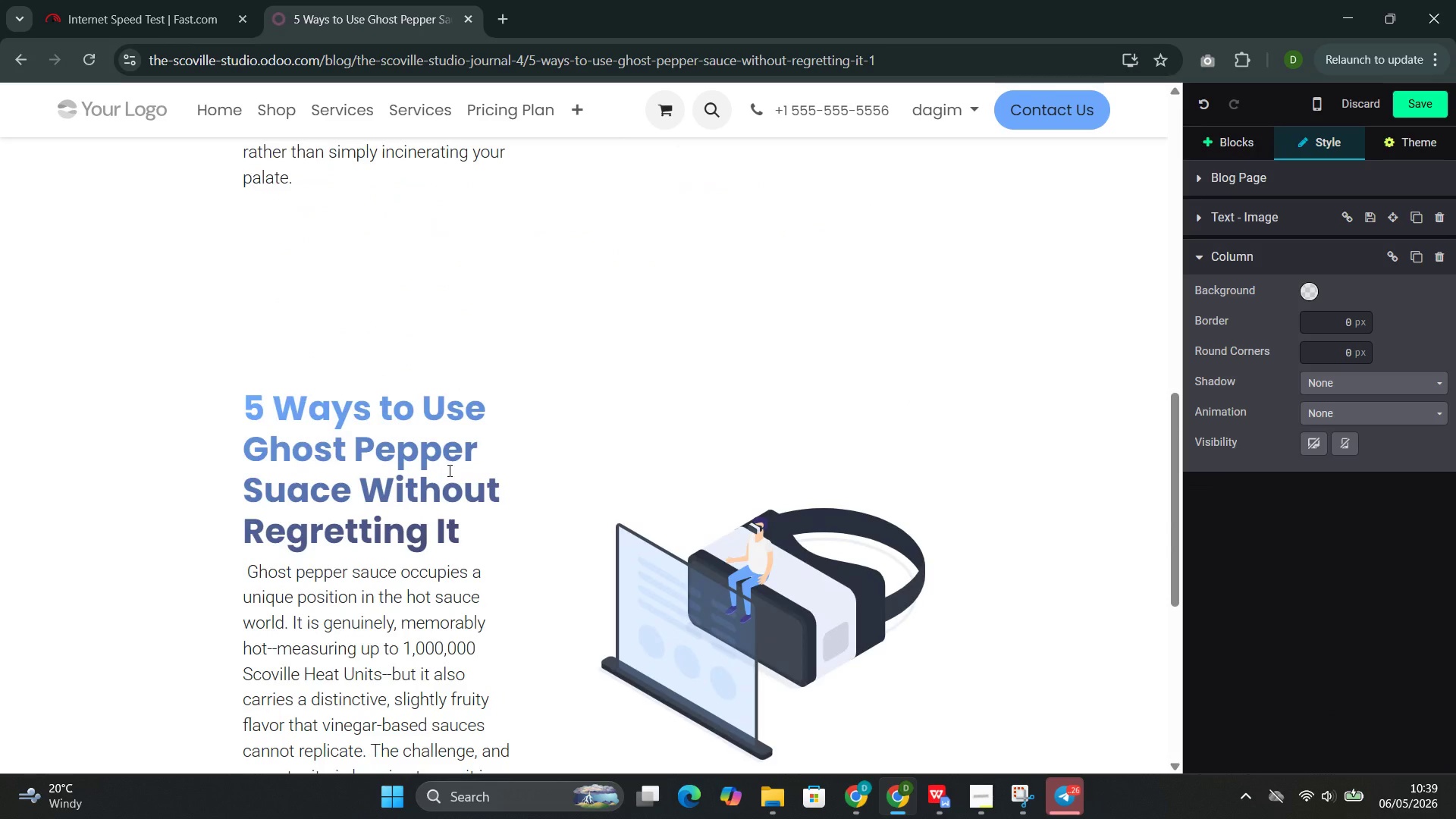 
left_click([377, 456])
 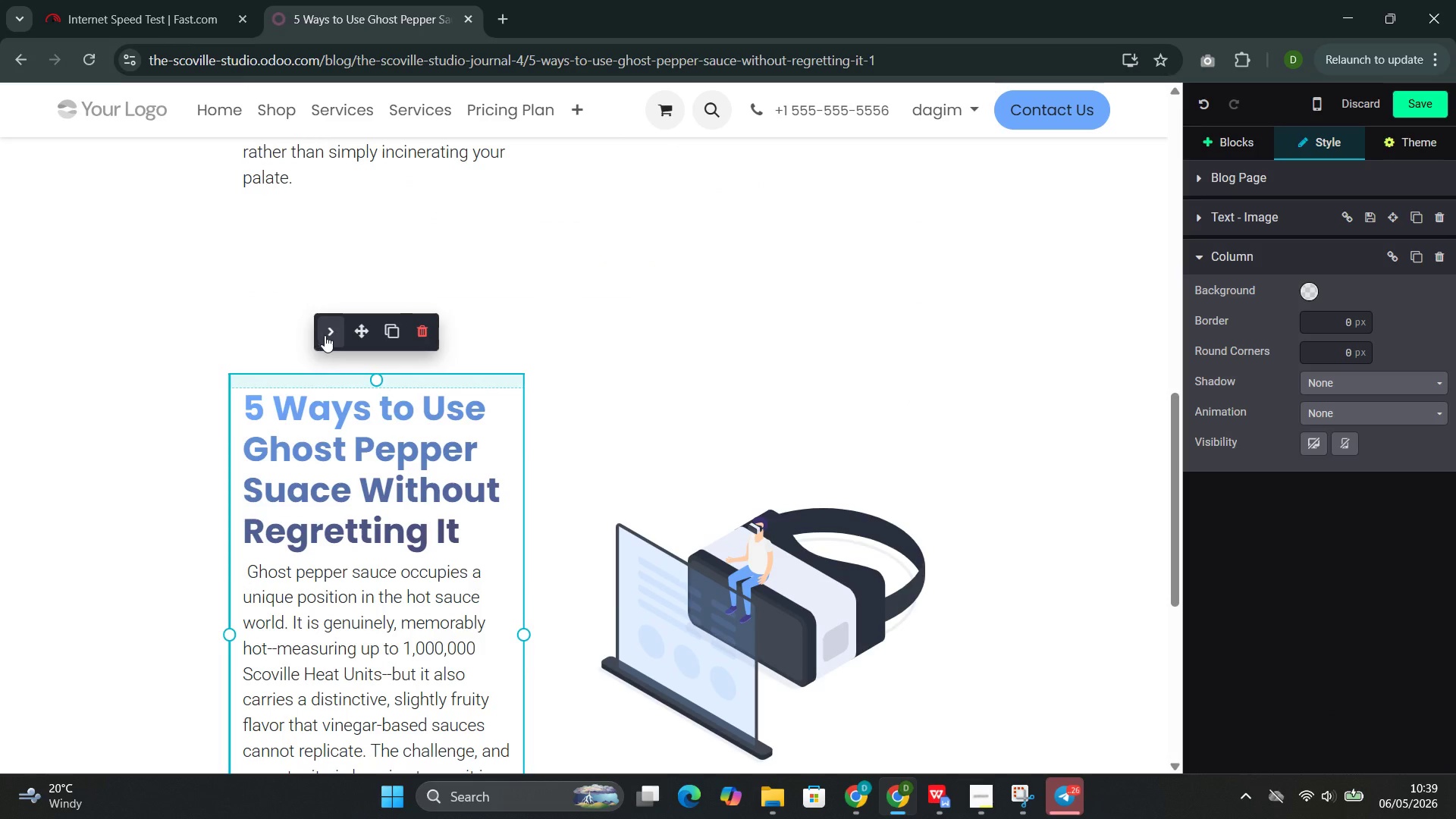 
left_click([327, 333])
 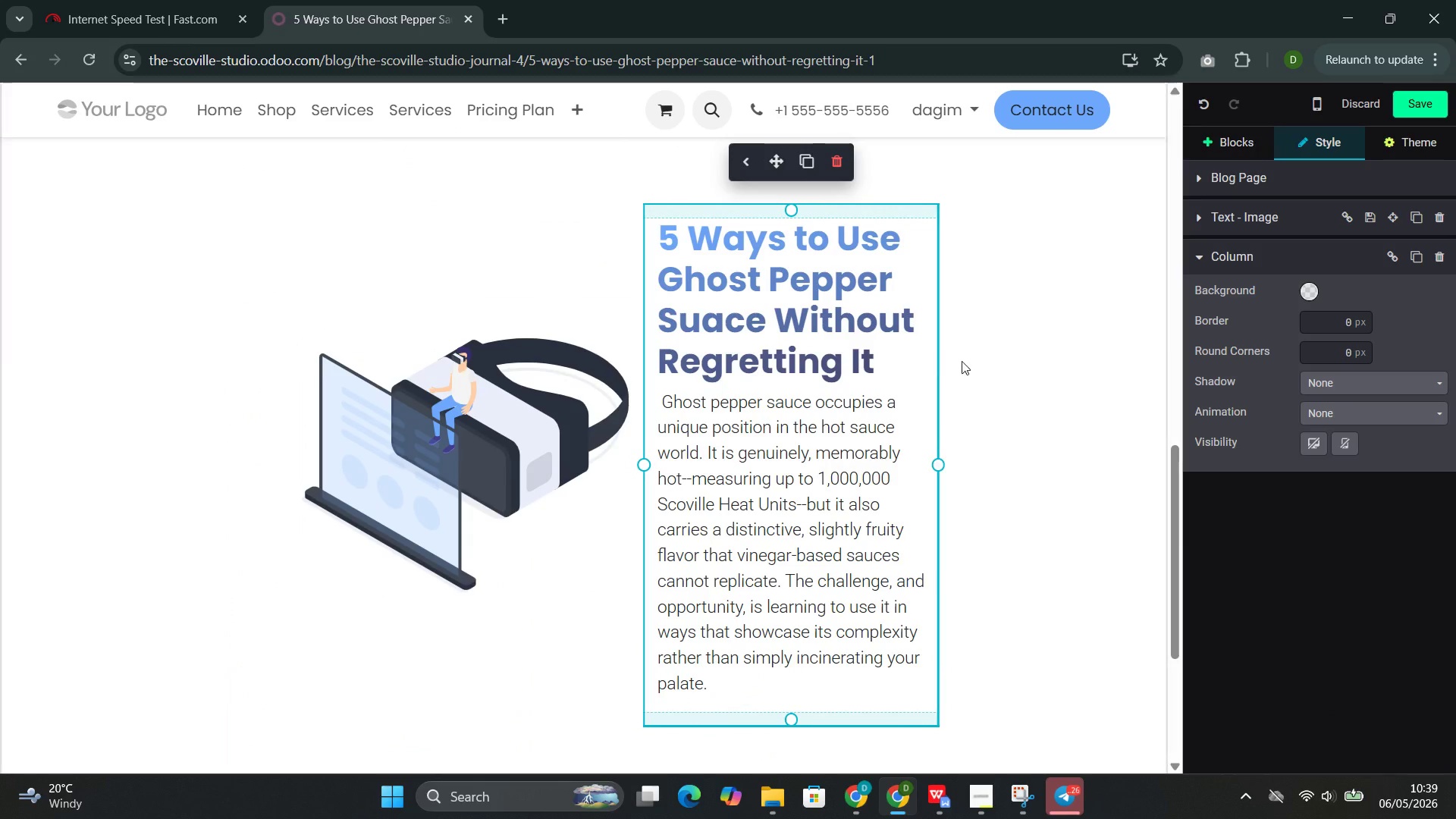 
left_click_drag(start_coordinate=[883, 362], to_coordinate=[635, 257])
 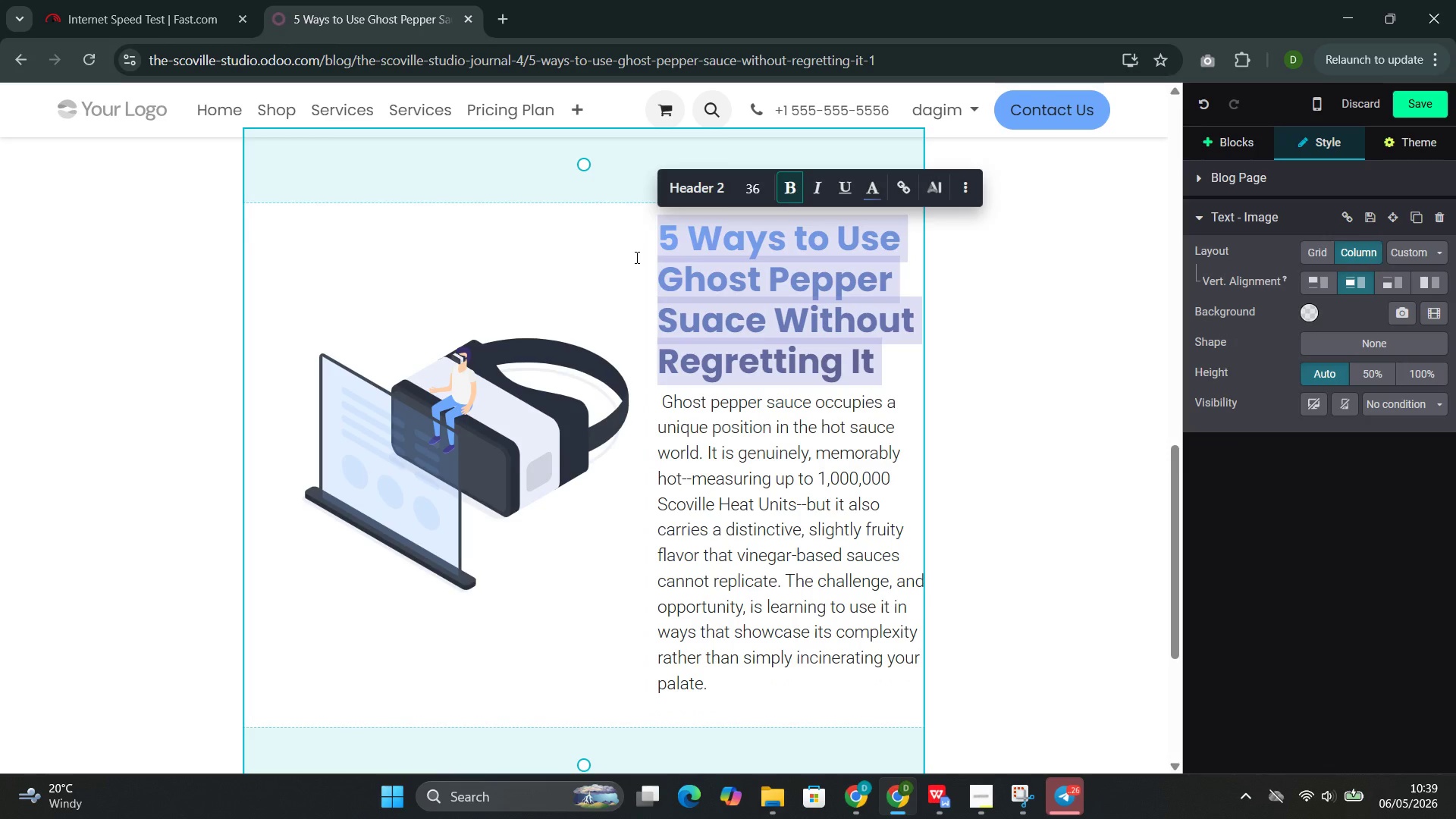 
key(Backspace)
 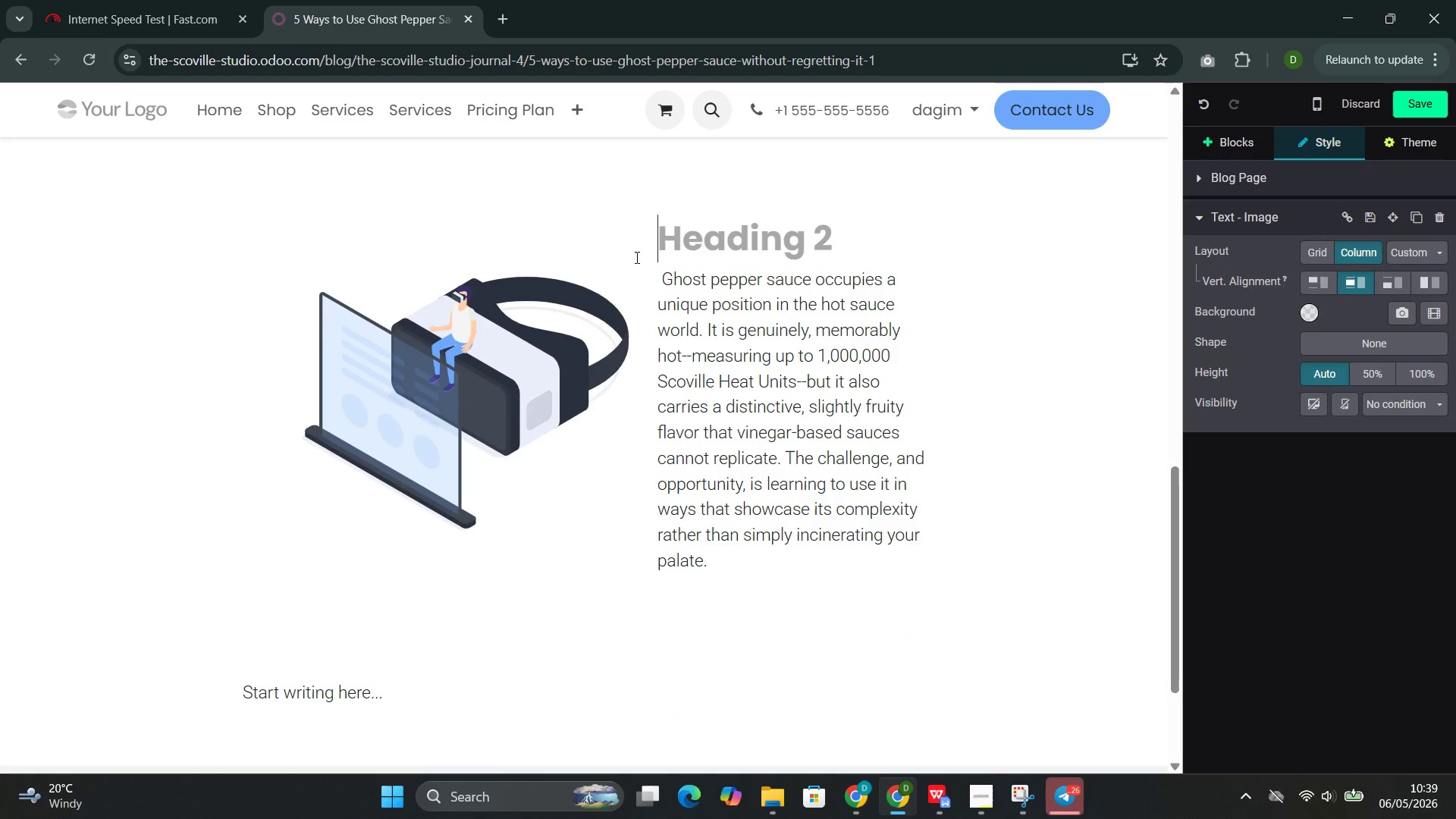 
key(ArrowDown)
 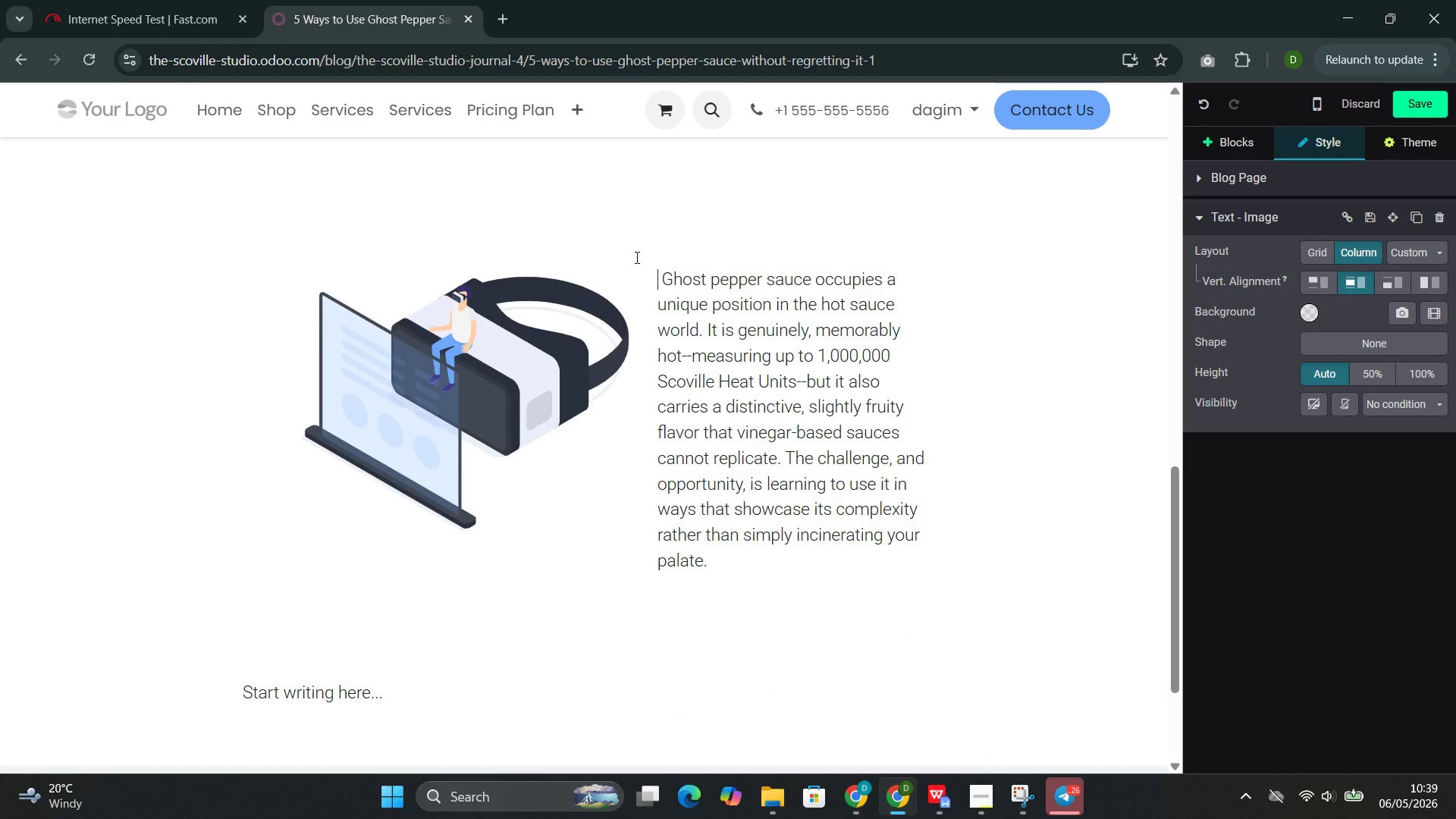 
key(ArrowRight)
 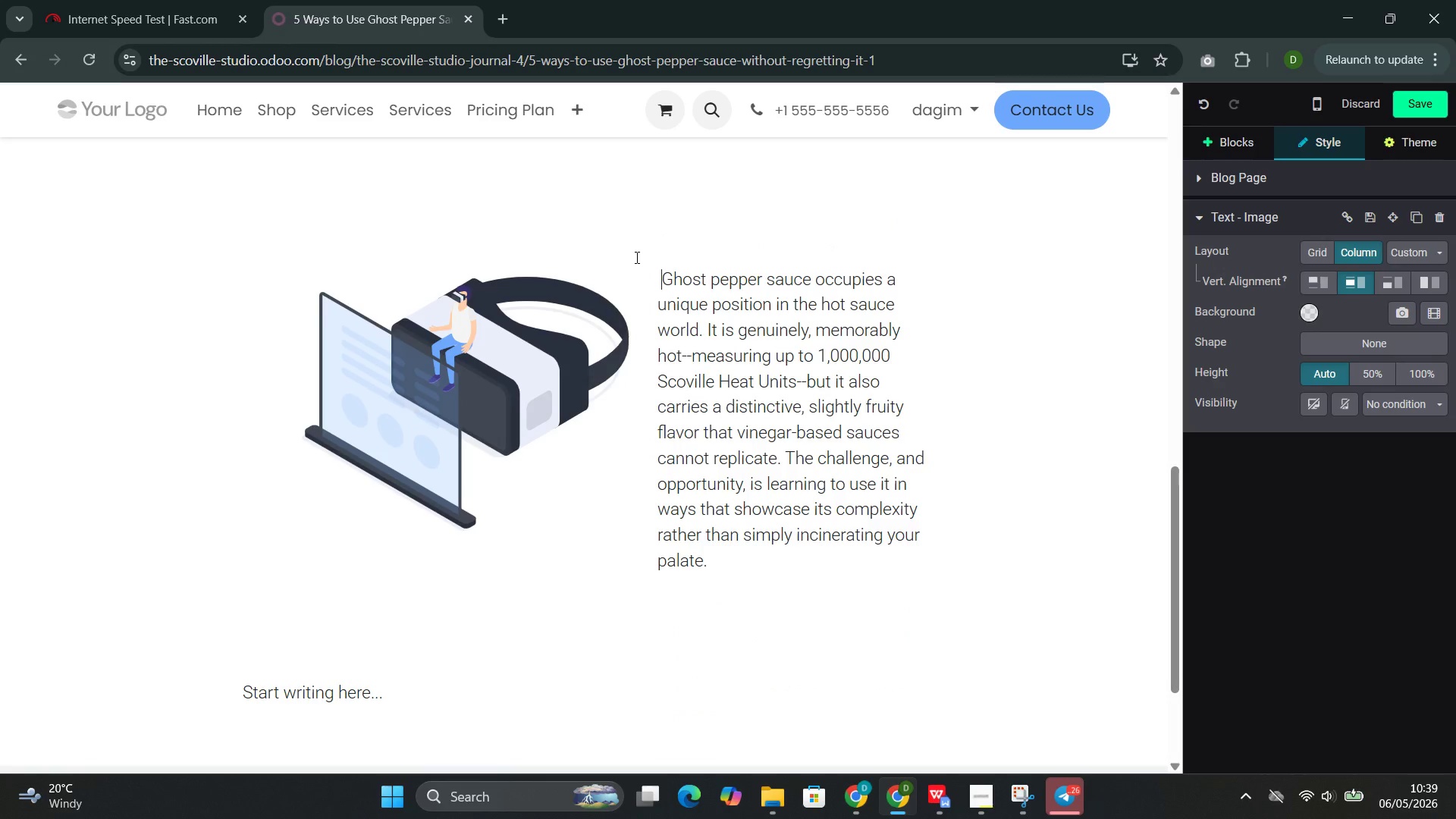 
key(Backspace)
 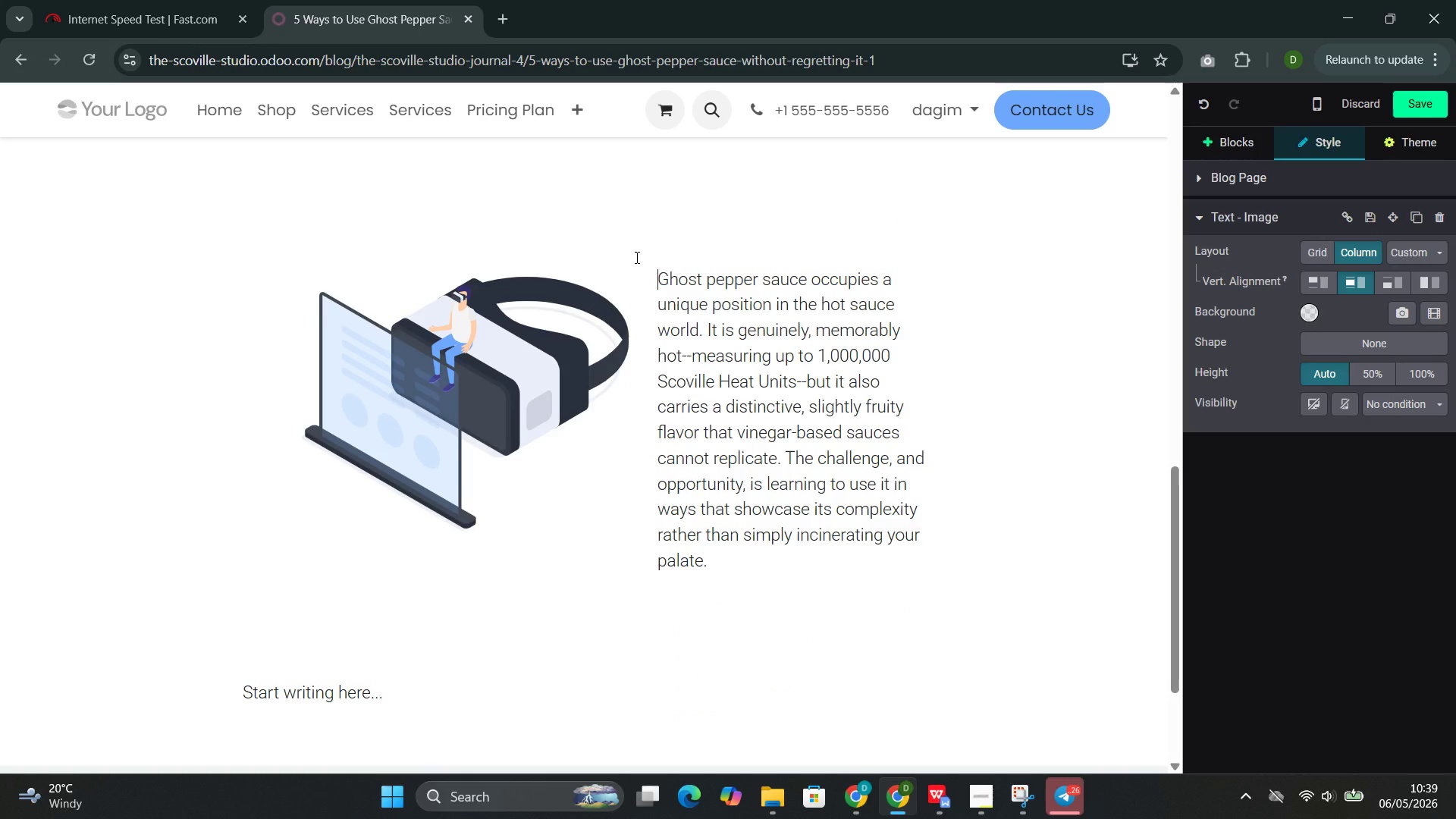 
key(Backspace)
 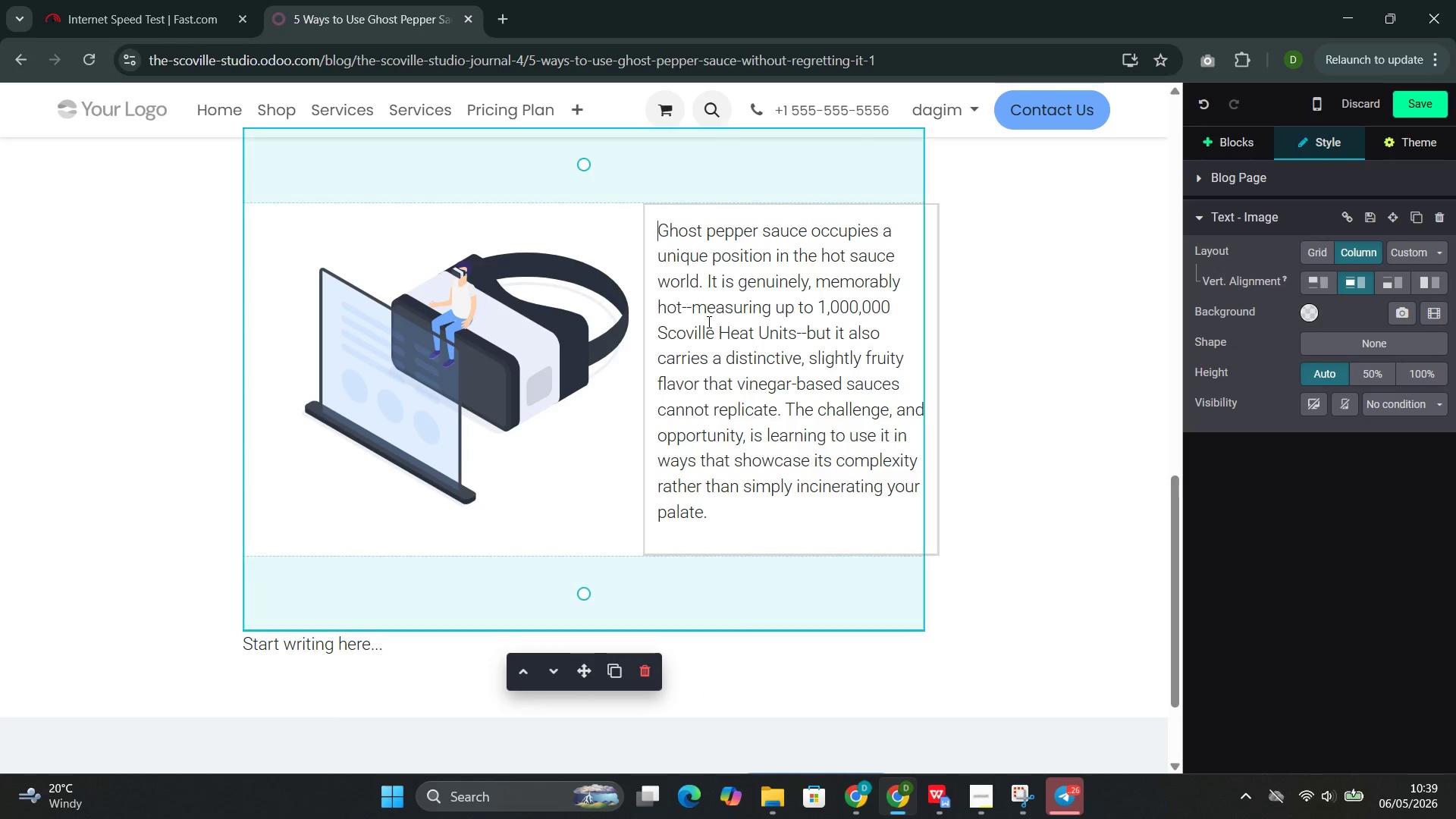 
double_click([708, 322])
 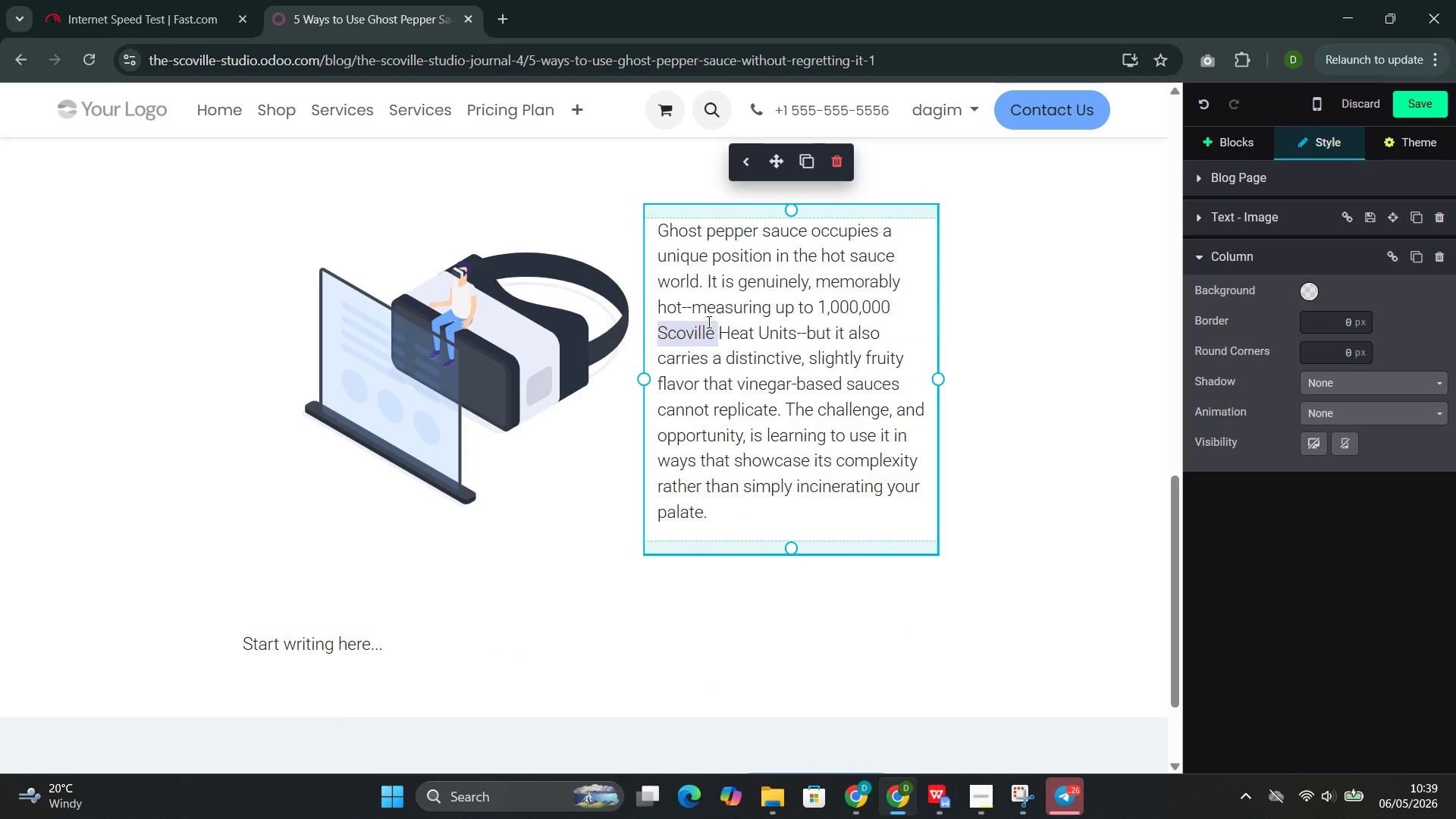 
triple_click([708, 322])
 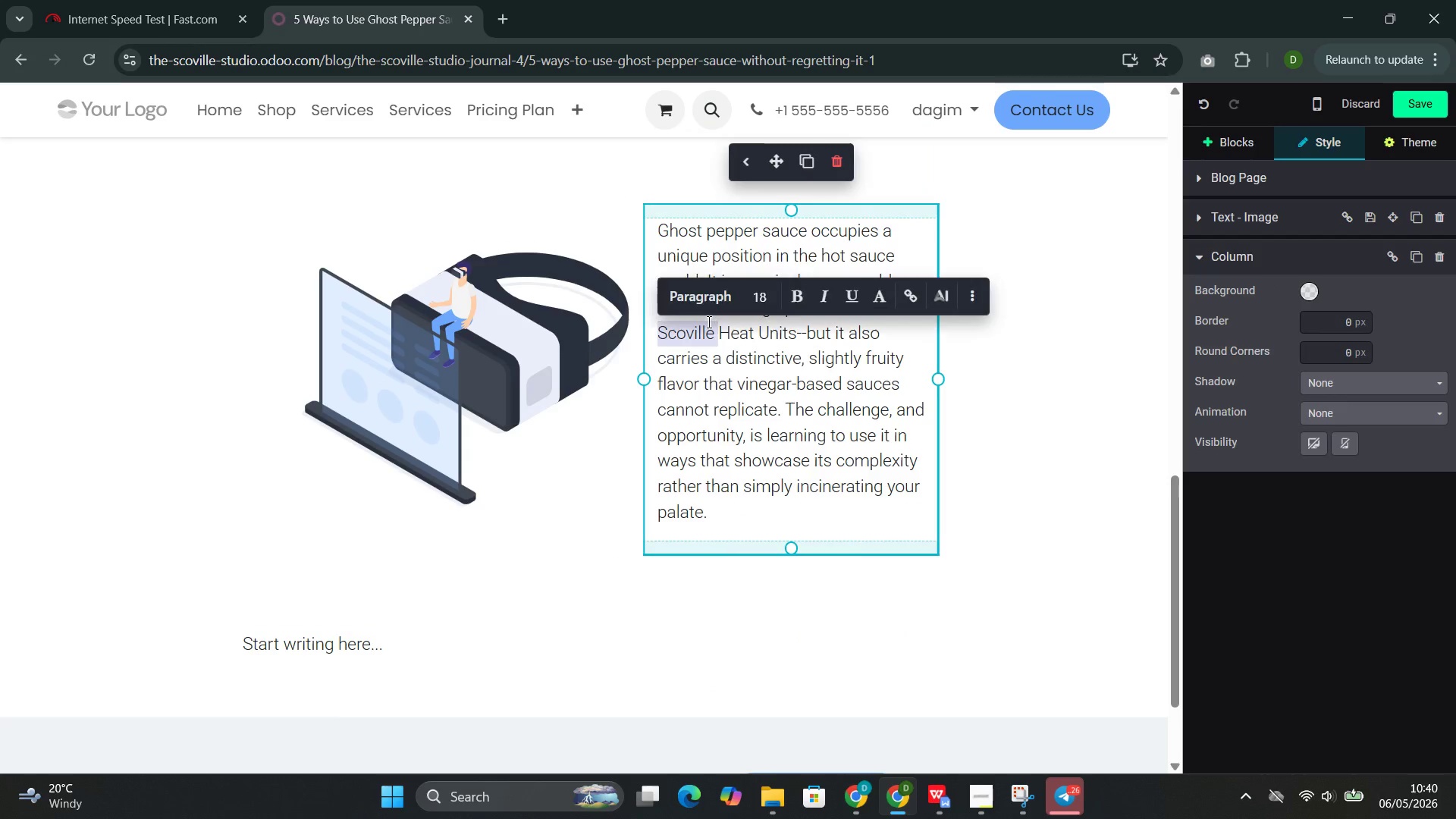 
double_click([708, 322])
 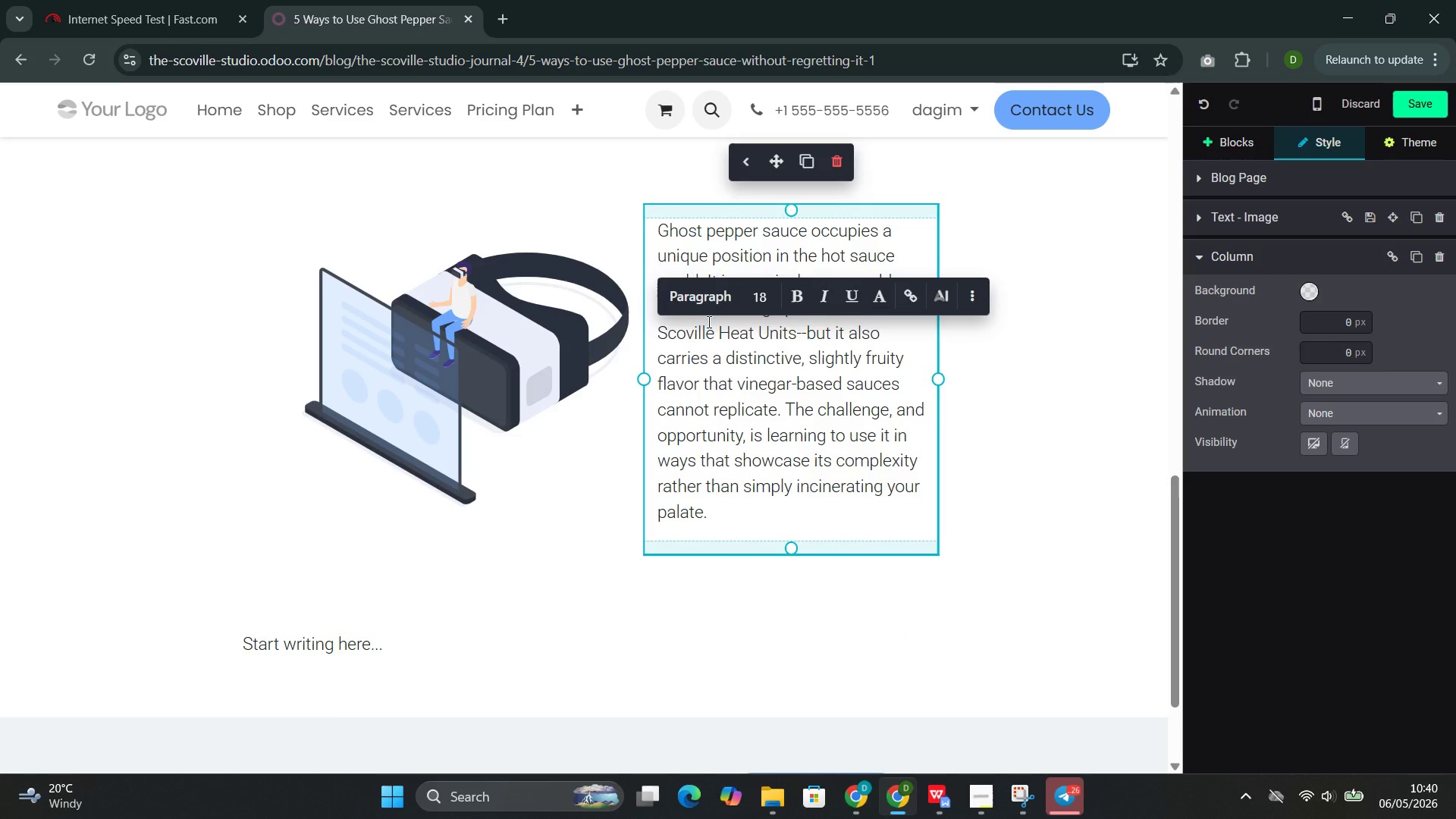 
triple_click([708, 322])
 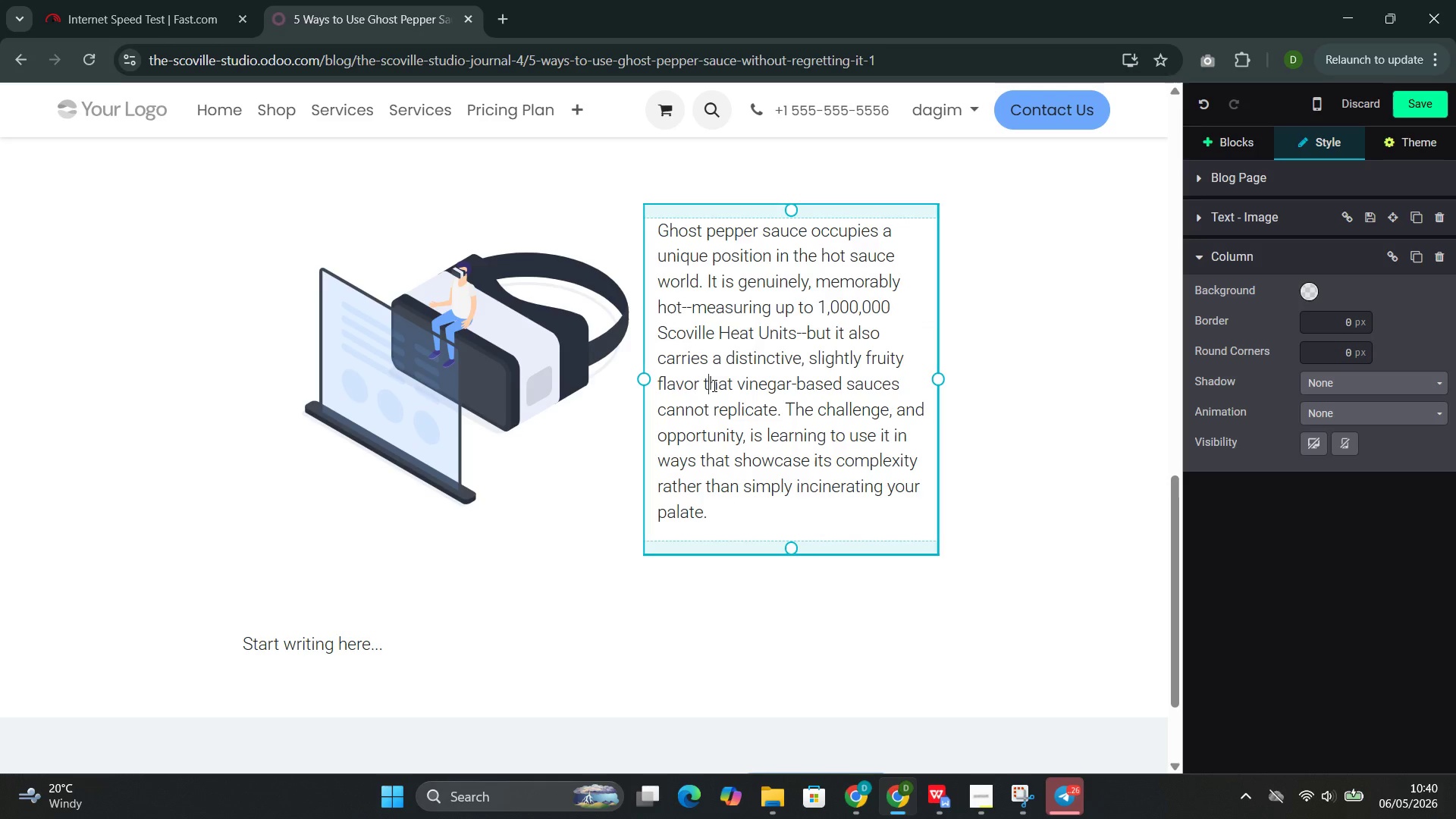 
double_click([713, 385])
 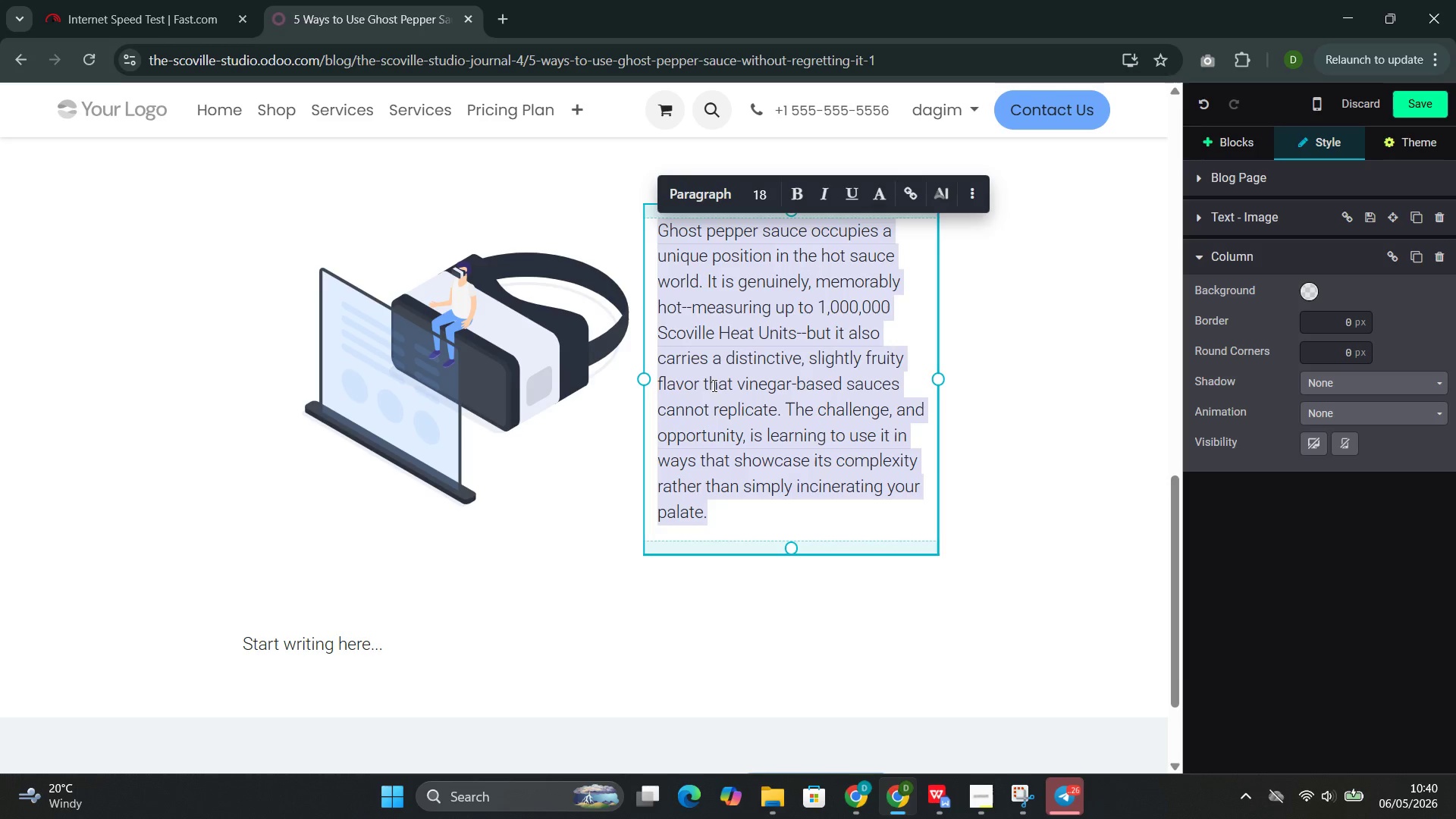 
triple_click([713, 385])
 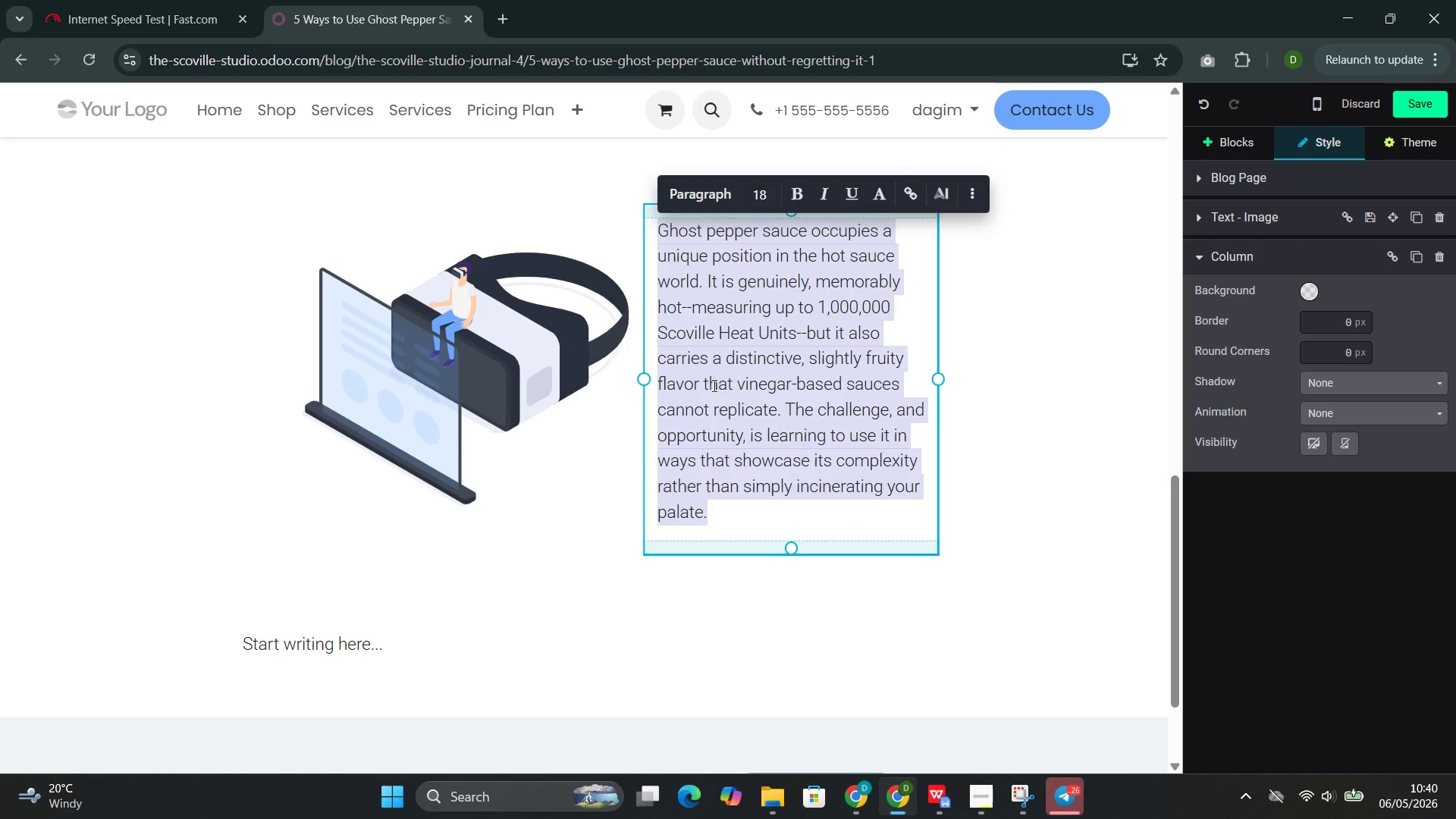 
wait(9.98)
 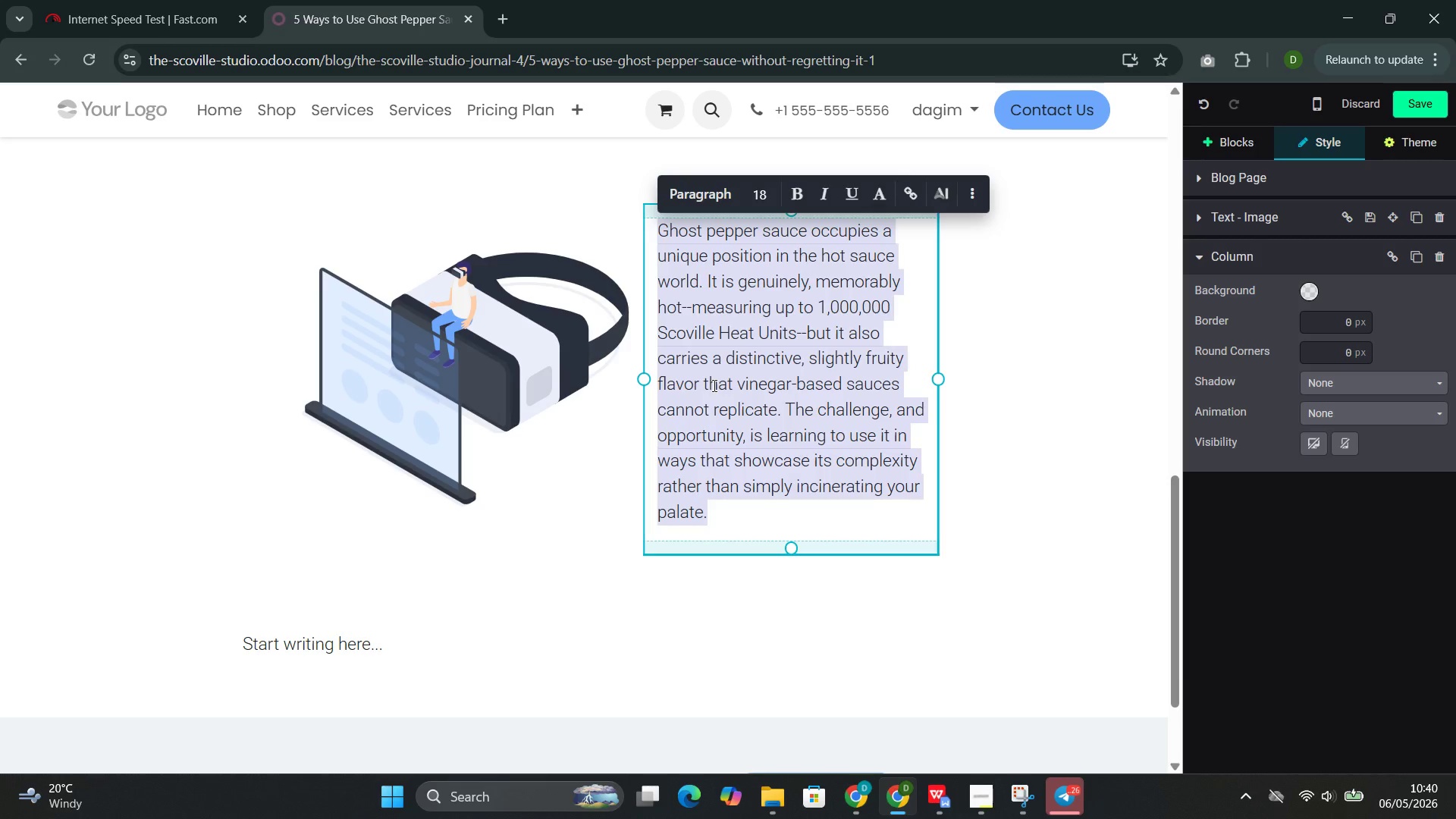 
type(At The Scoville)
 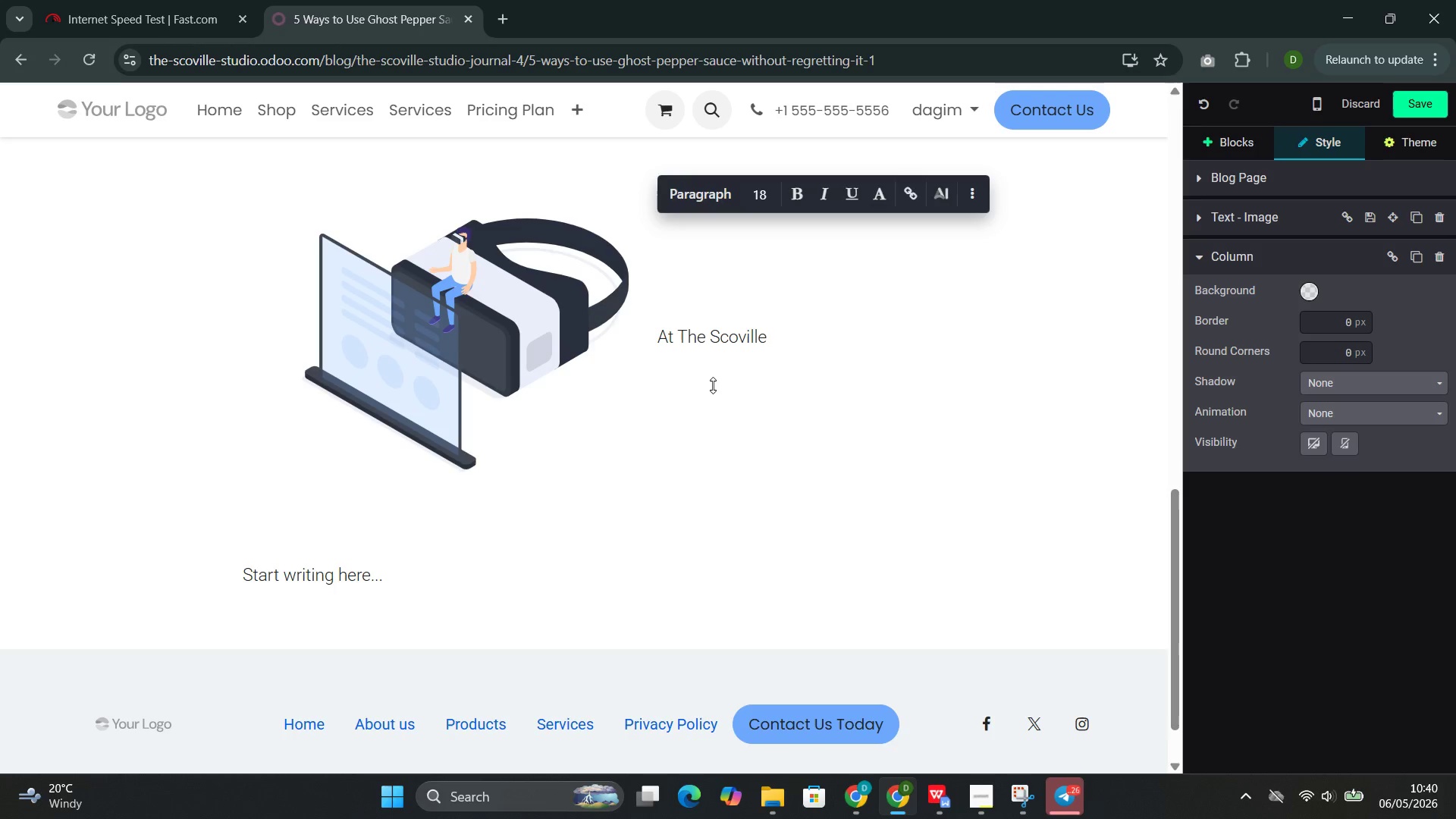 
type( Studio, our )
 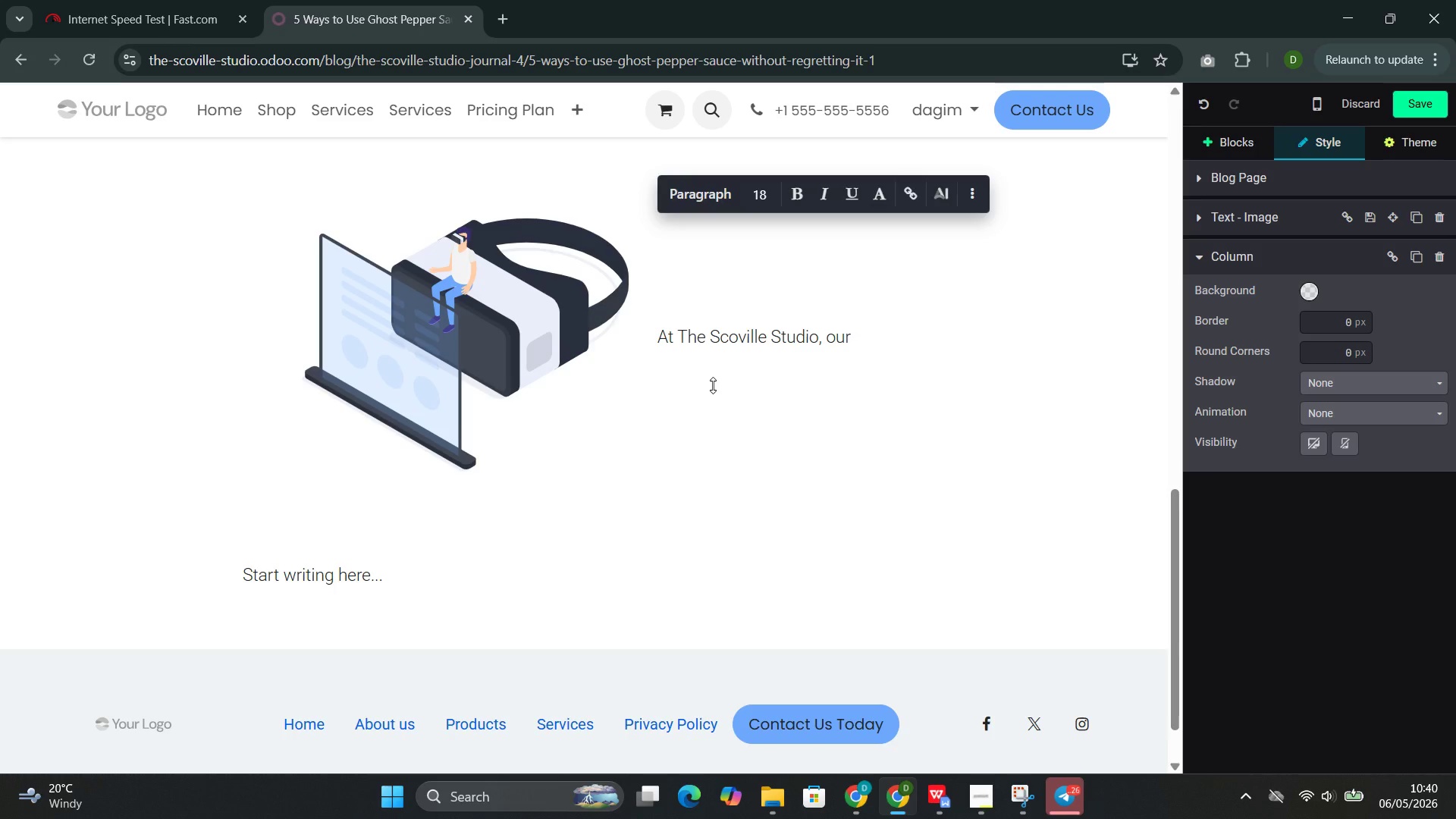 
type(ghost )
 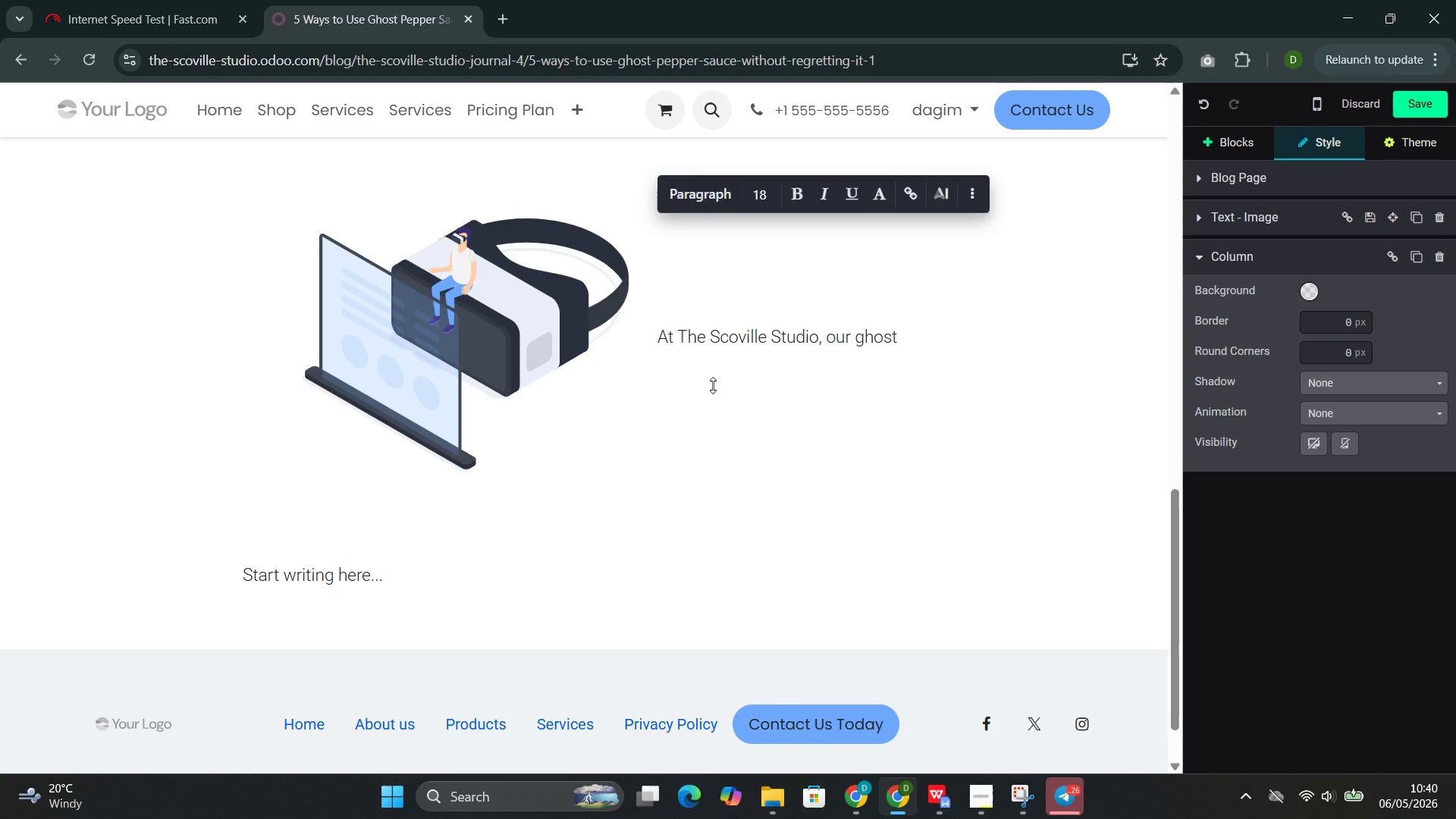 
type(pepper sauce id one )
 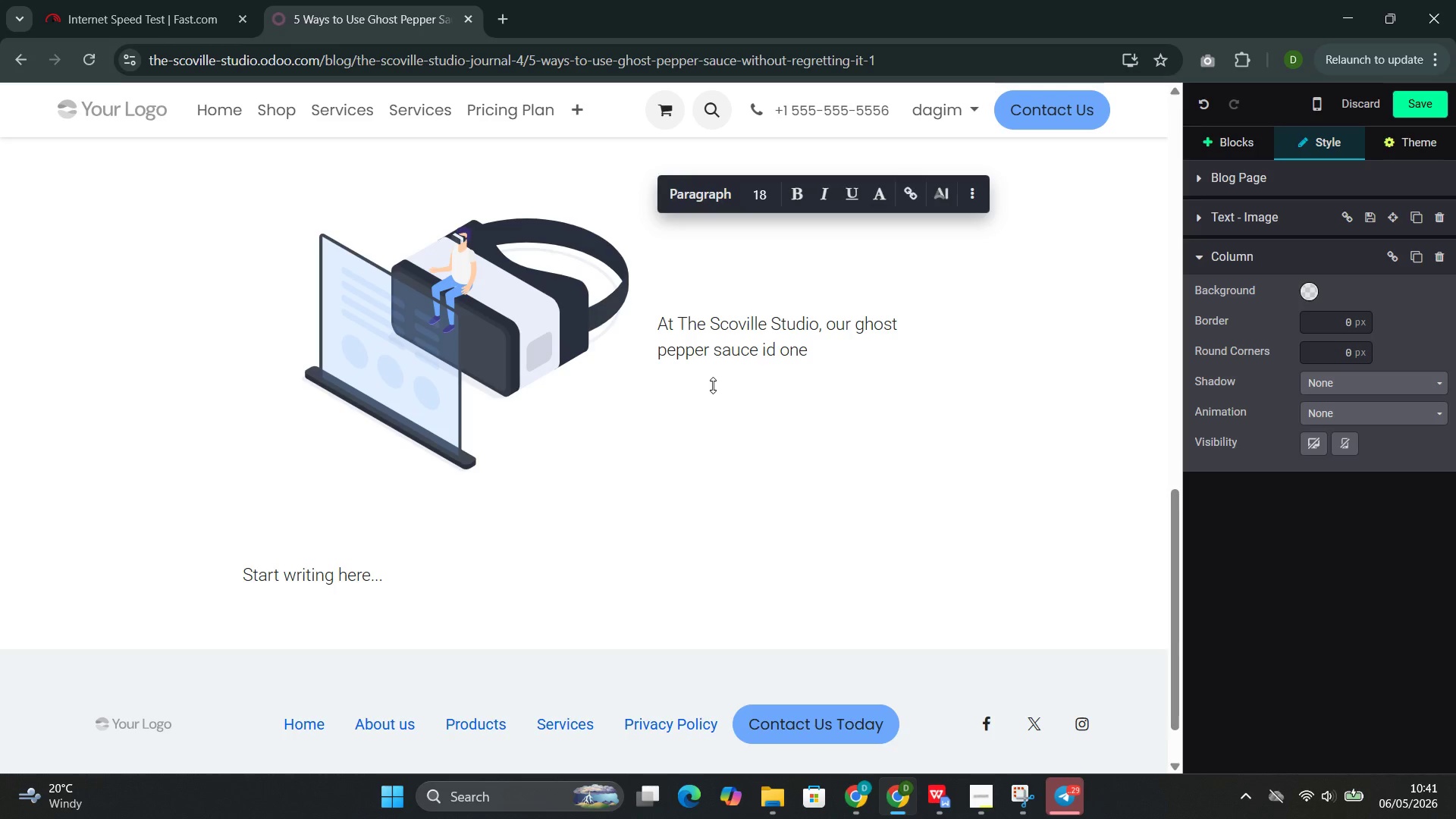 
wait(5.44)
 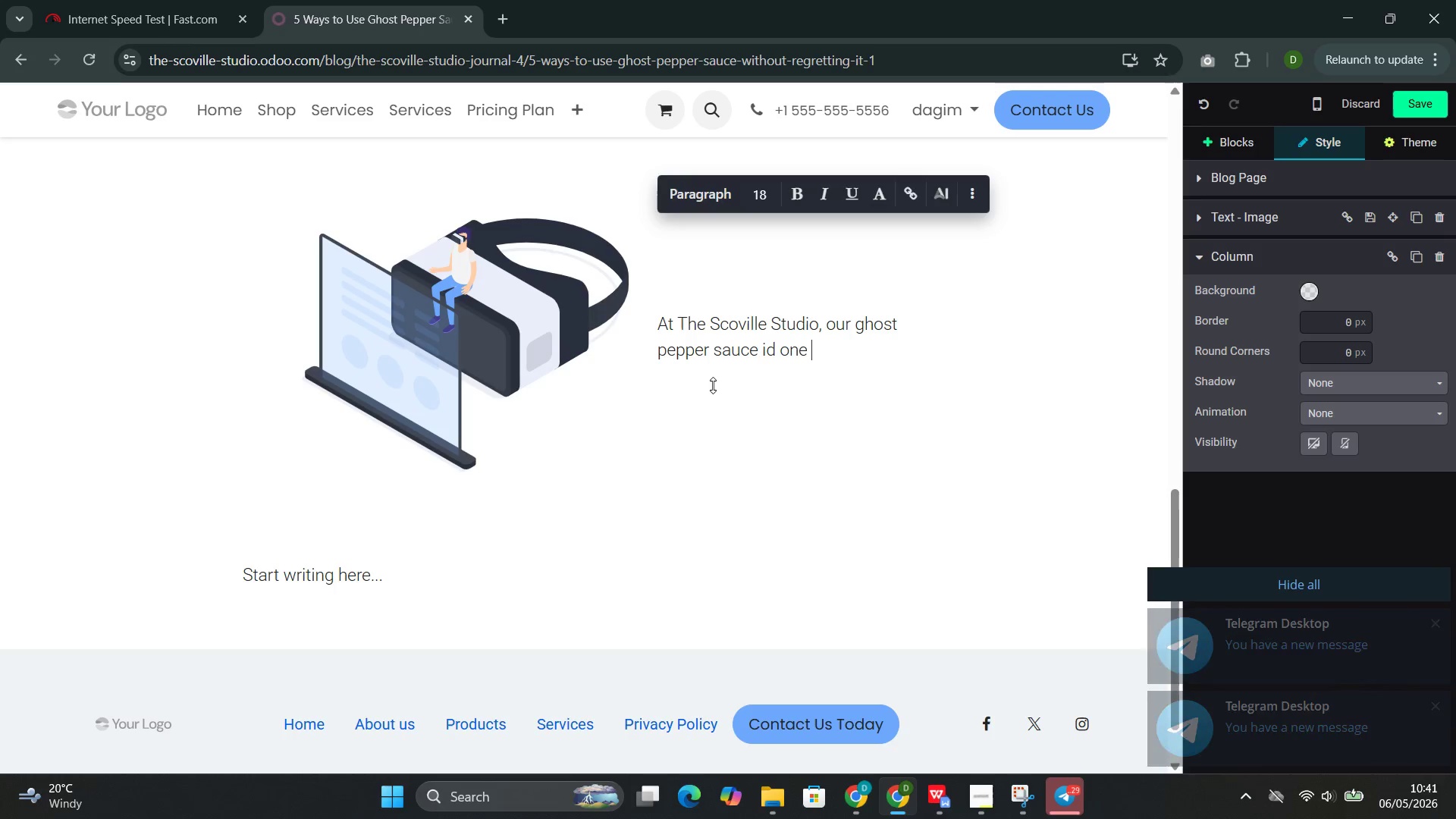 
type(of our best-sellers for a reason. It delivers the heat that experienced chili-)
 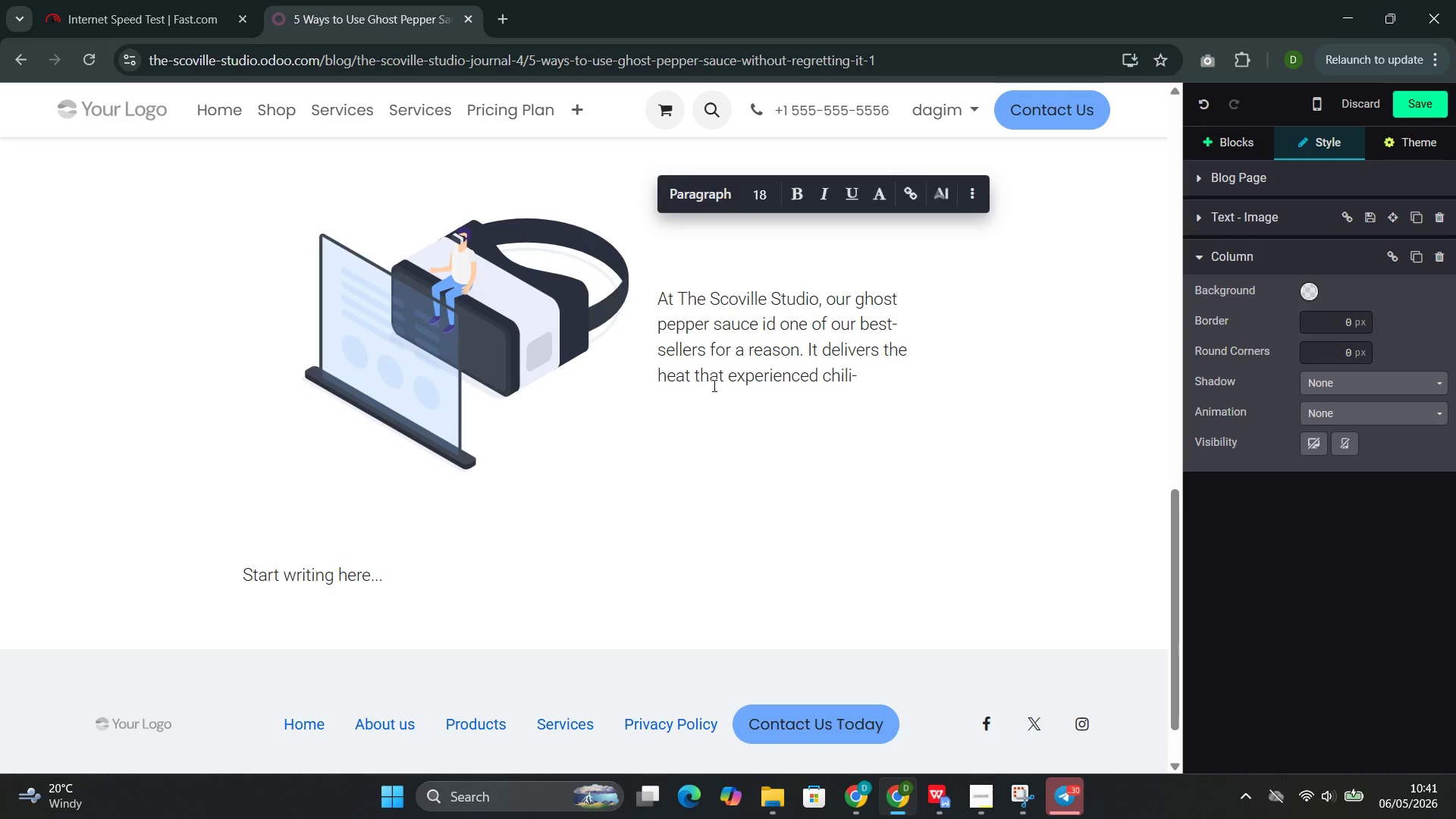 
type(head )
key(Backspace)
type(s crave)
 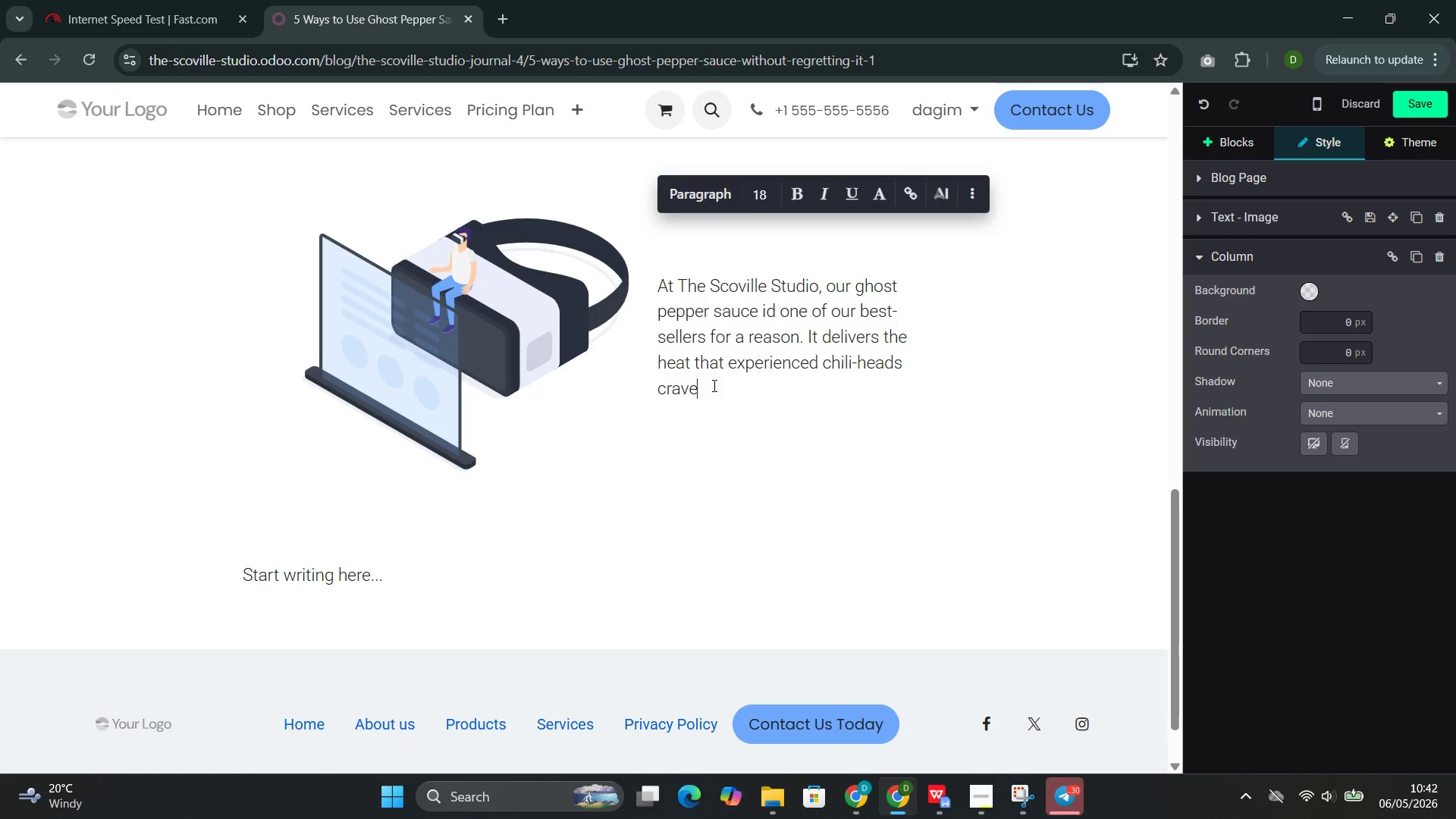 
wait(7.27)
 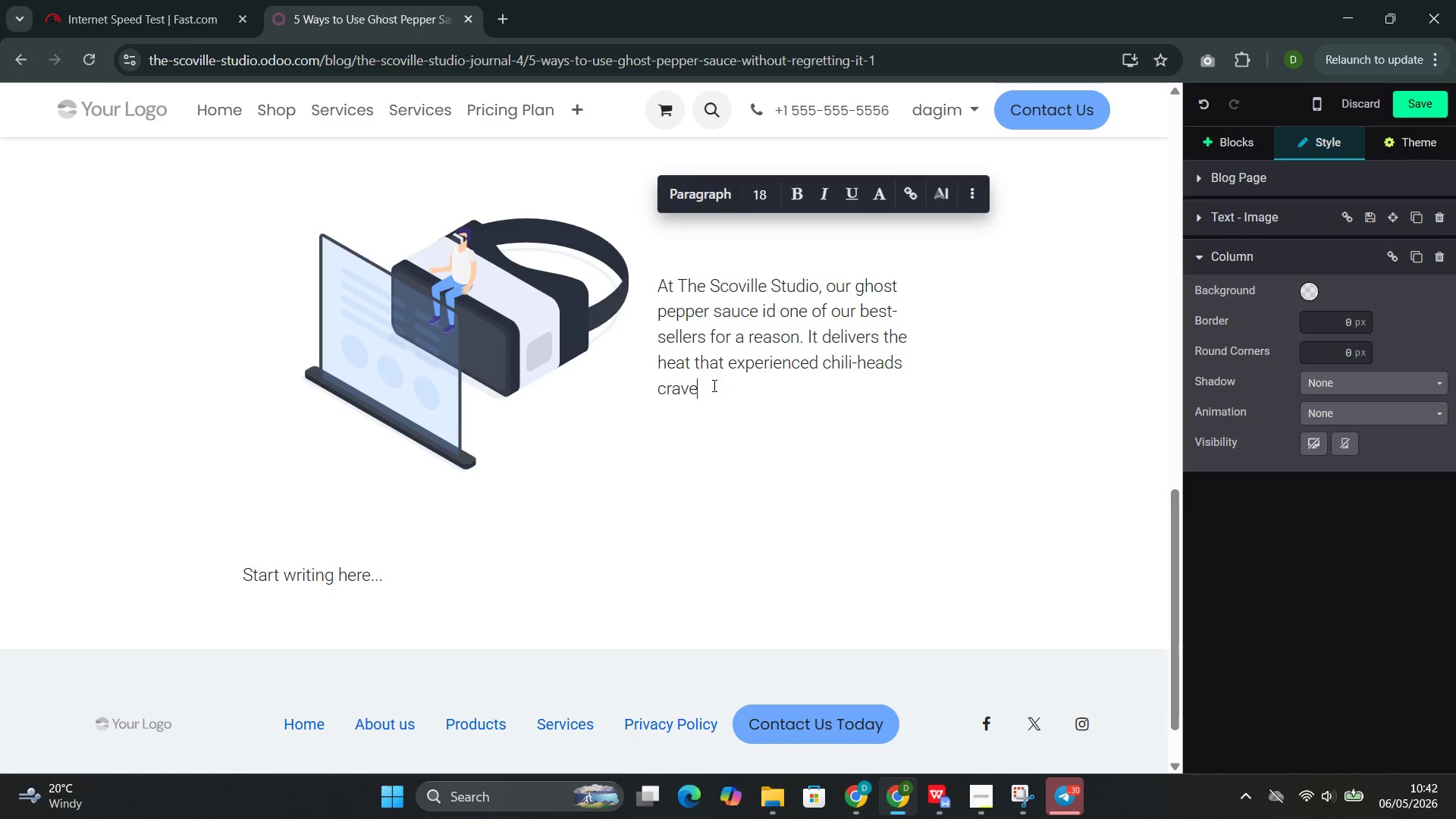 
type( while )
 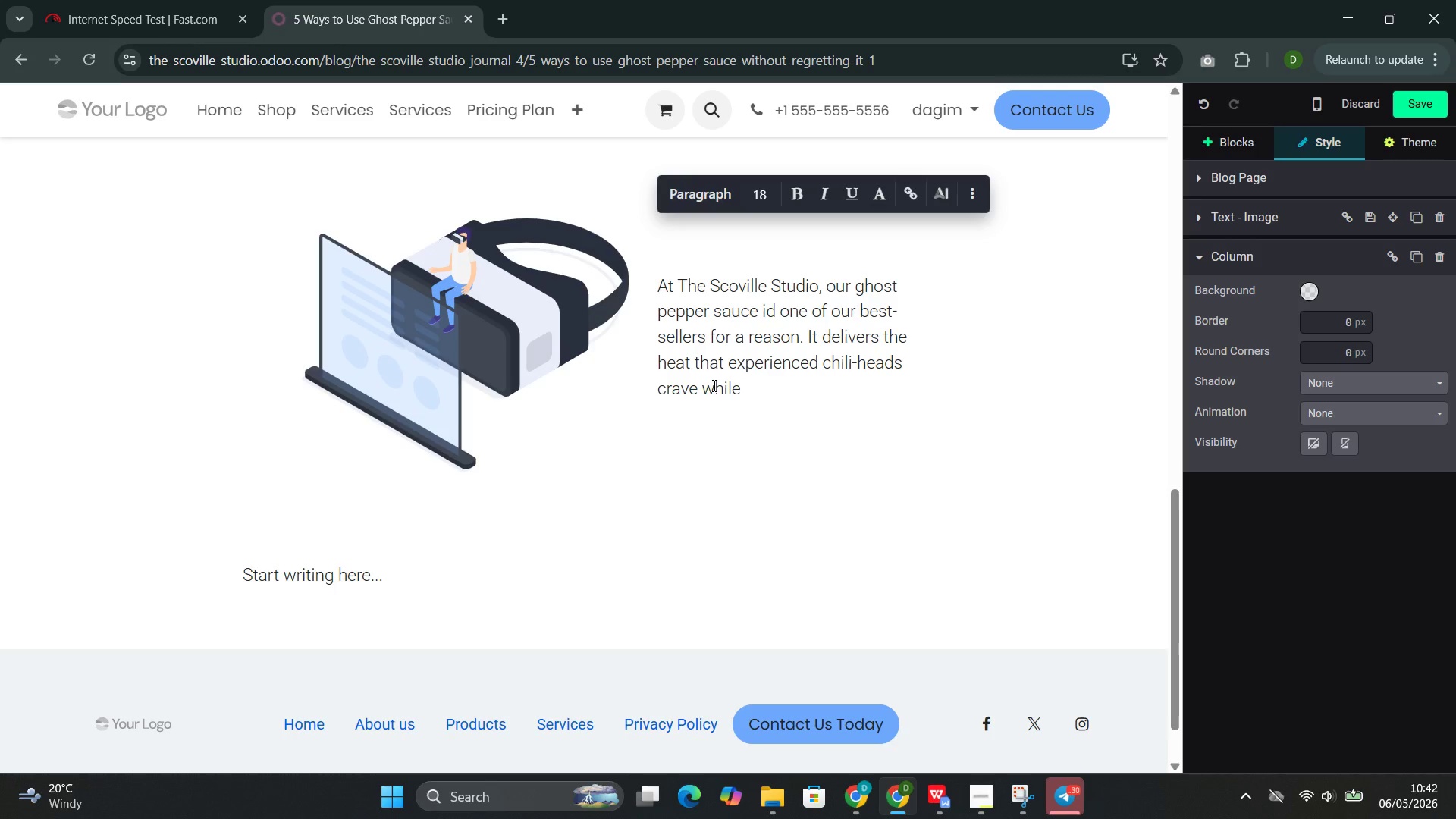 
left_click([713, 385])
 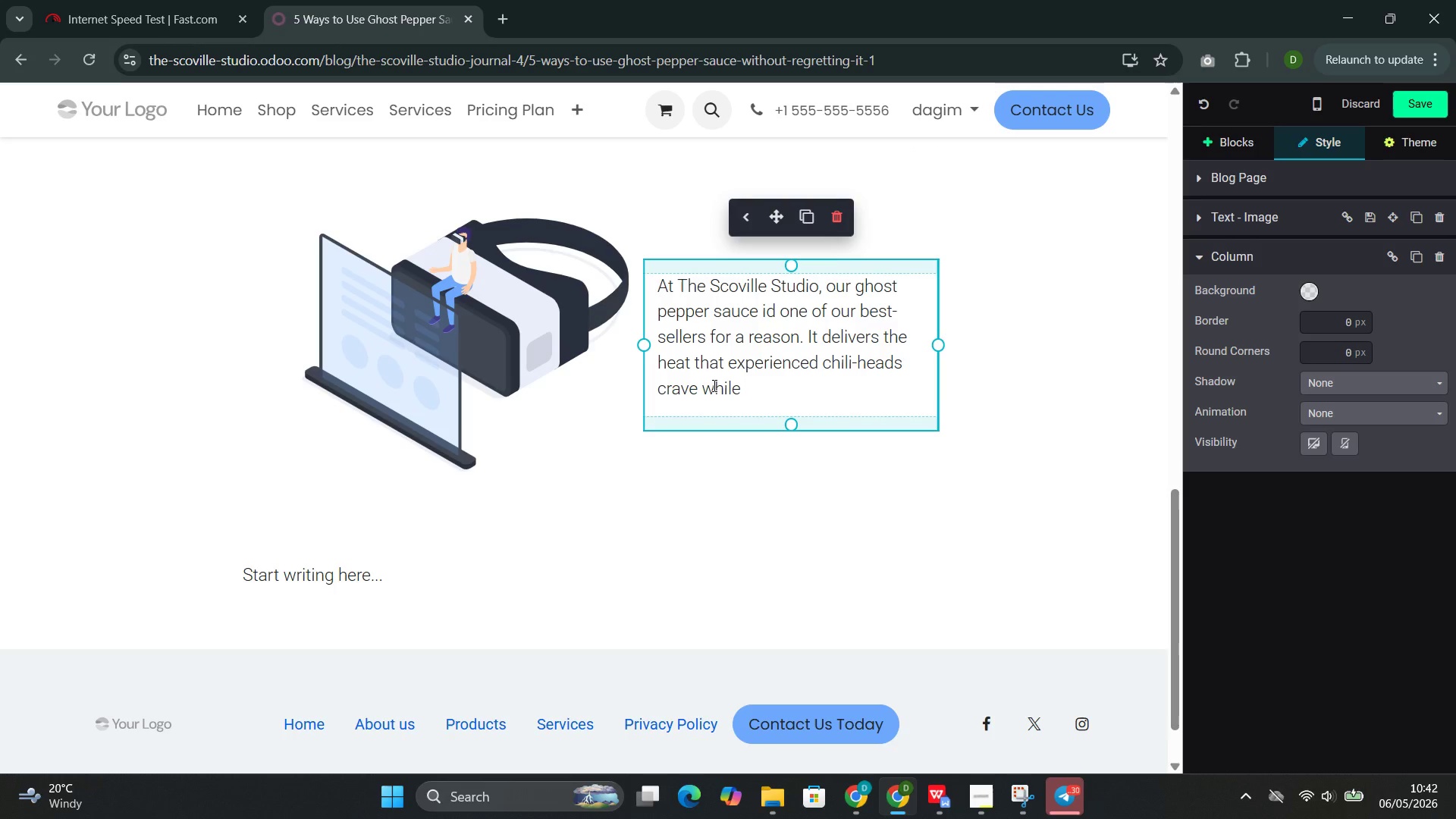 
type(re)
 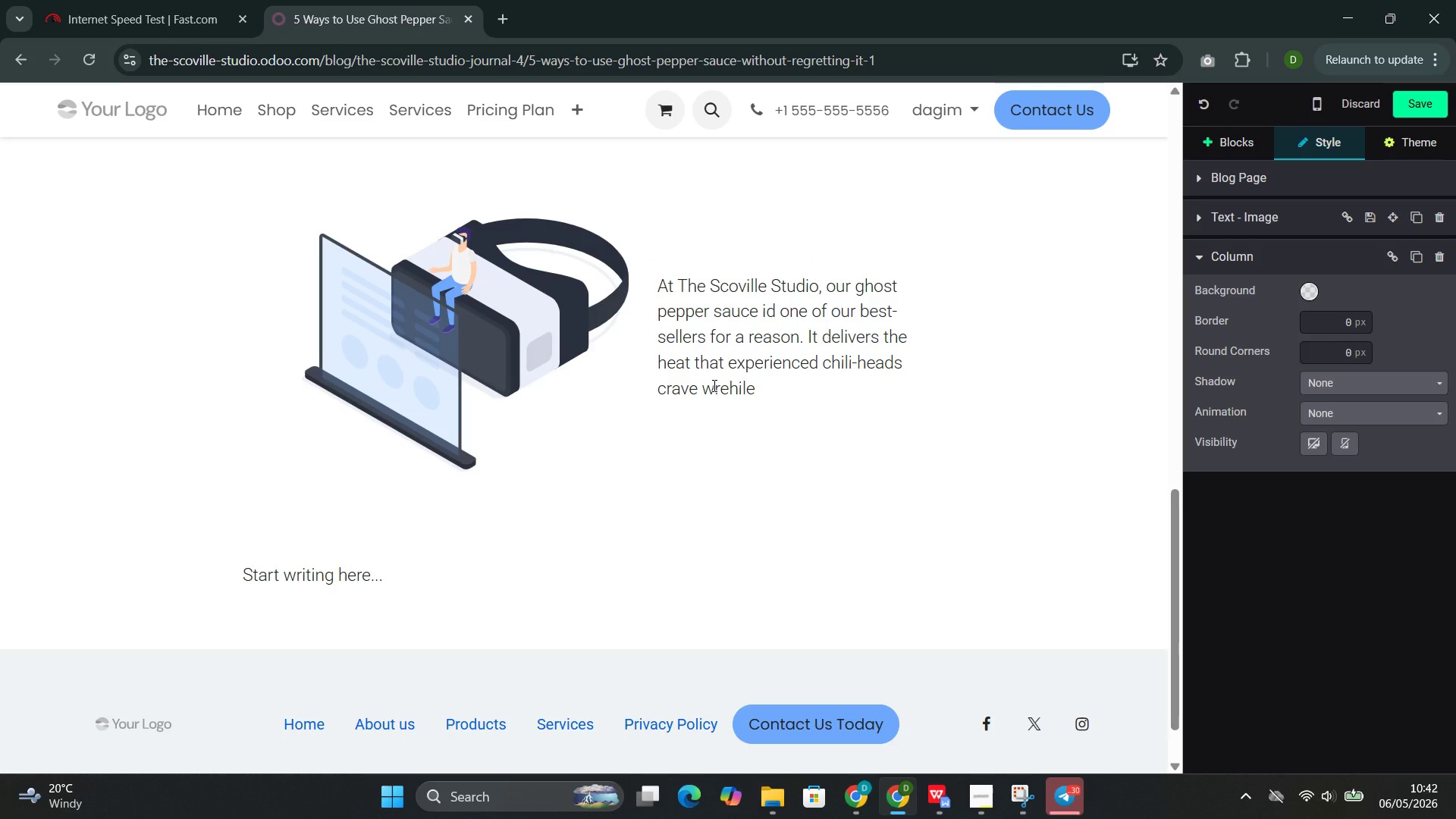 
key(Control+Z)
 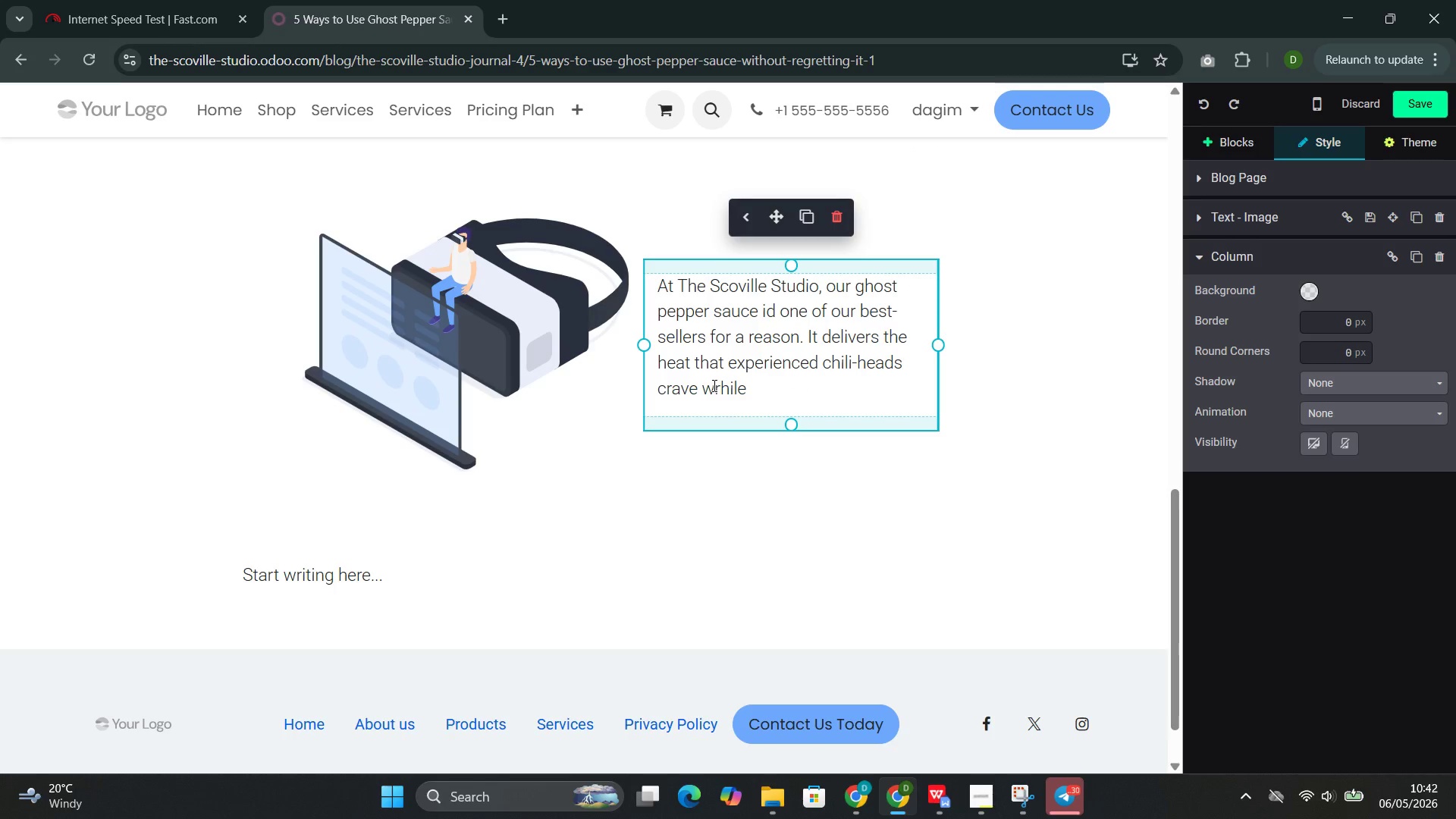 
key(Control+Z)
 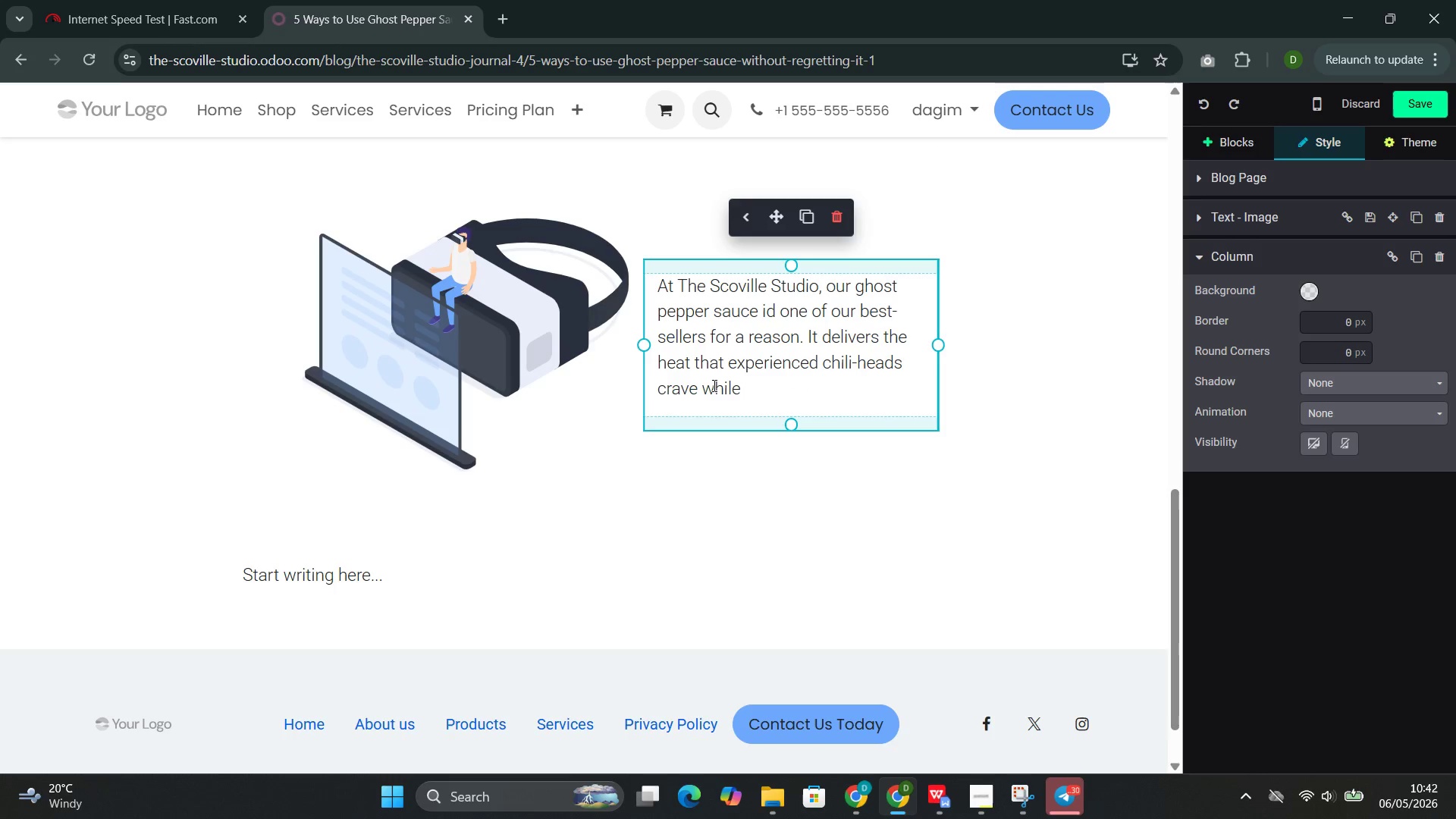 
key(ArrowRight)
 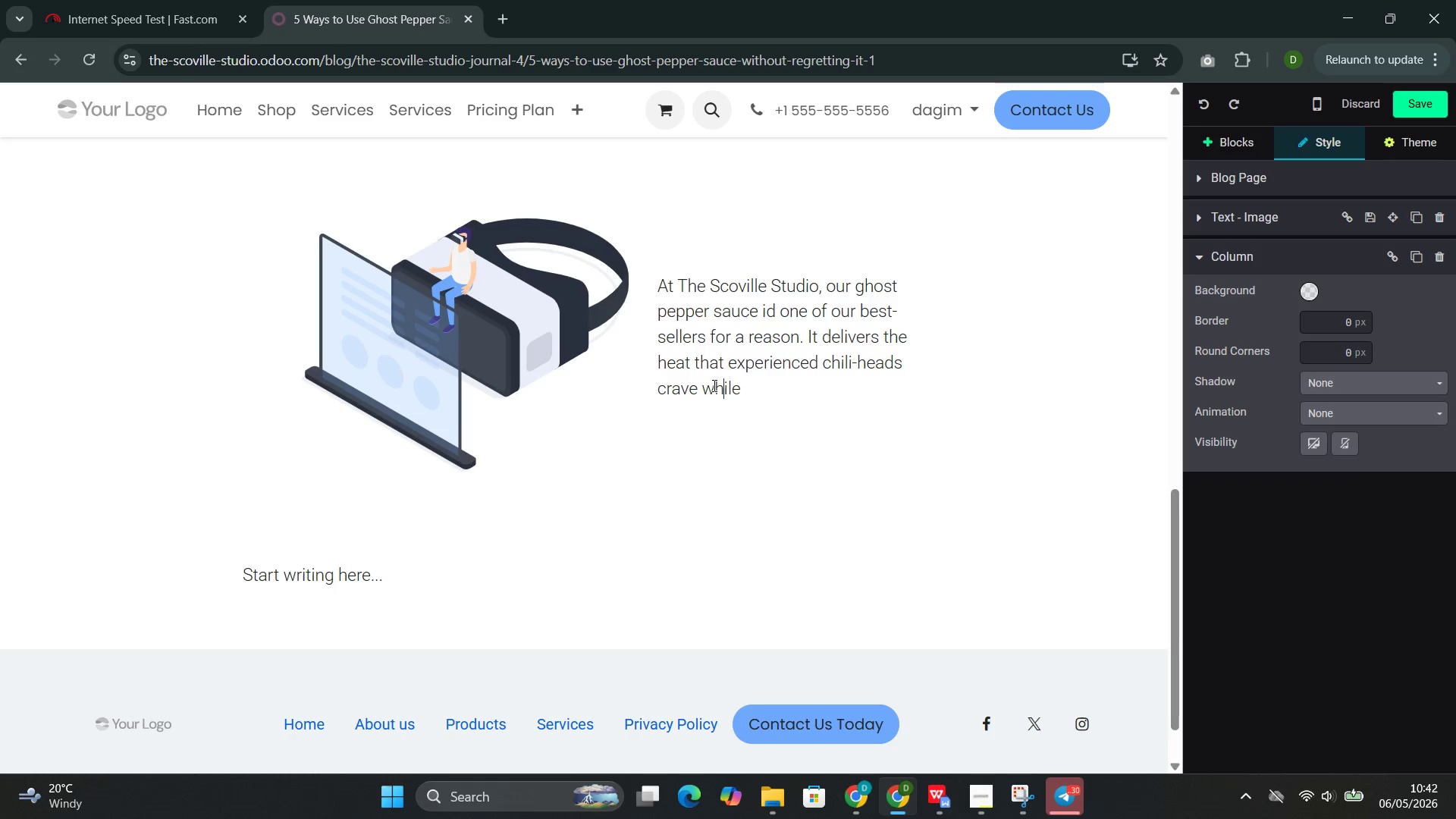 
key(ArrowRight)
 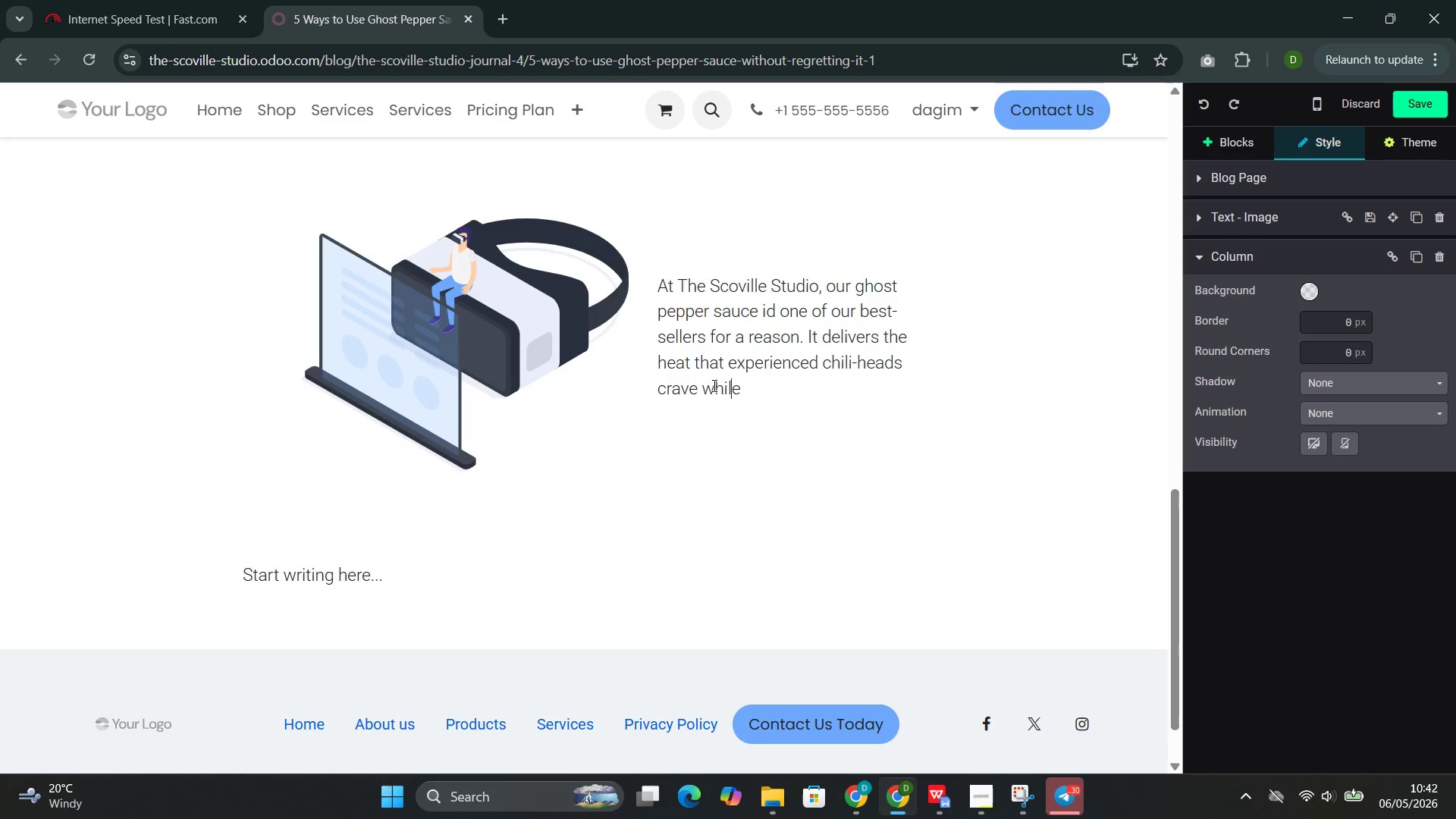 
key(ArrowRight)
 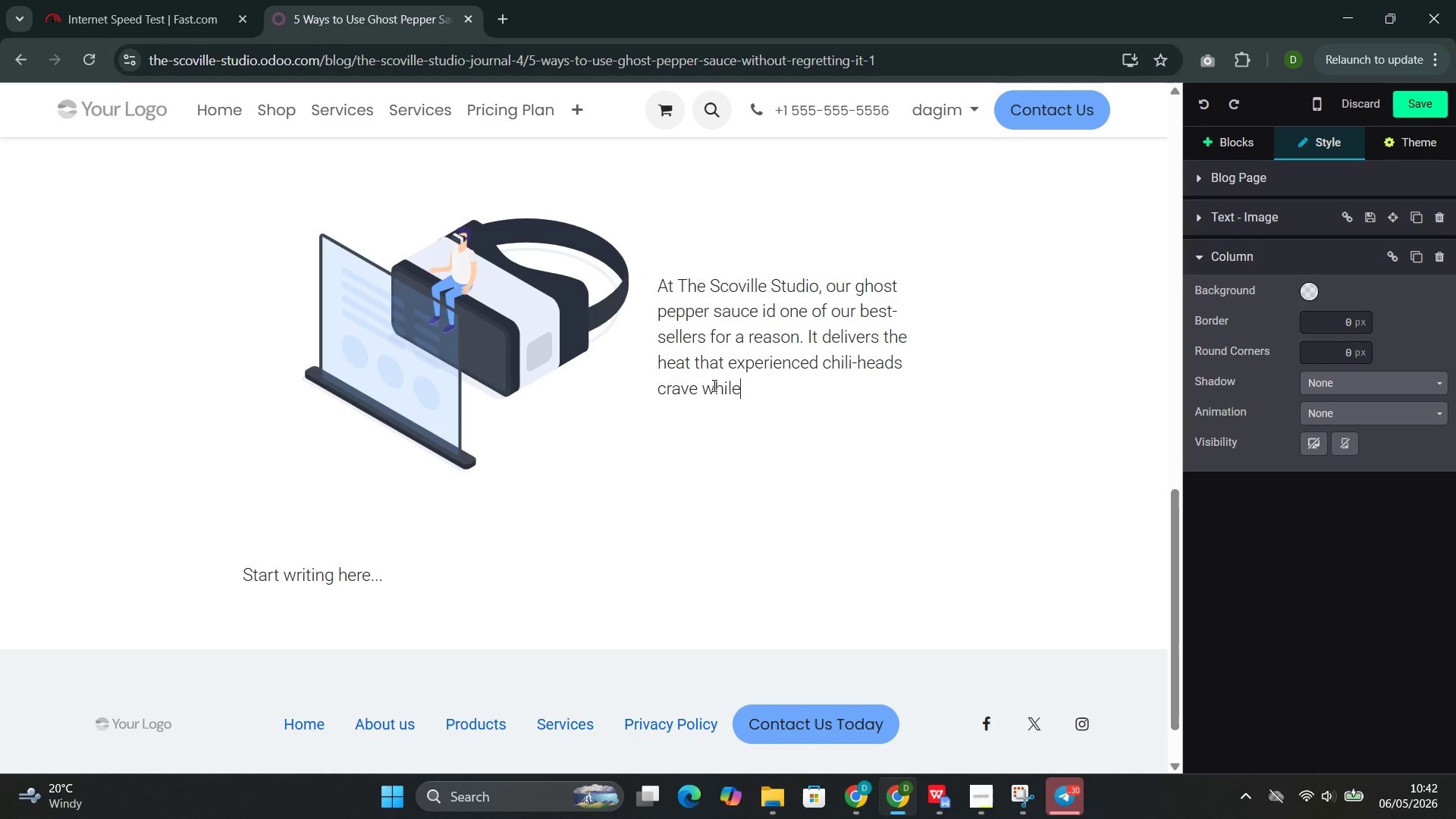 
key(ArrowRight)
 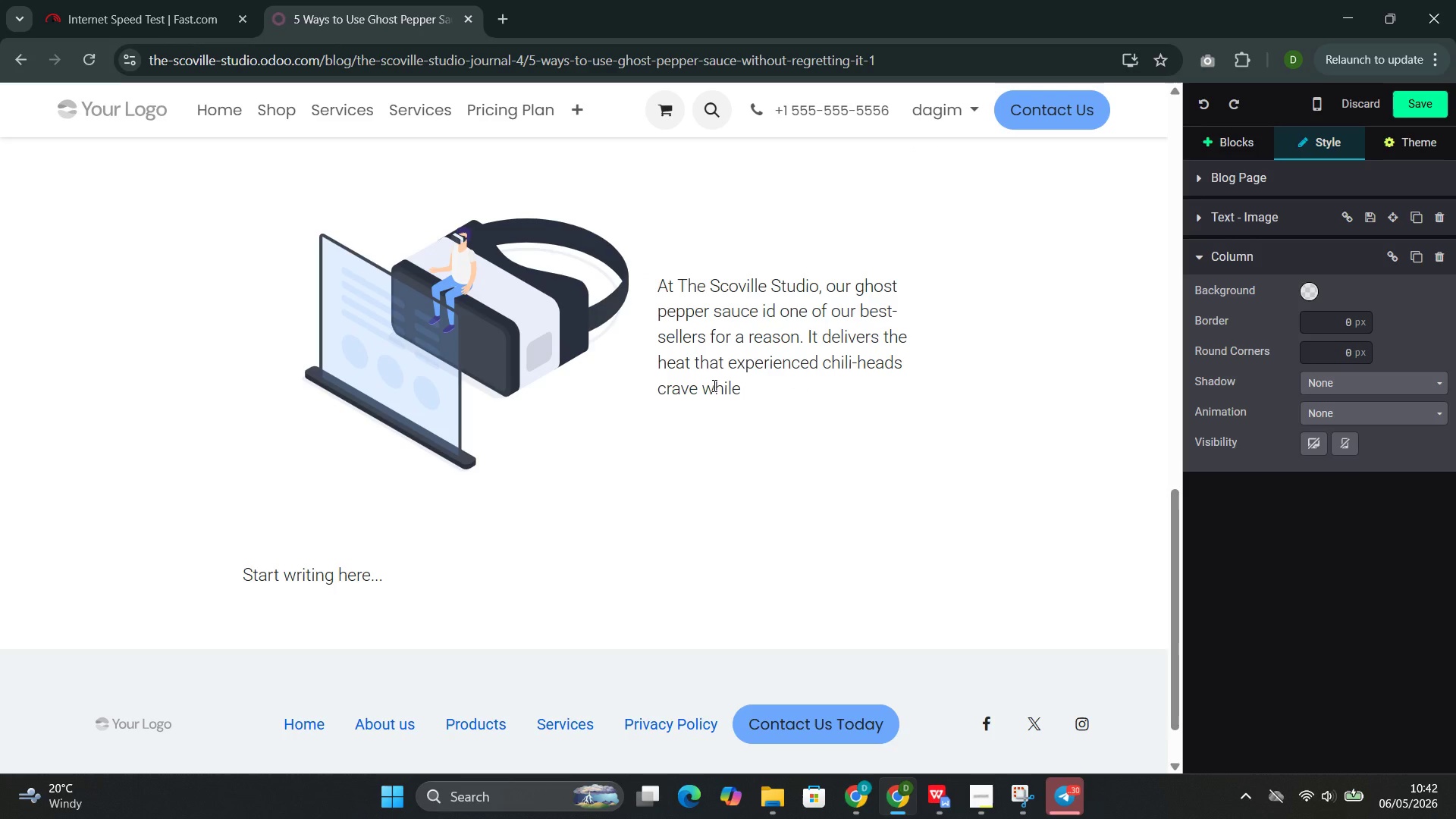 
type( retaining the )
 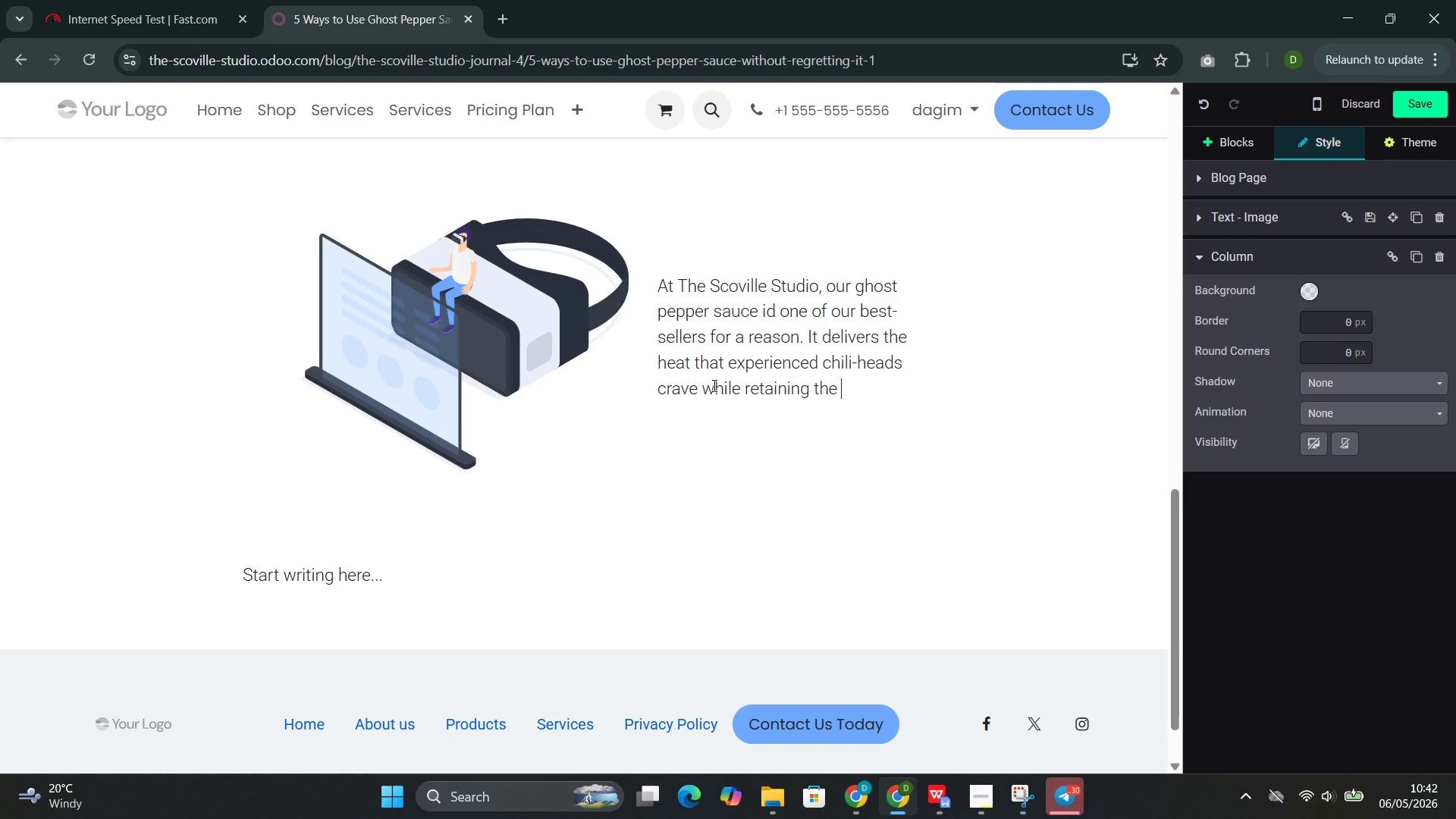 
type(smoky )
 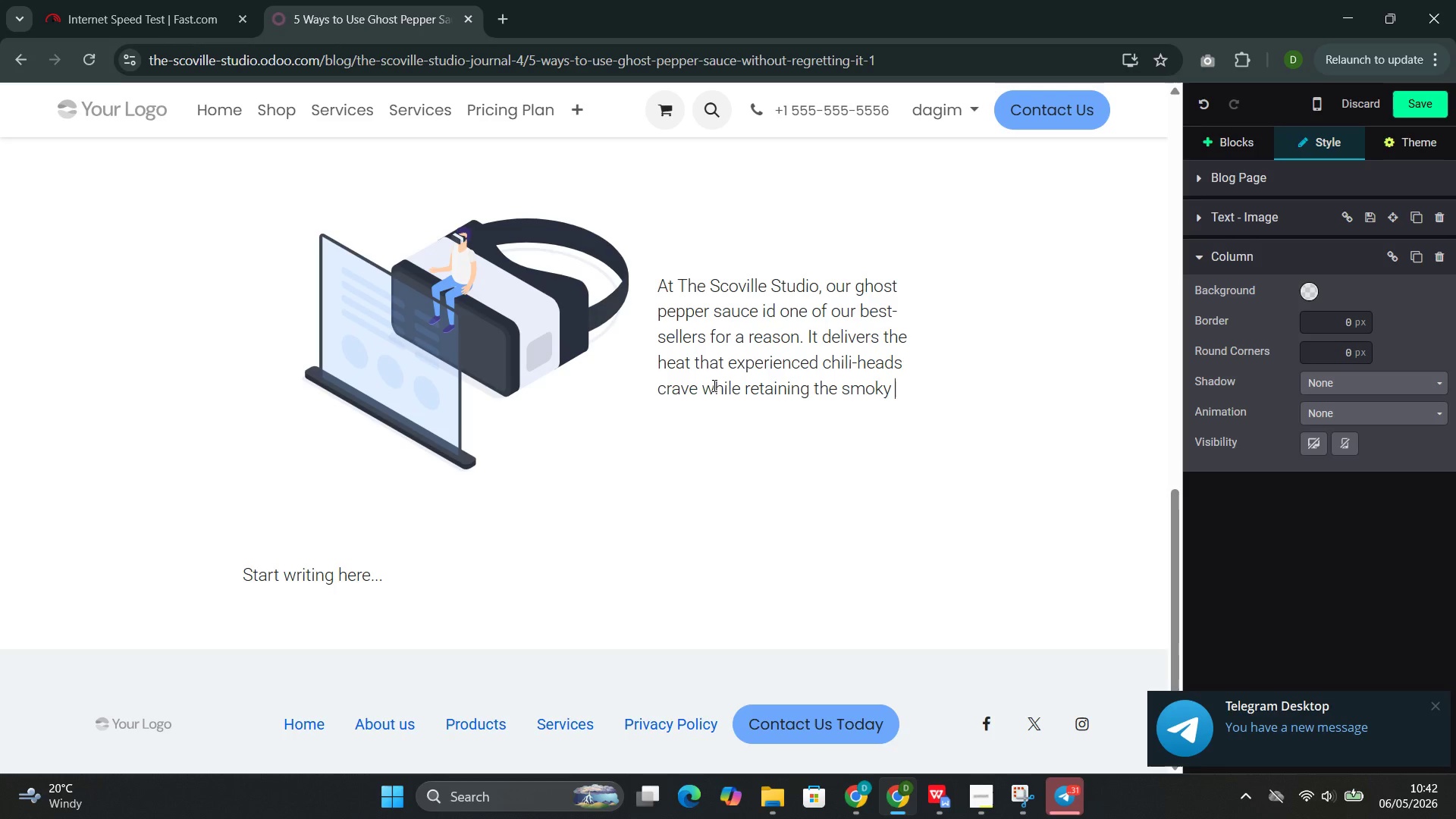 
wait(19.12)
 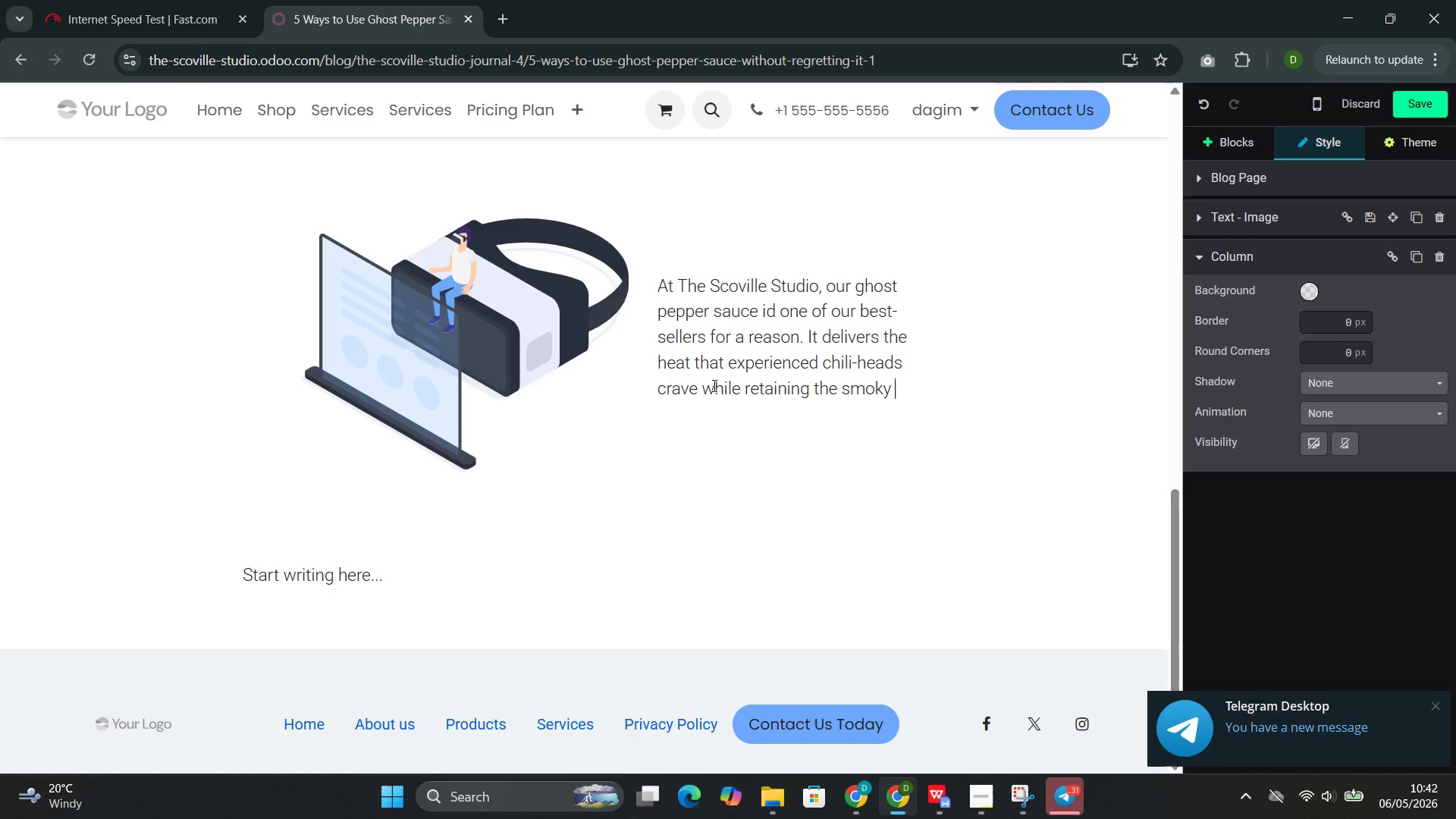 
key(Backspace)
type(-sweet notes that make ghost peppers wot)
 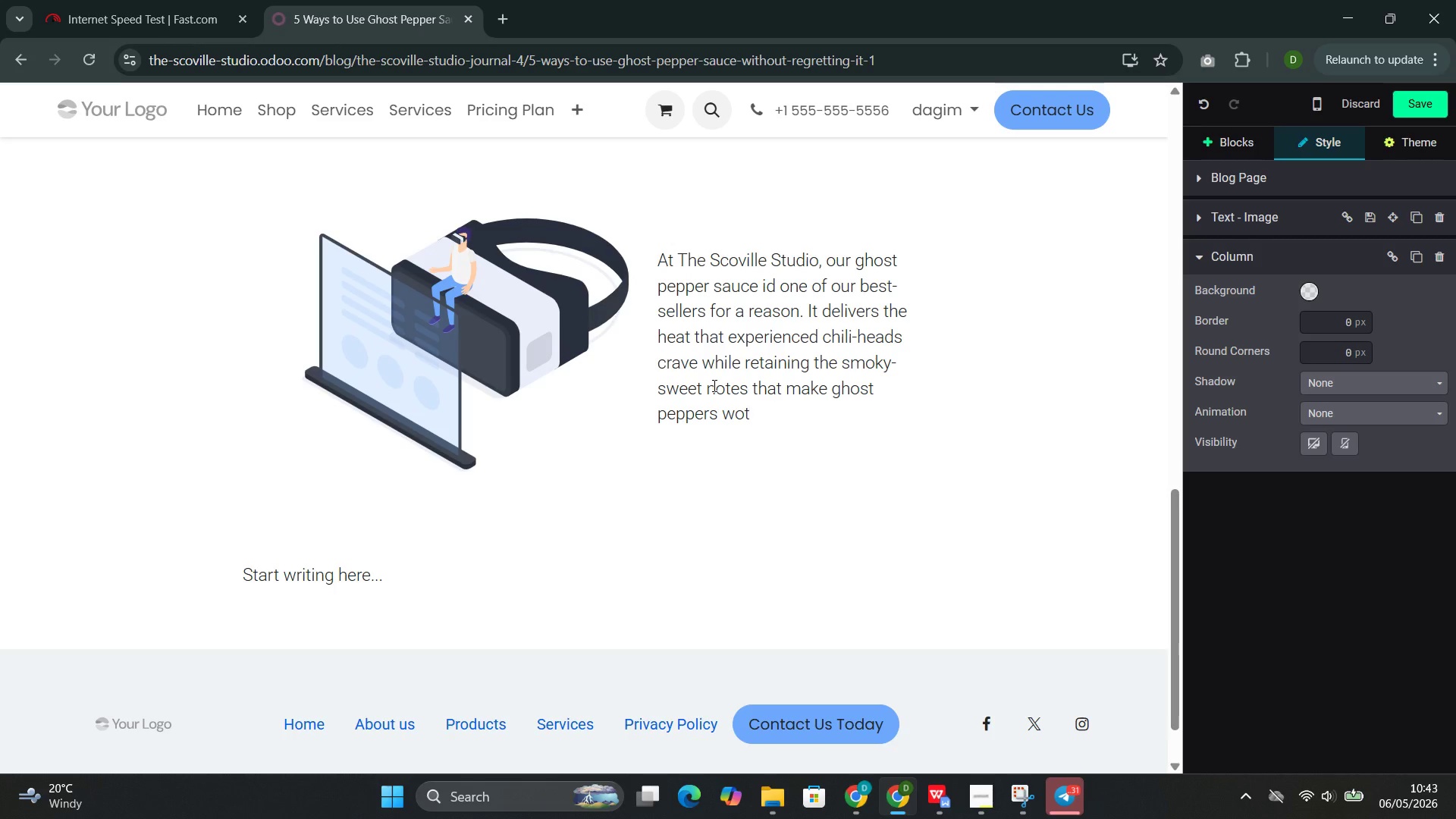 
key(Backspace)
type(rh)
key(Backspace)
type(th eating )
 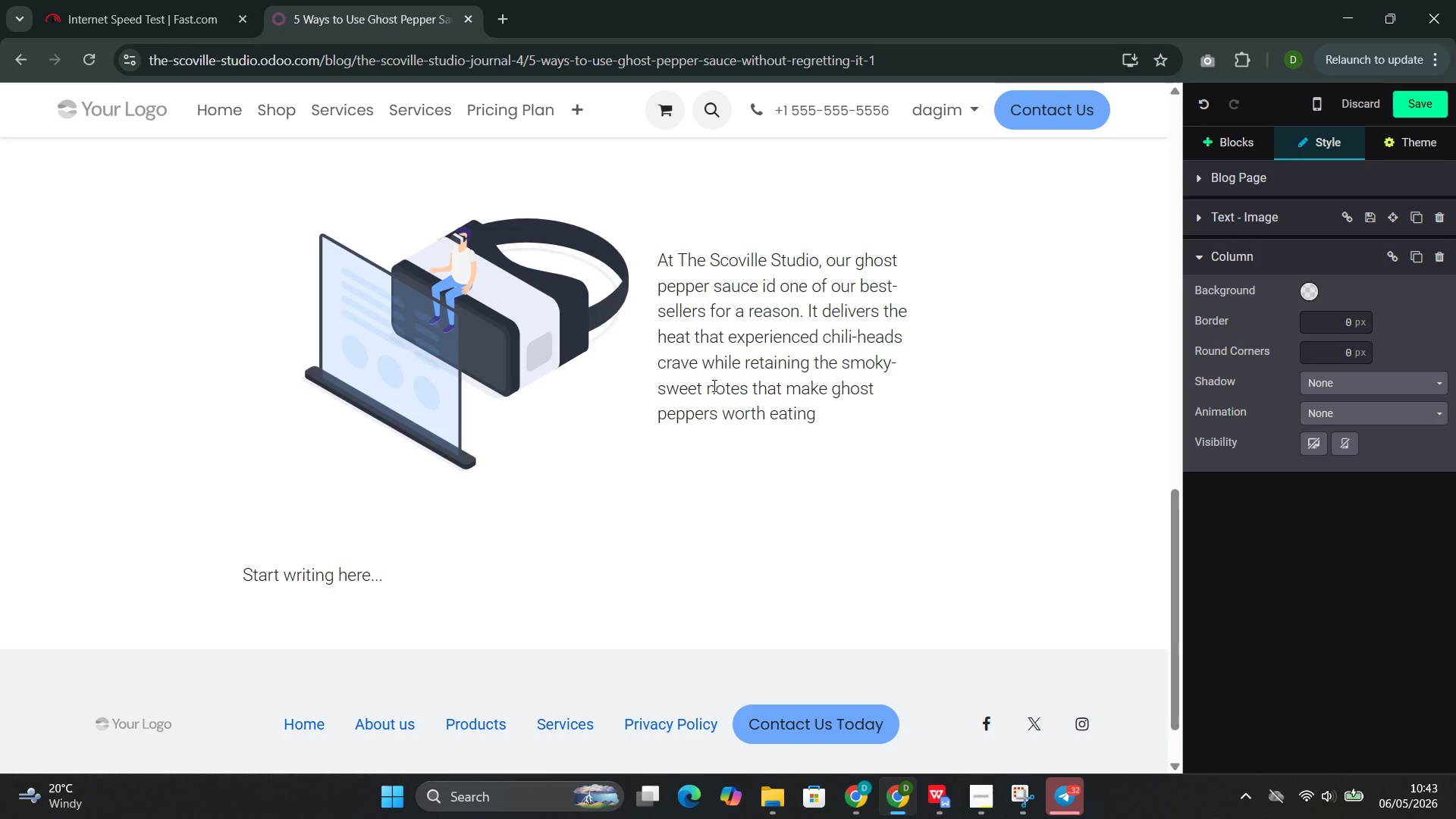 
wait(19.2)
 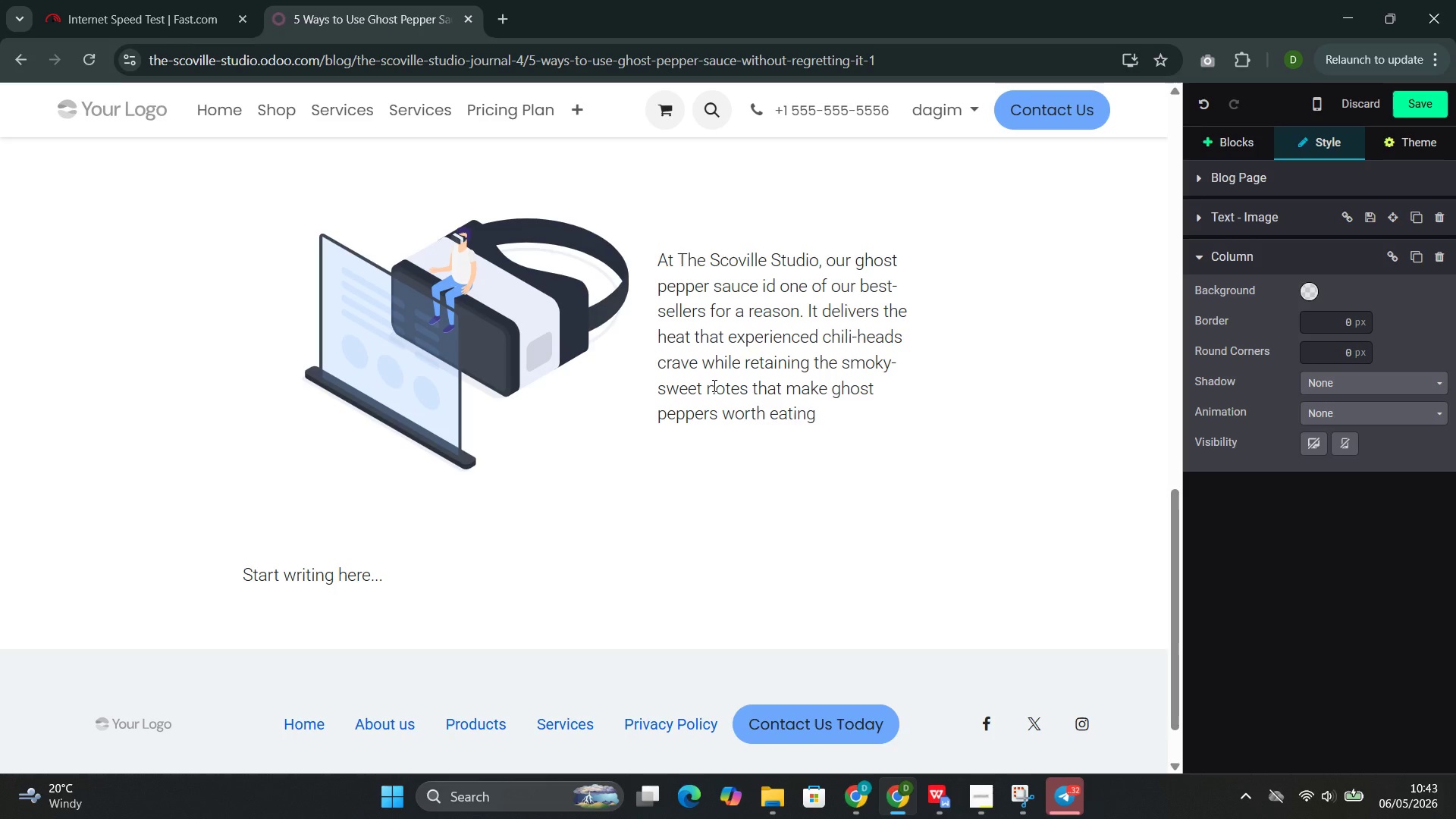 
type(in the first place. This guide share )
key(Backspace)
type(s five specific techniques for incorporating ghost pepper )
 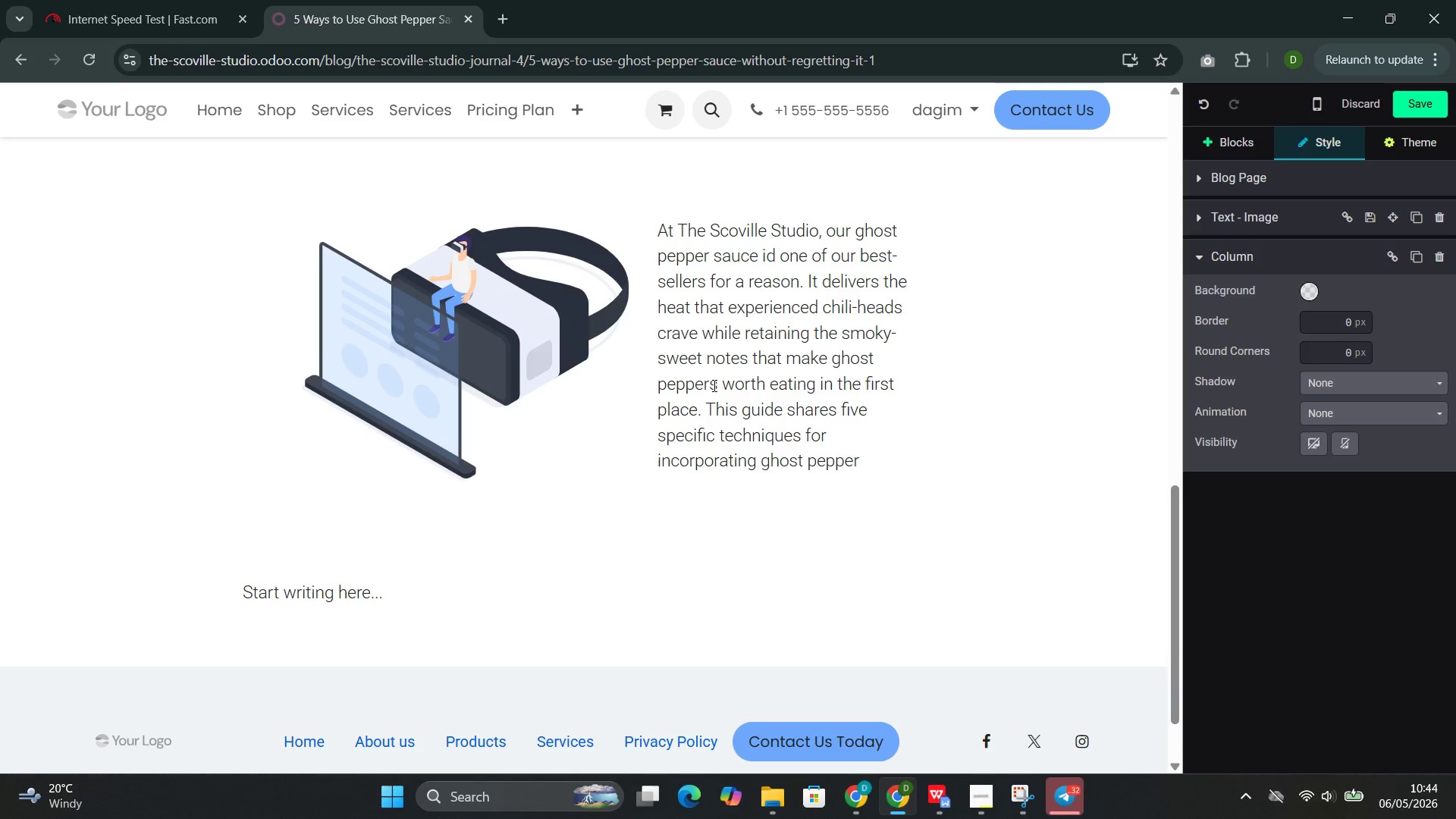 
type(sauce into your cooking without crossing the line pleasurable heat to painful re)
 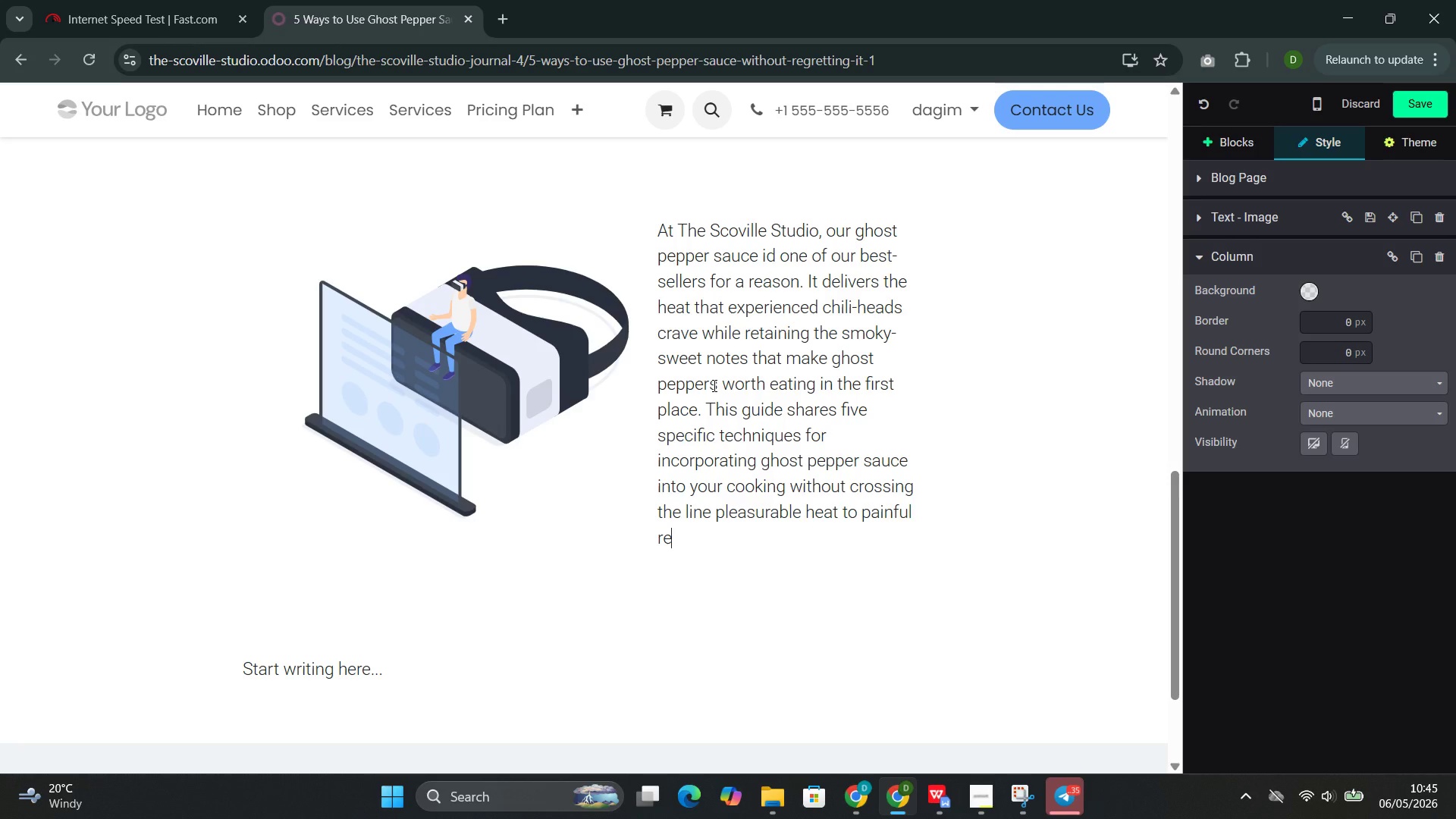 
type(gret )
key(Backspace)
type(.)
 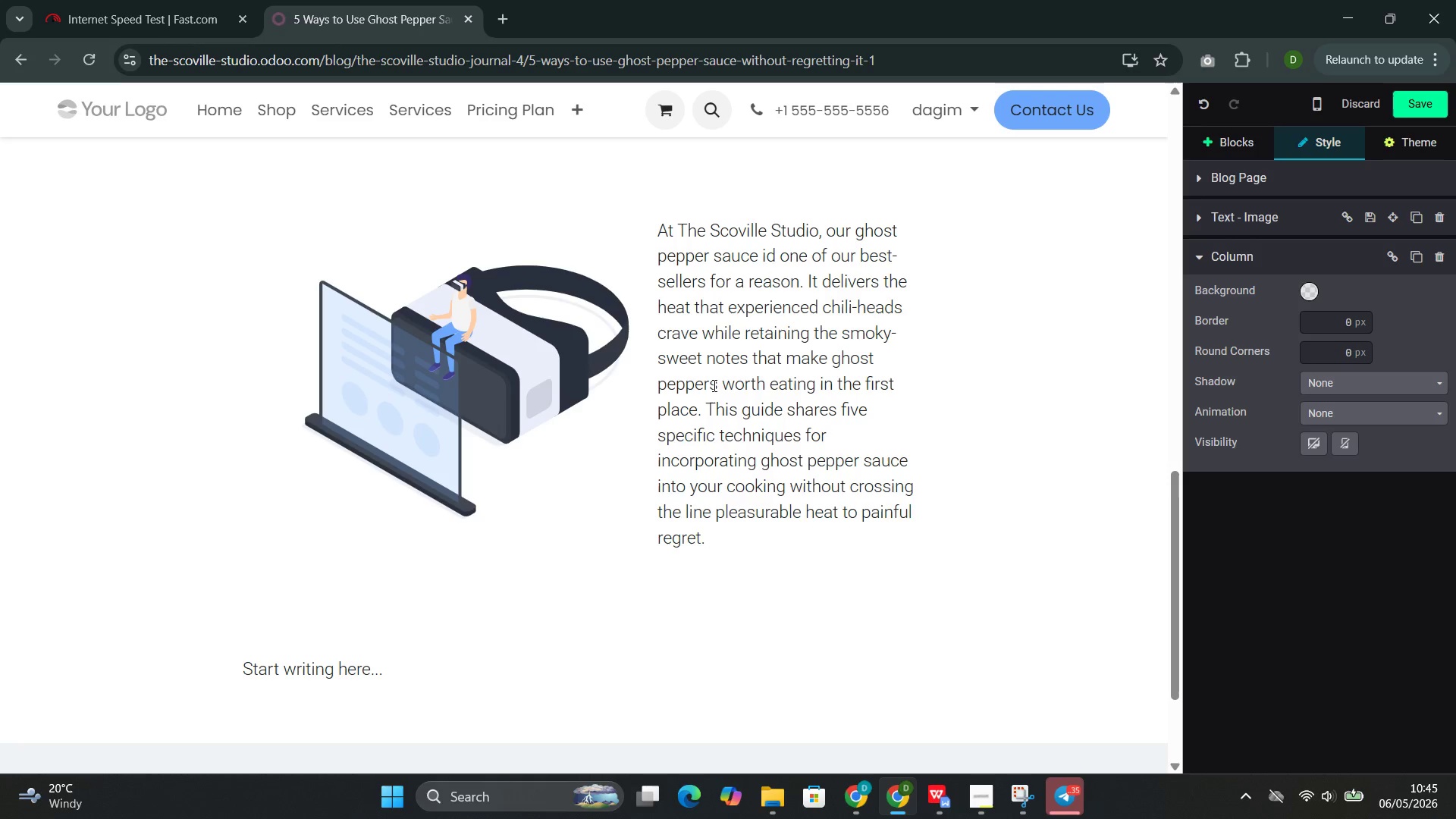 
wait(8.08)
 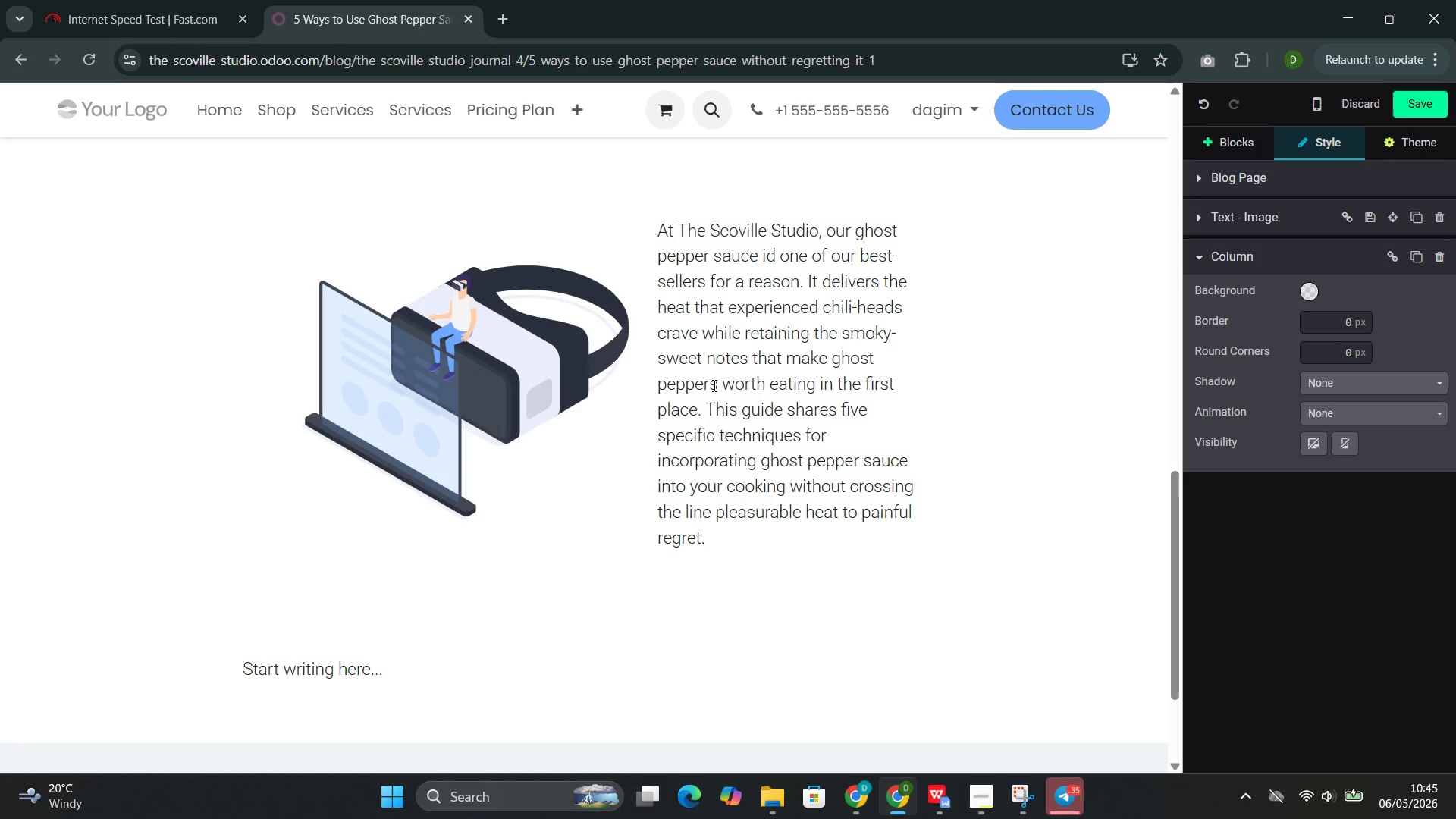 
left_click([852, 488])
 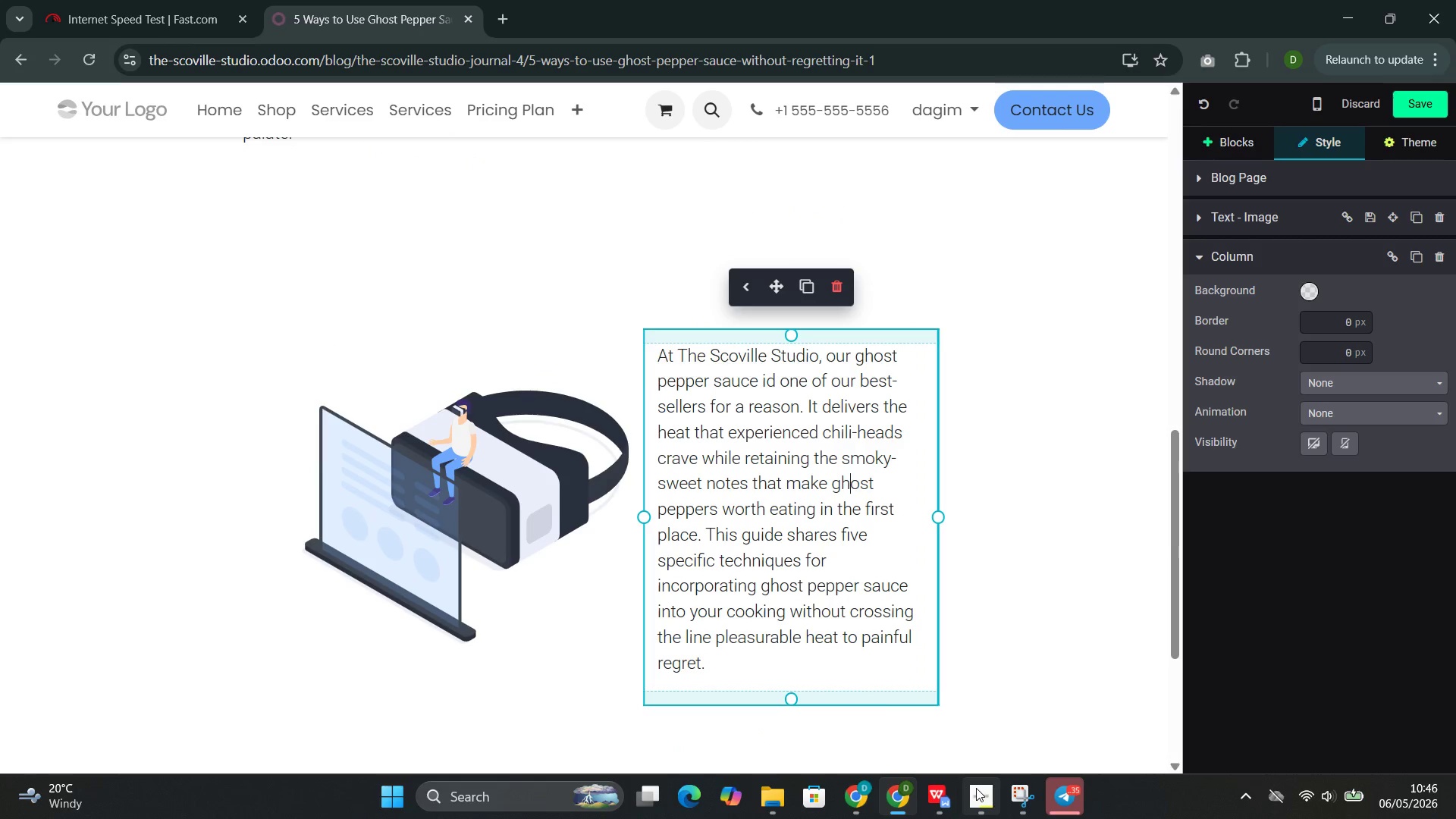 
left_click([928, 701])
 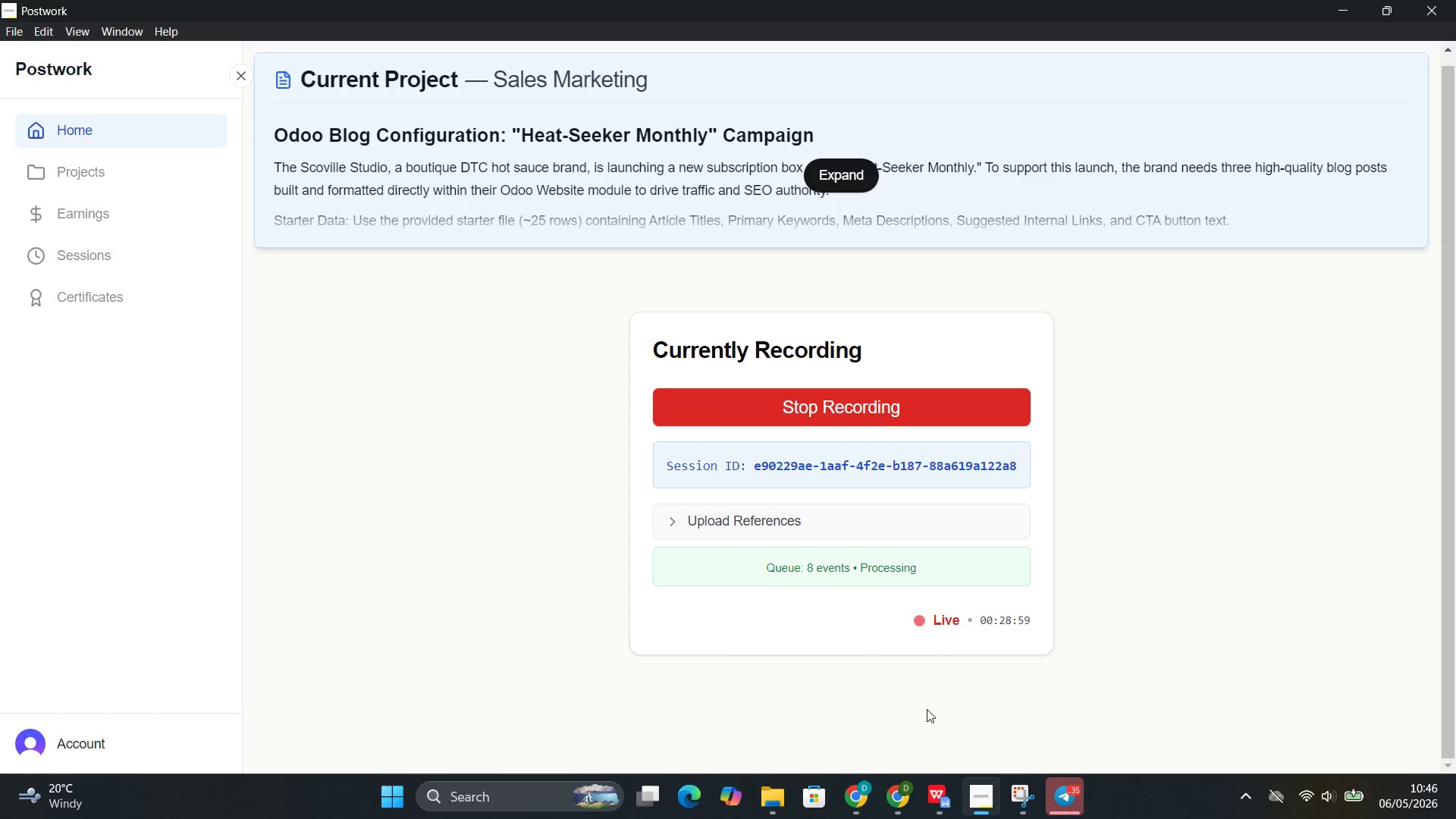 
wait(8.44)
 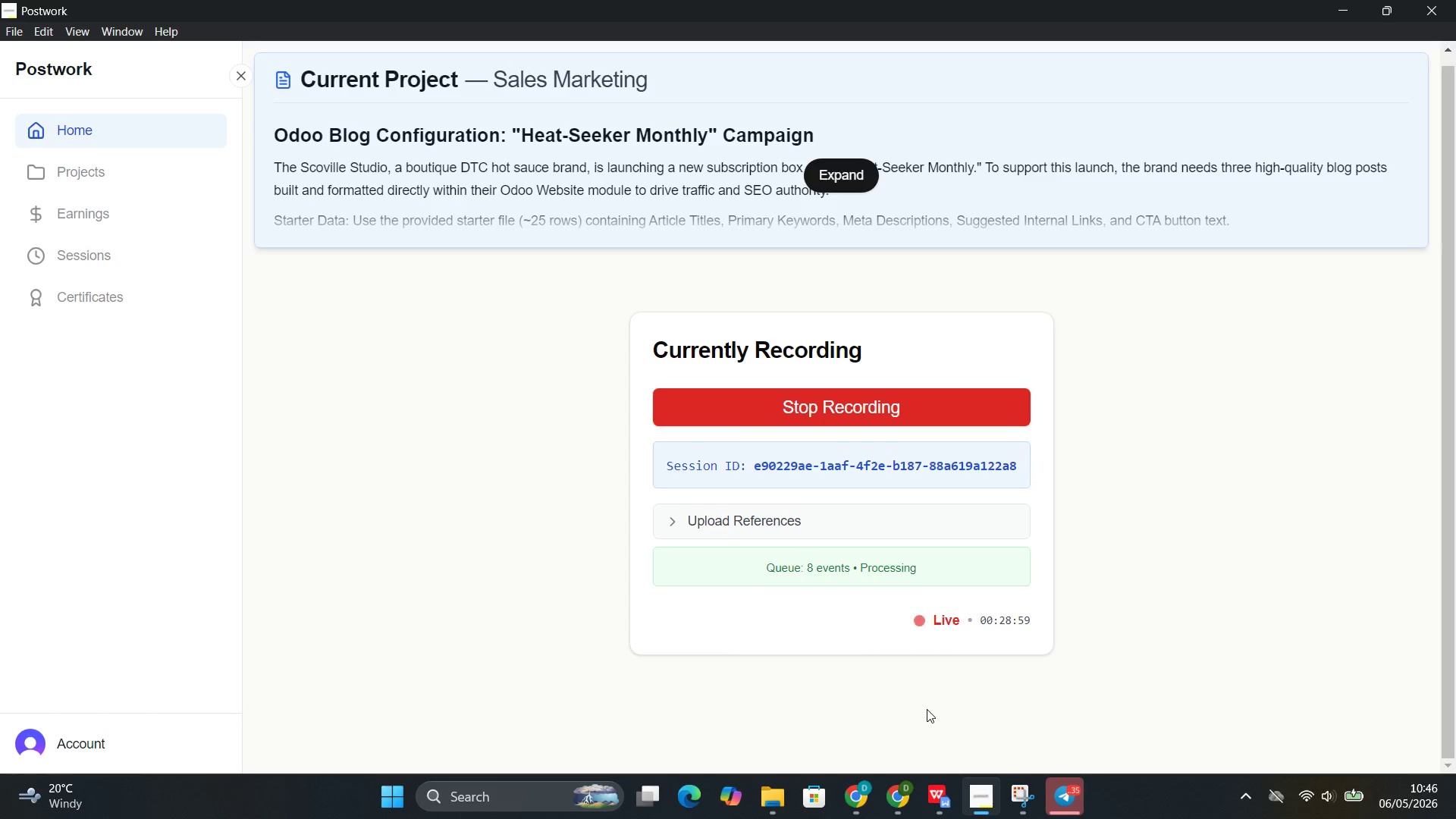 
left_click([896, 688])
 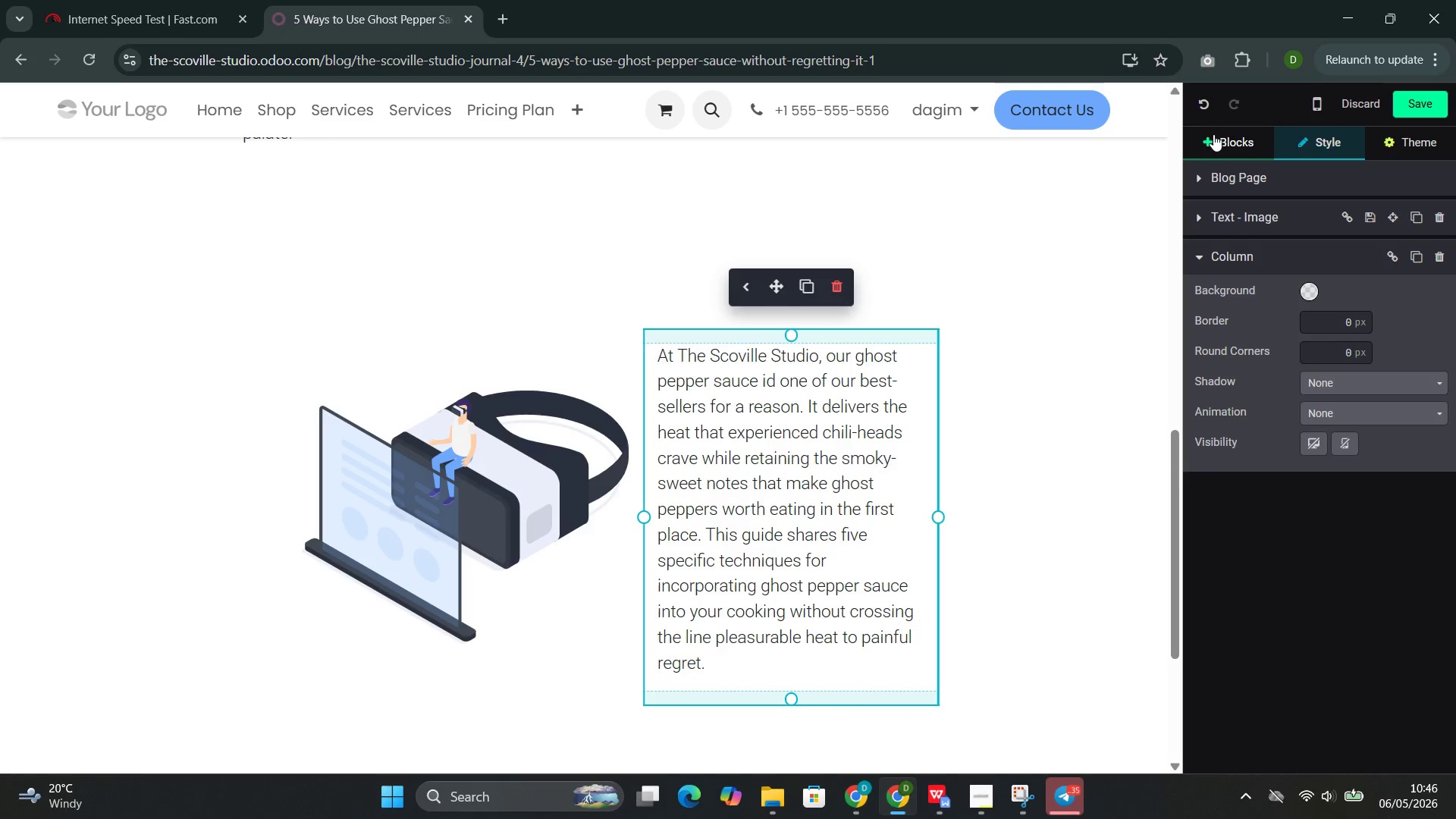 
left_click([1213, 137])
 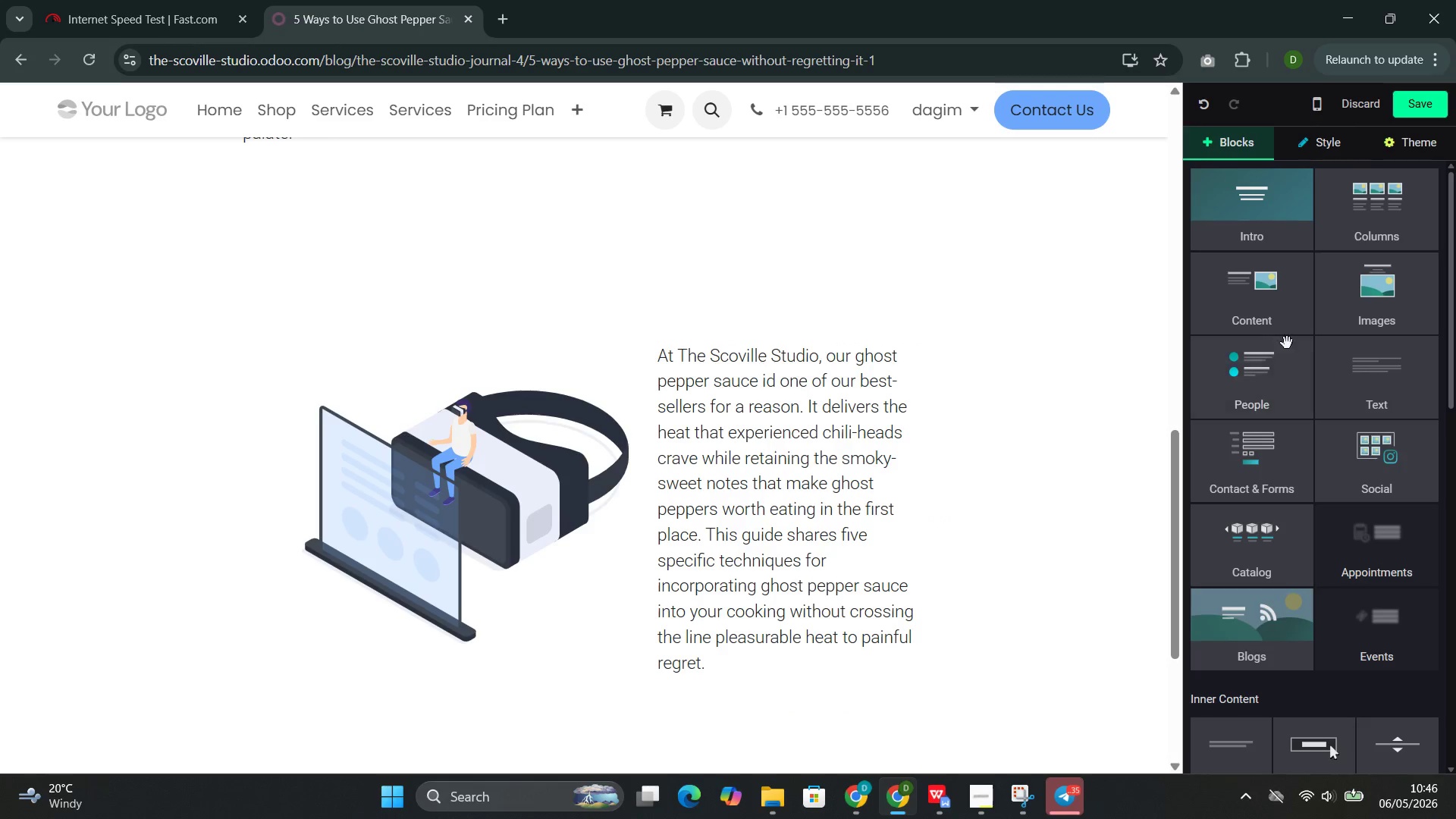 
left_click([1359, 354])
 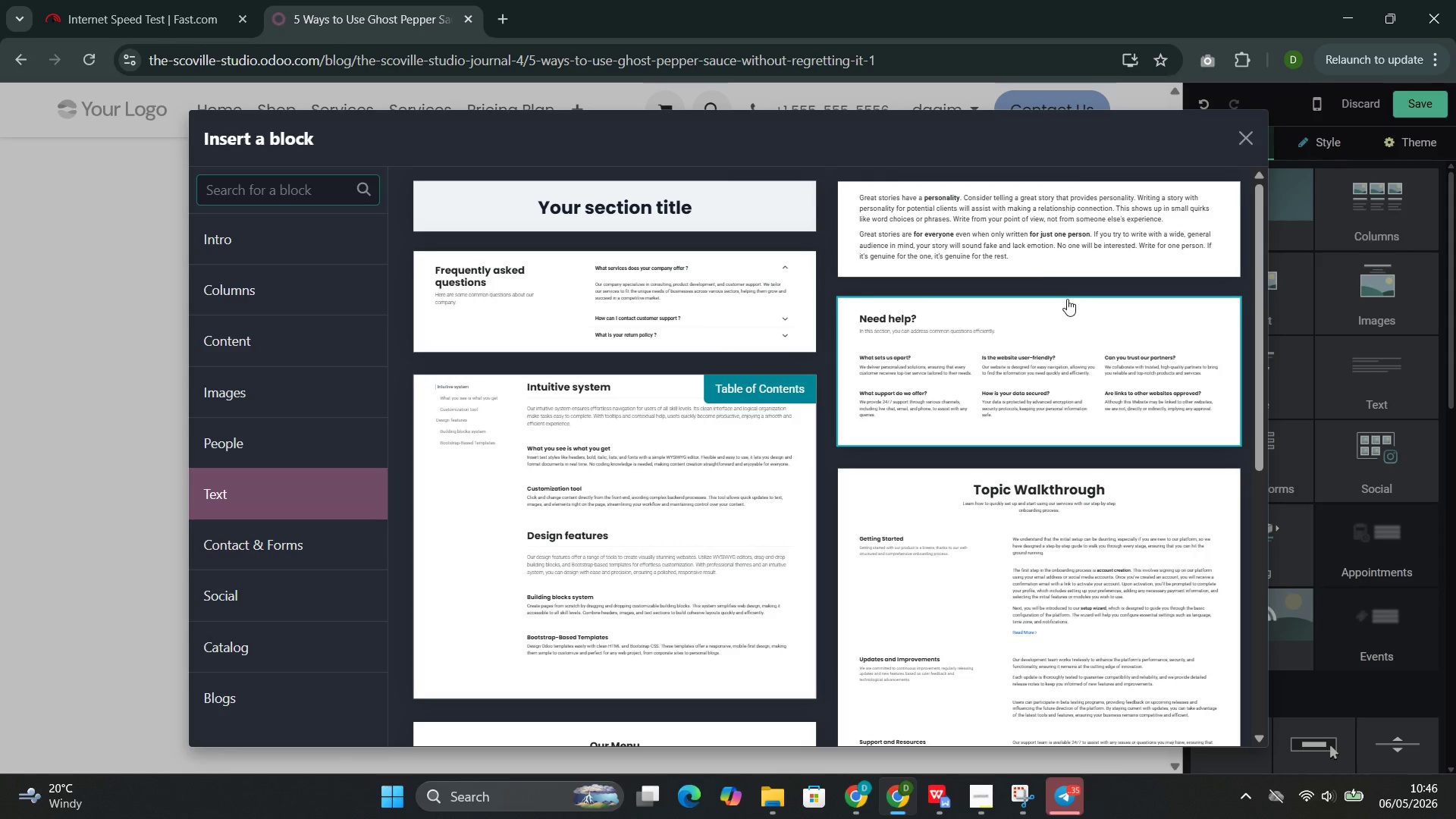 
left_click([1028, 235])
 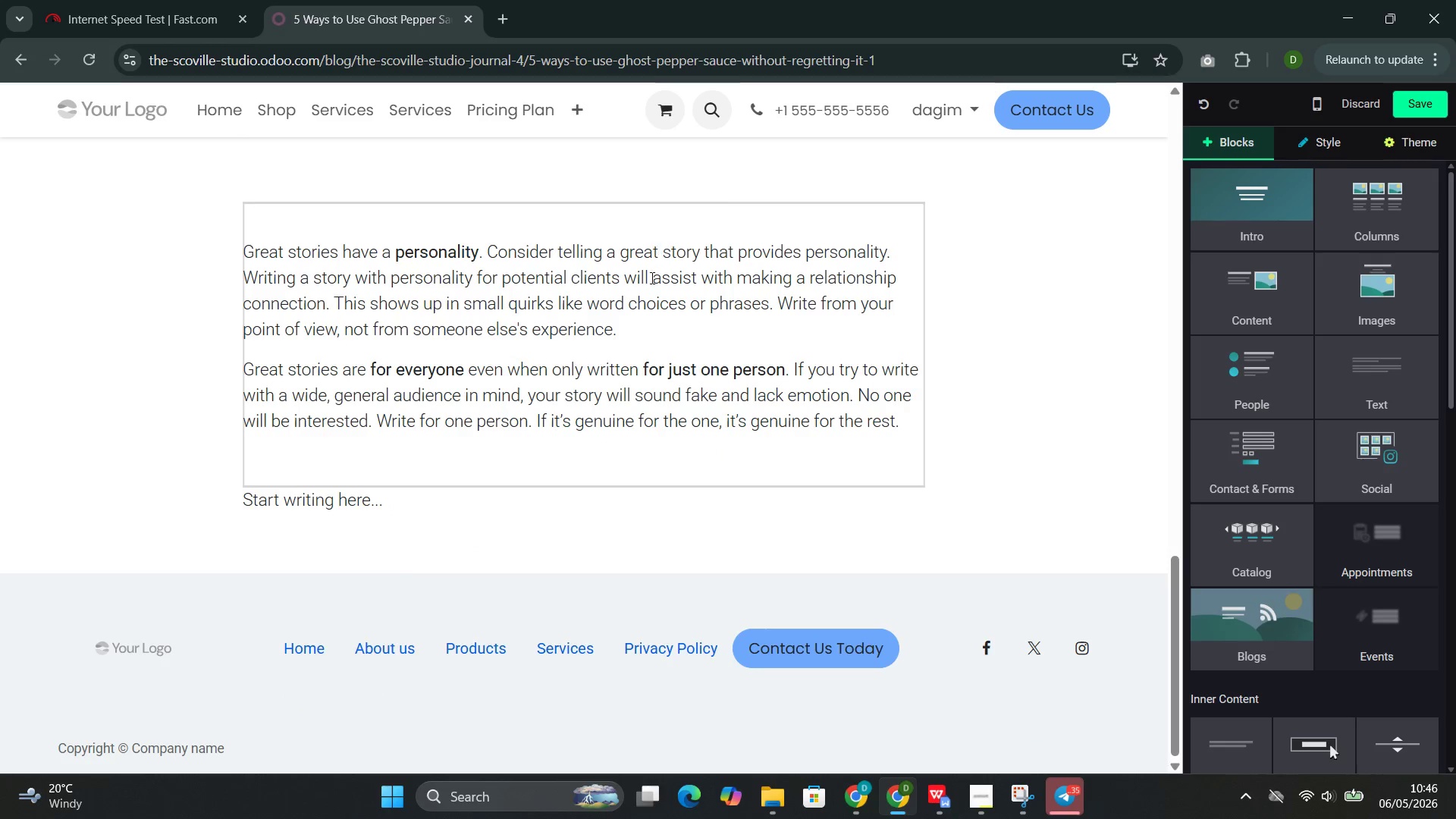 
double_click([647, 293])
 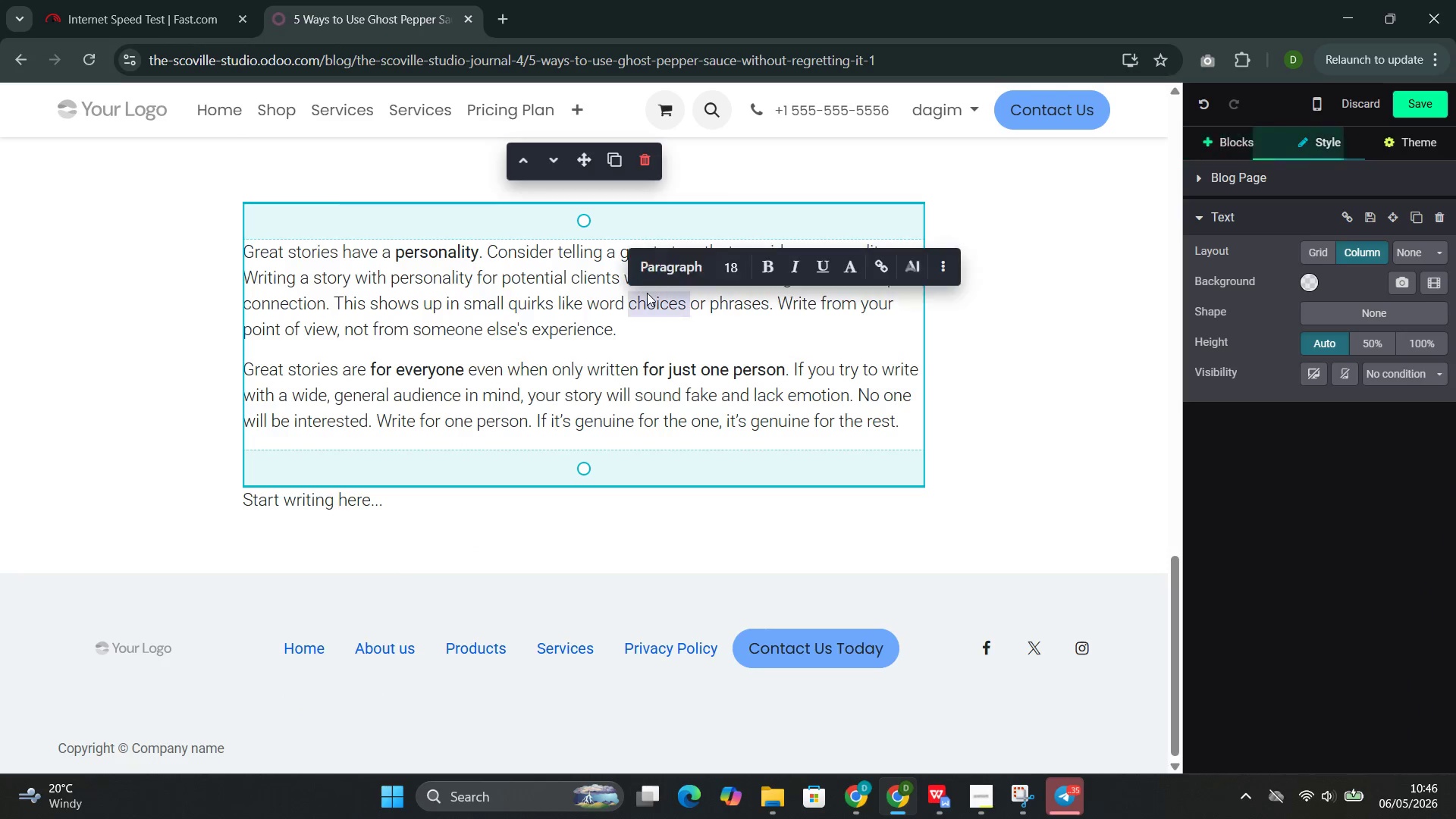 
triple_click([647, 293])
 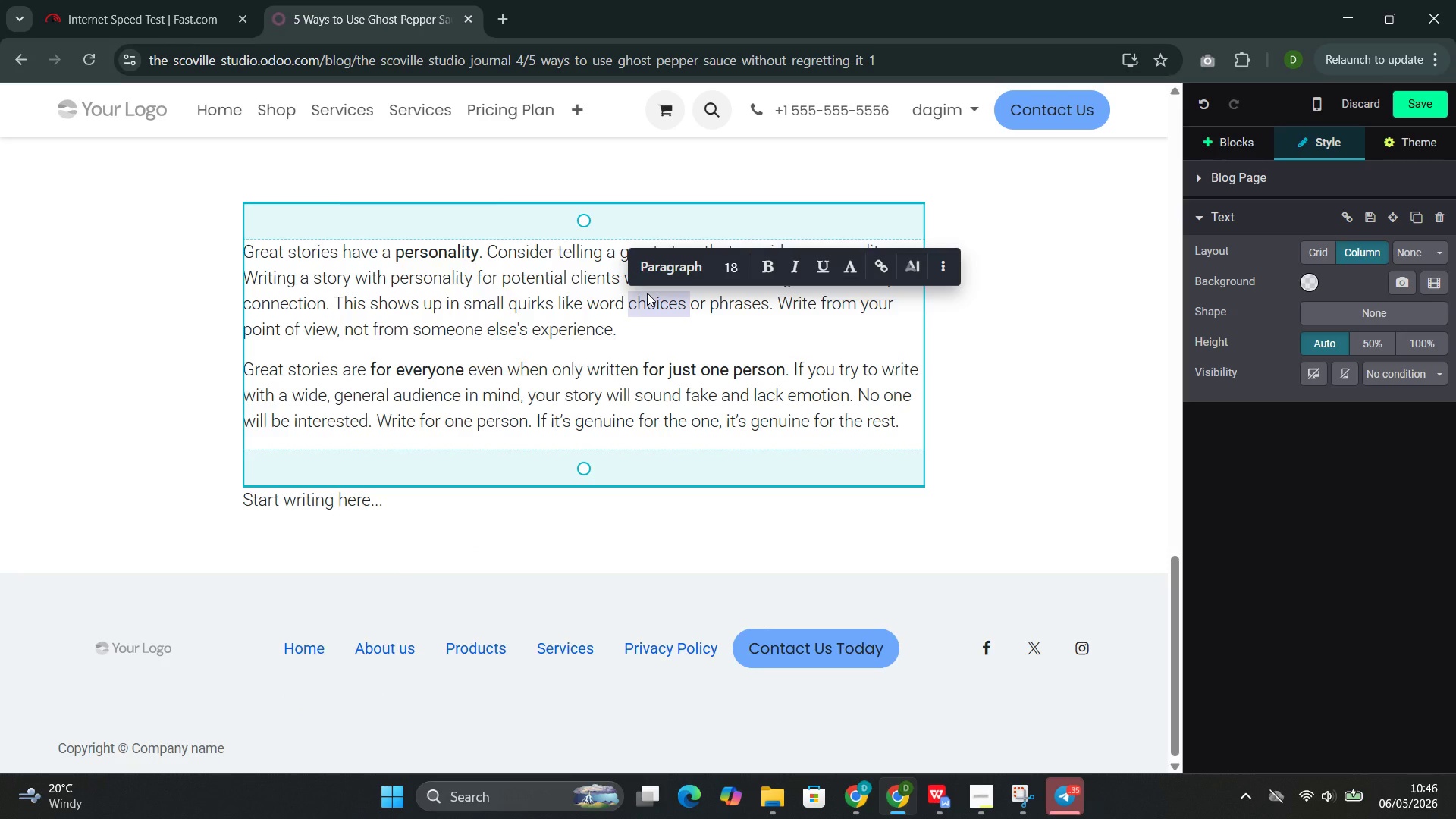 
key(Control+A)
 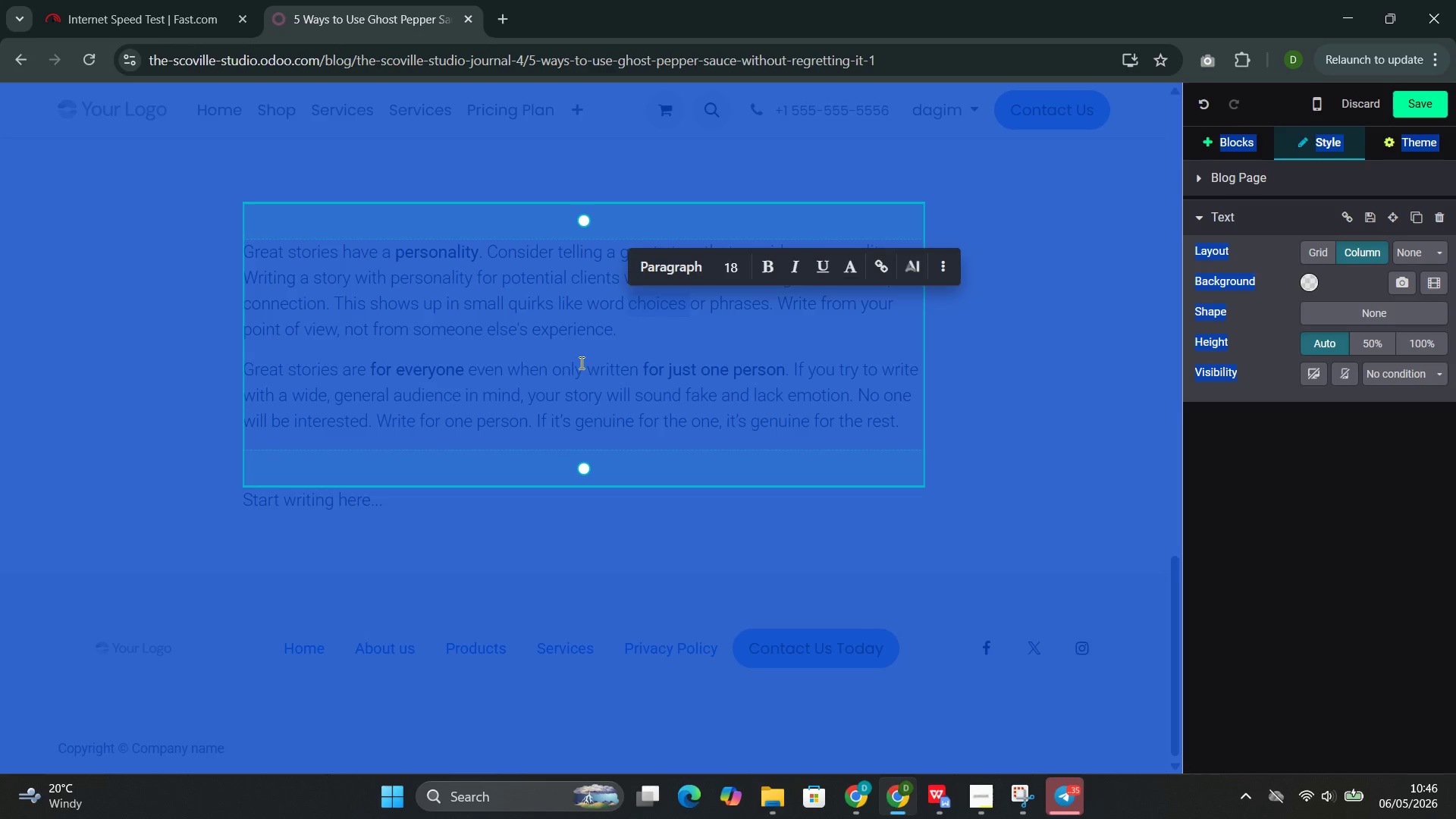 
left_click([583, 366])
 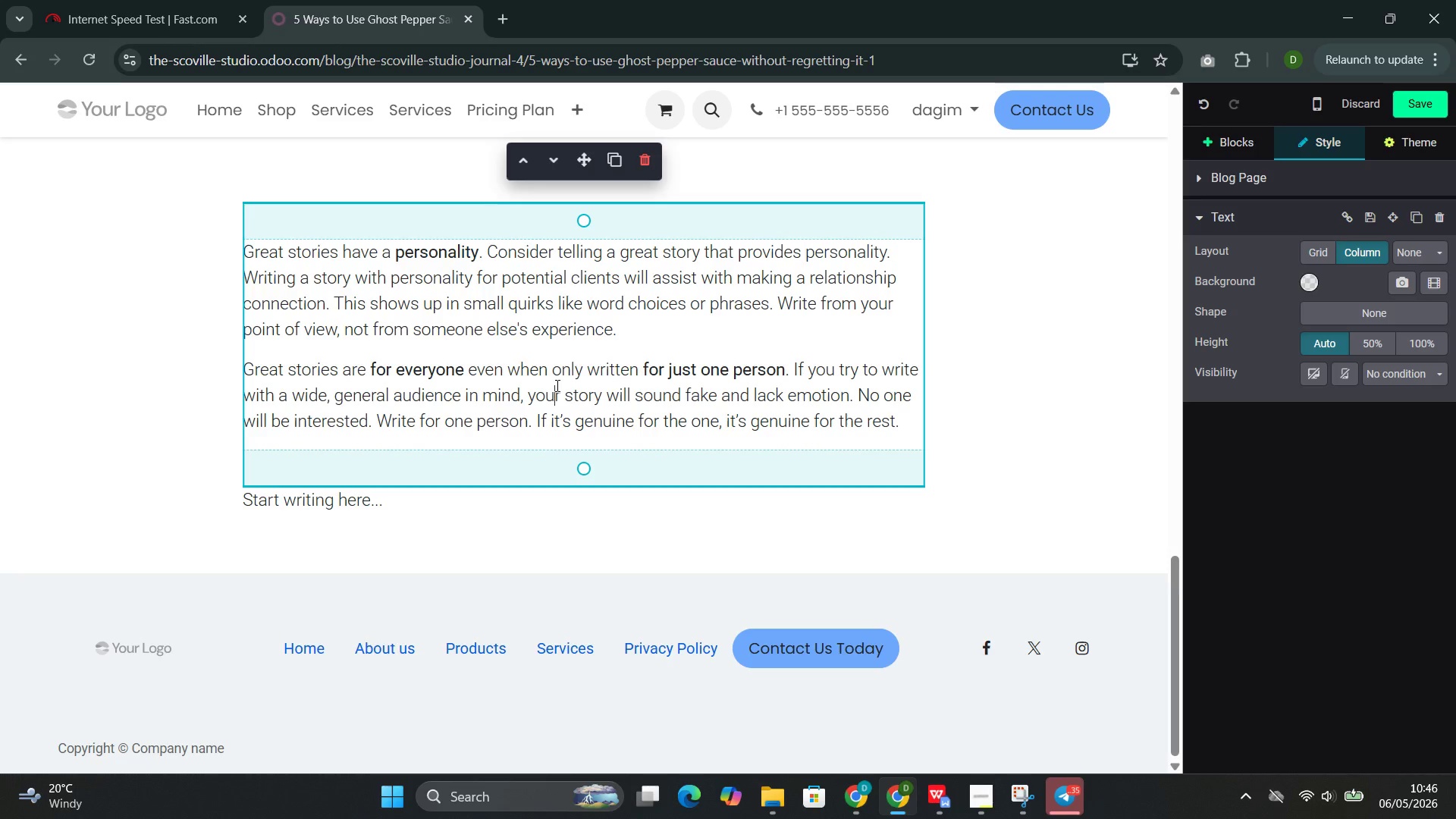 
double_click([556, 385])
 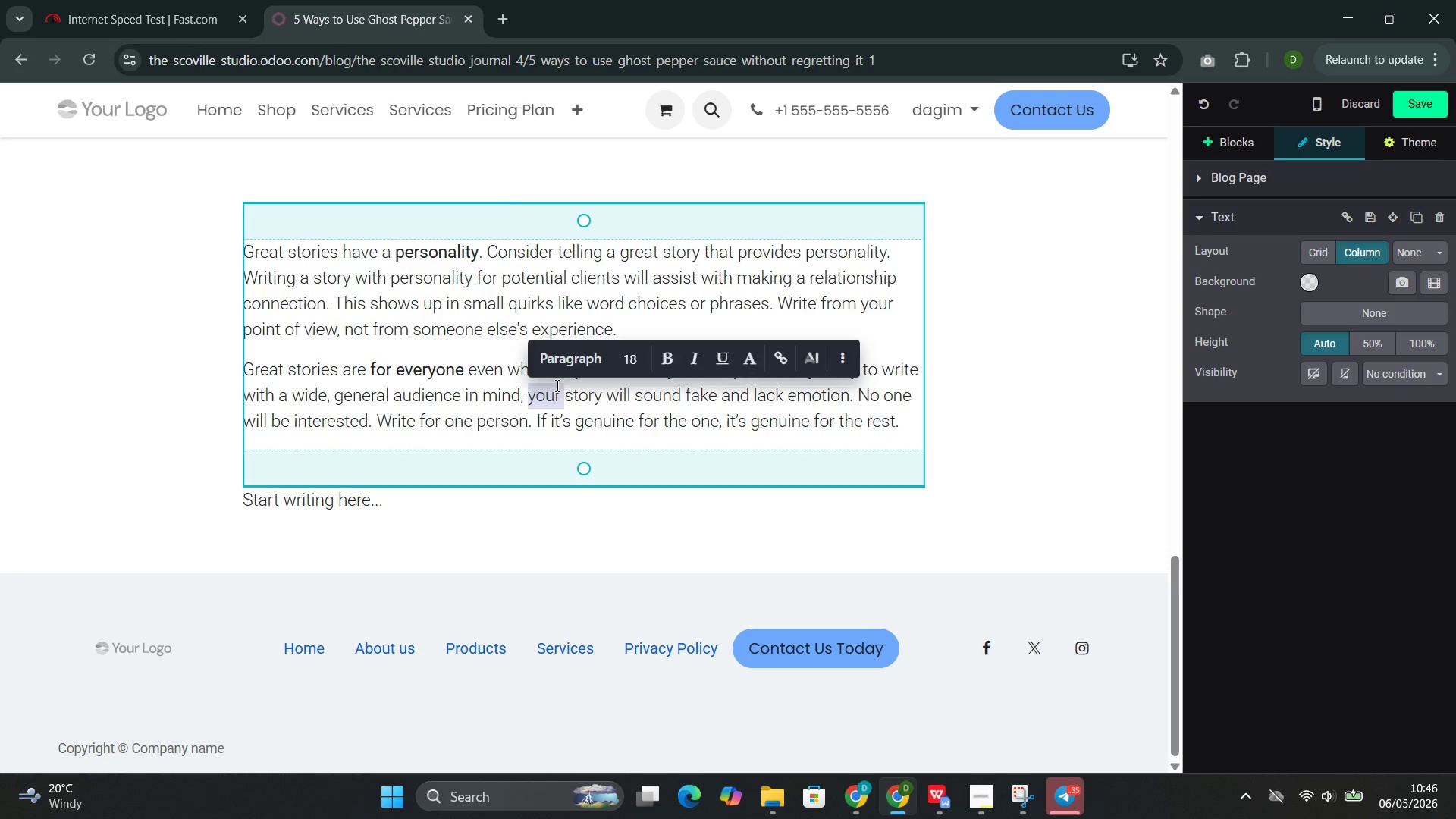 
double_click([556, 385])
 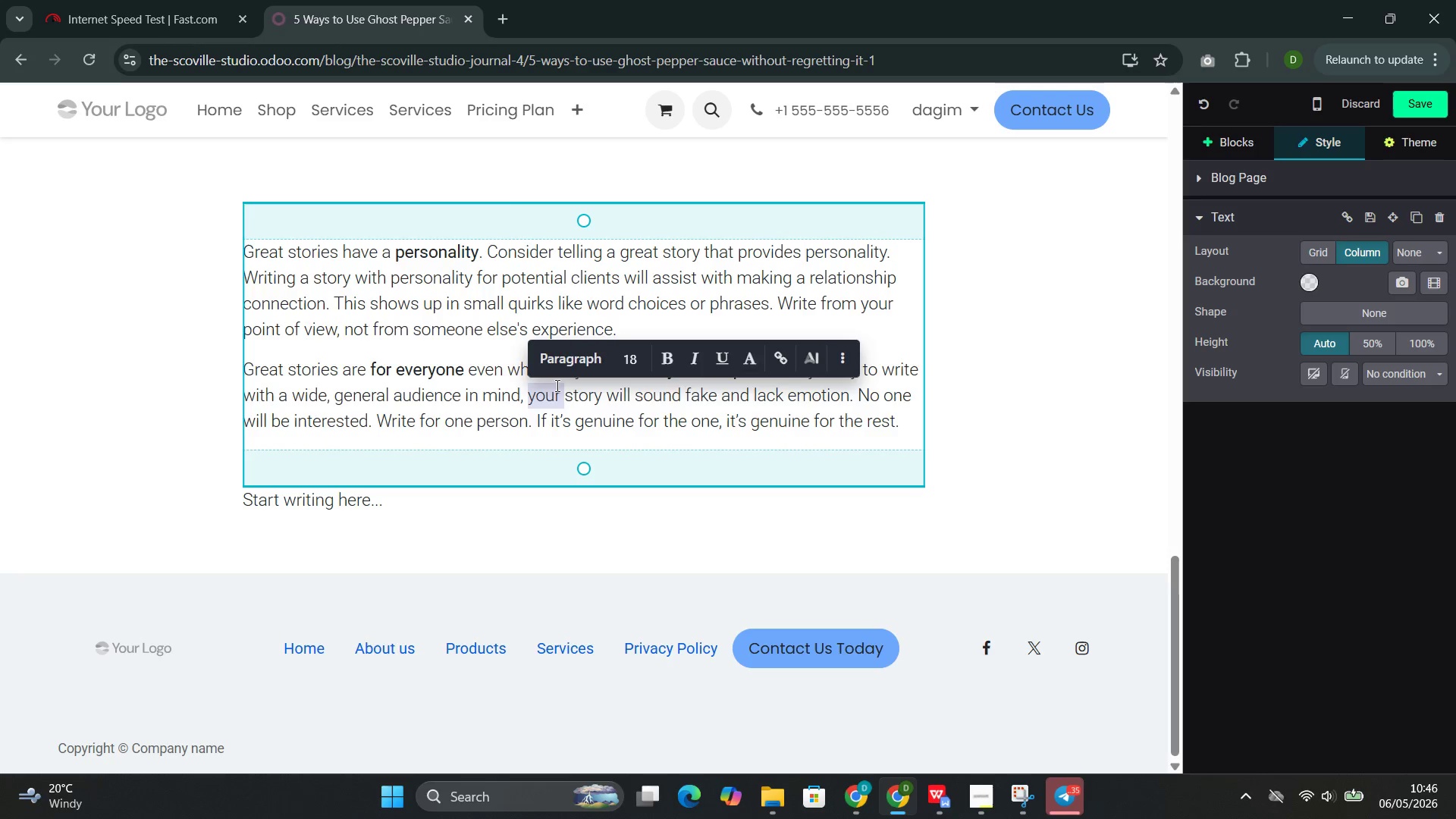 
triple_click([556, 385])
 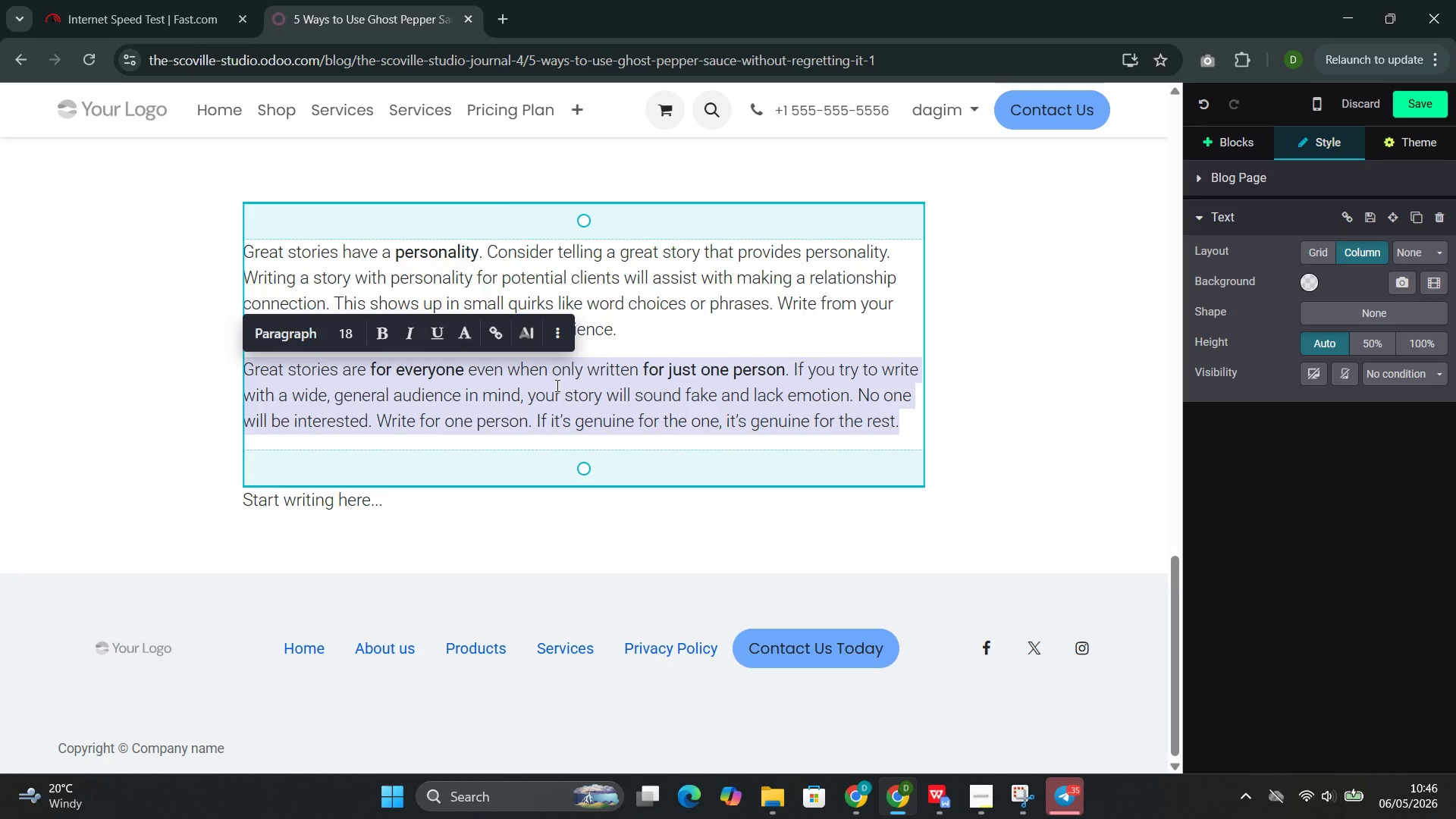 
key(Backspace)
 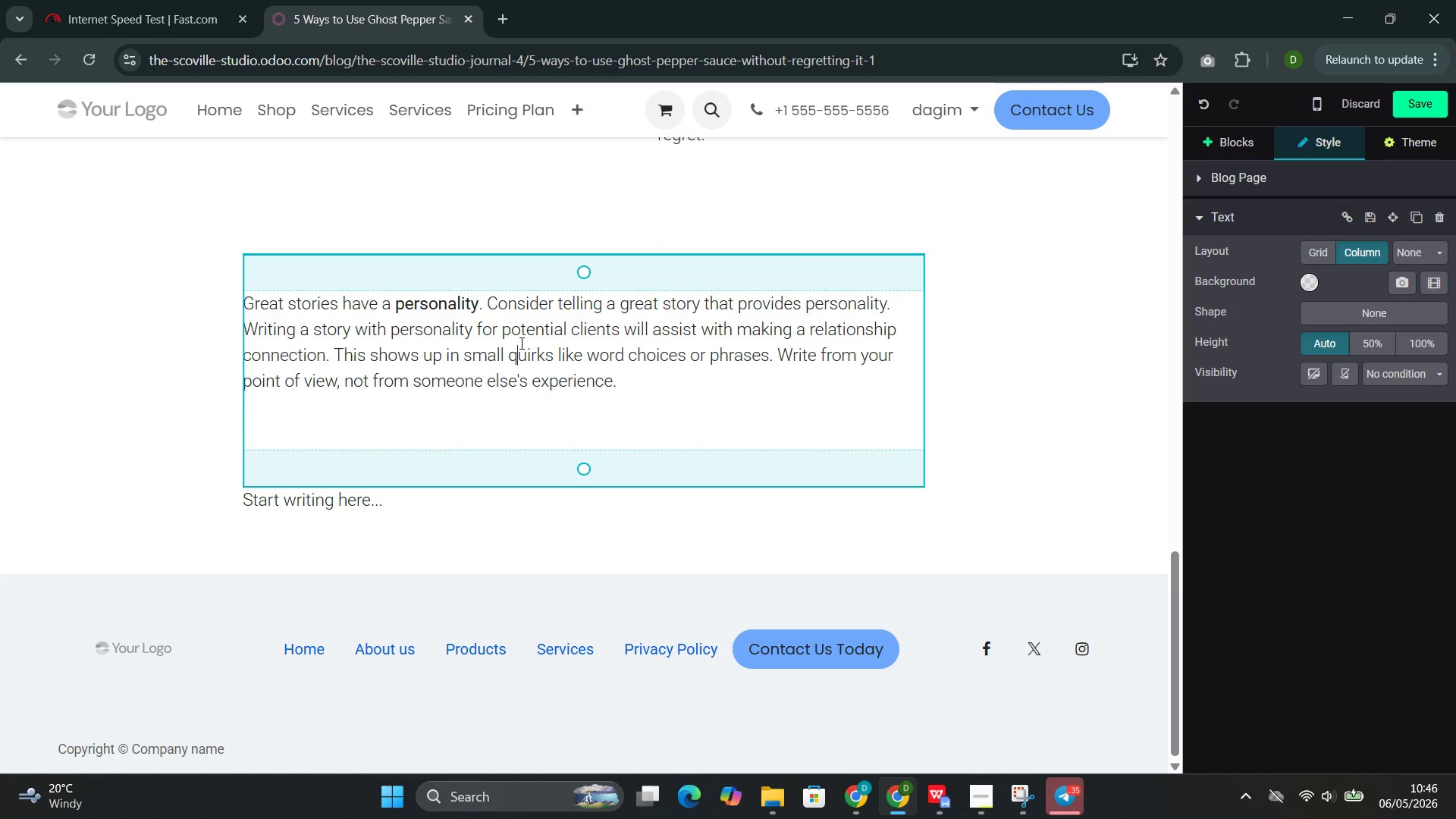 
double_click([520, 343])
 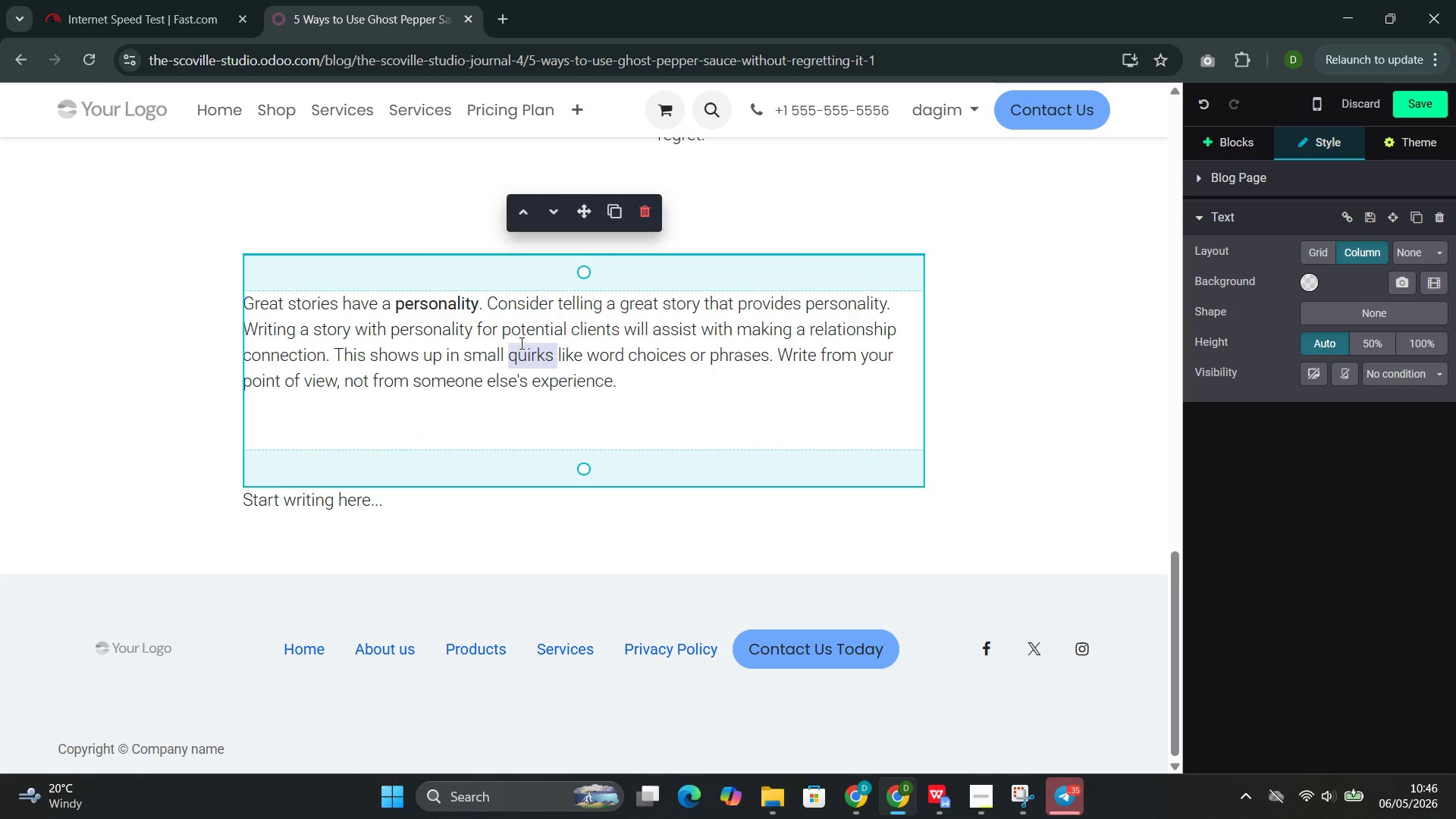 
triple_click([520, 343])
 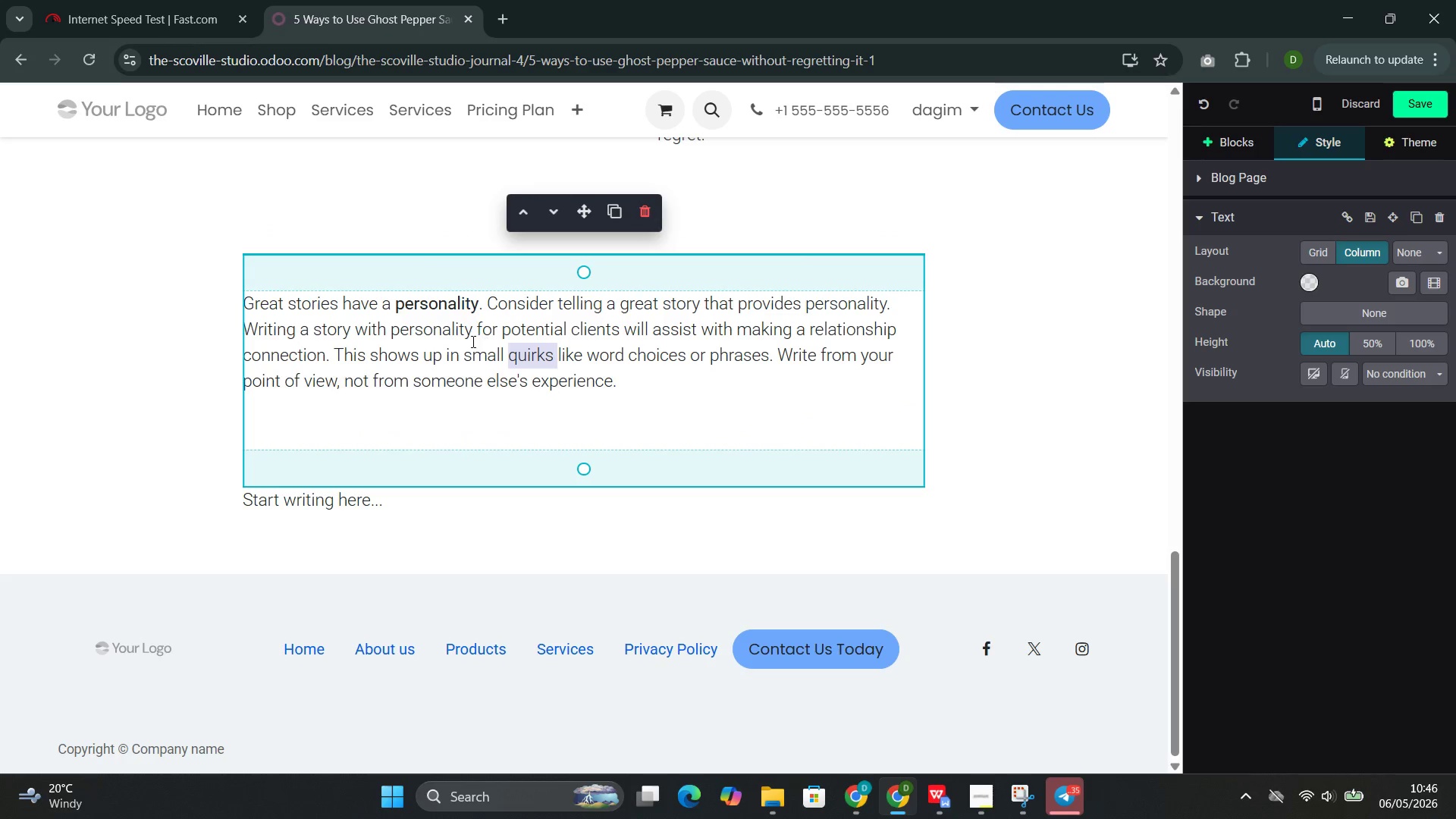 
double_click([472, 341])
 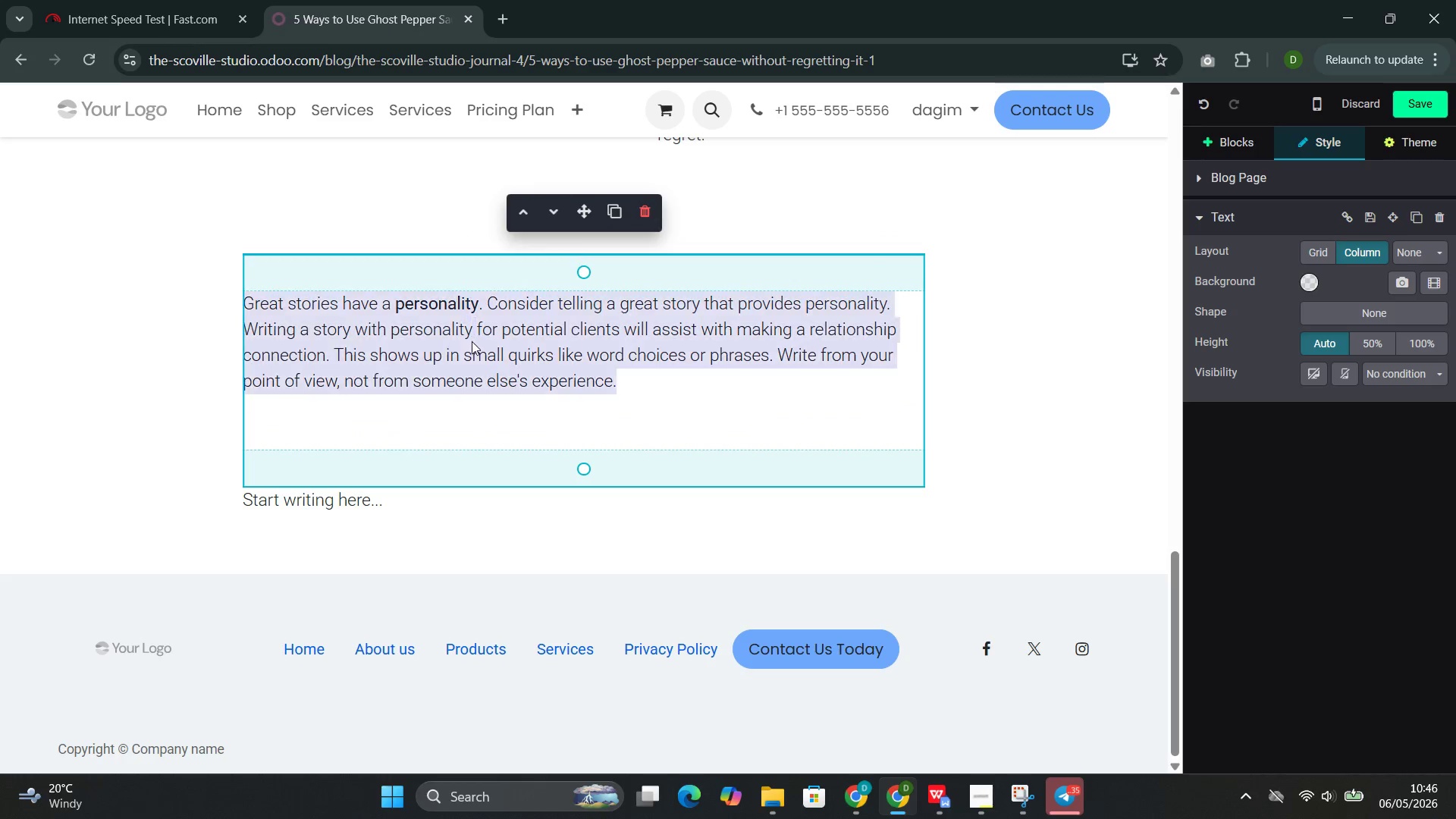 
triple_click([472, 341])
 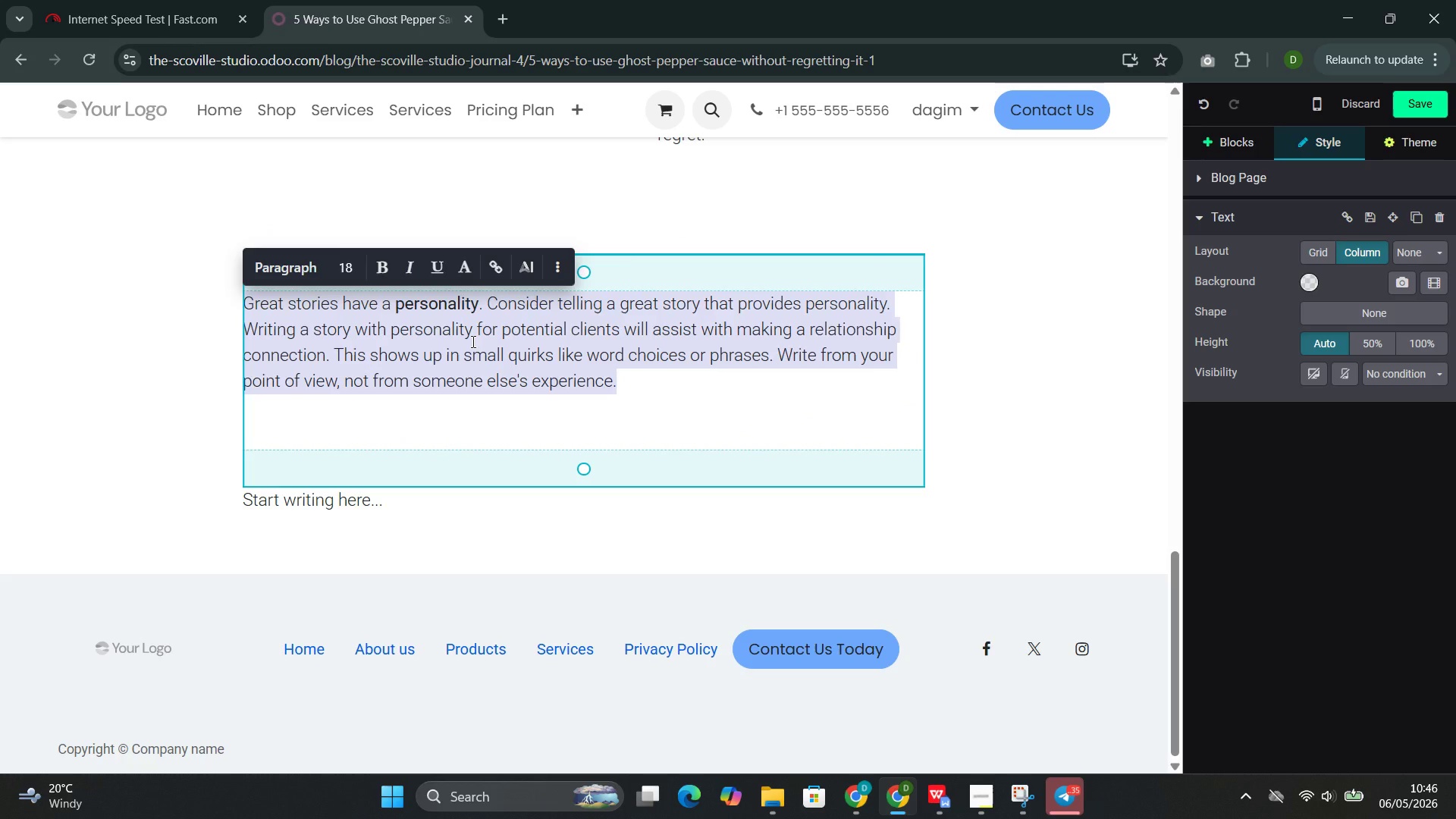 
key(Backspace)
 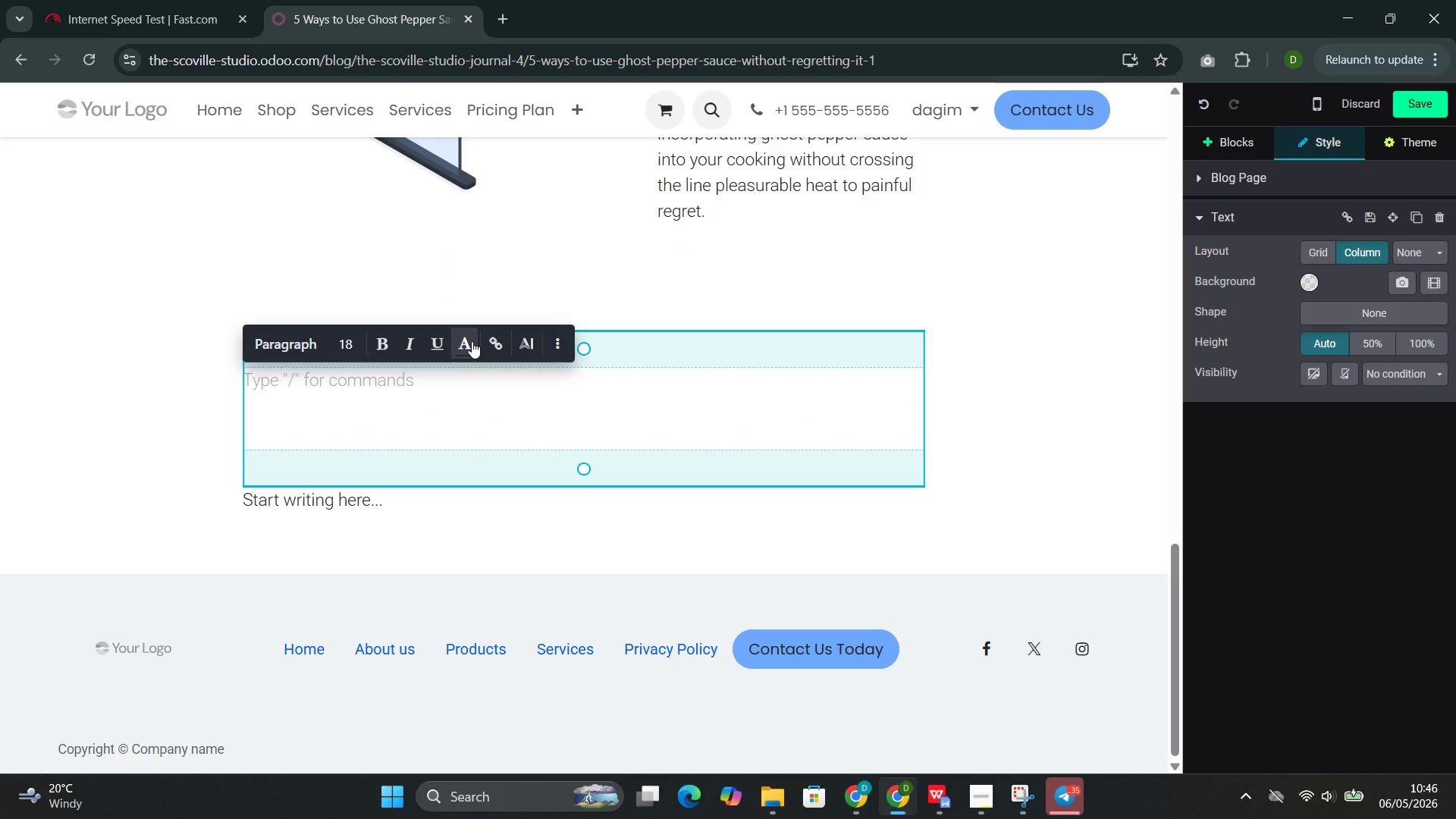 
wait(8.62)
 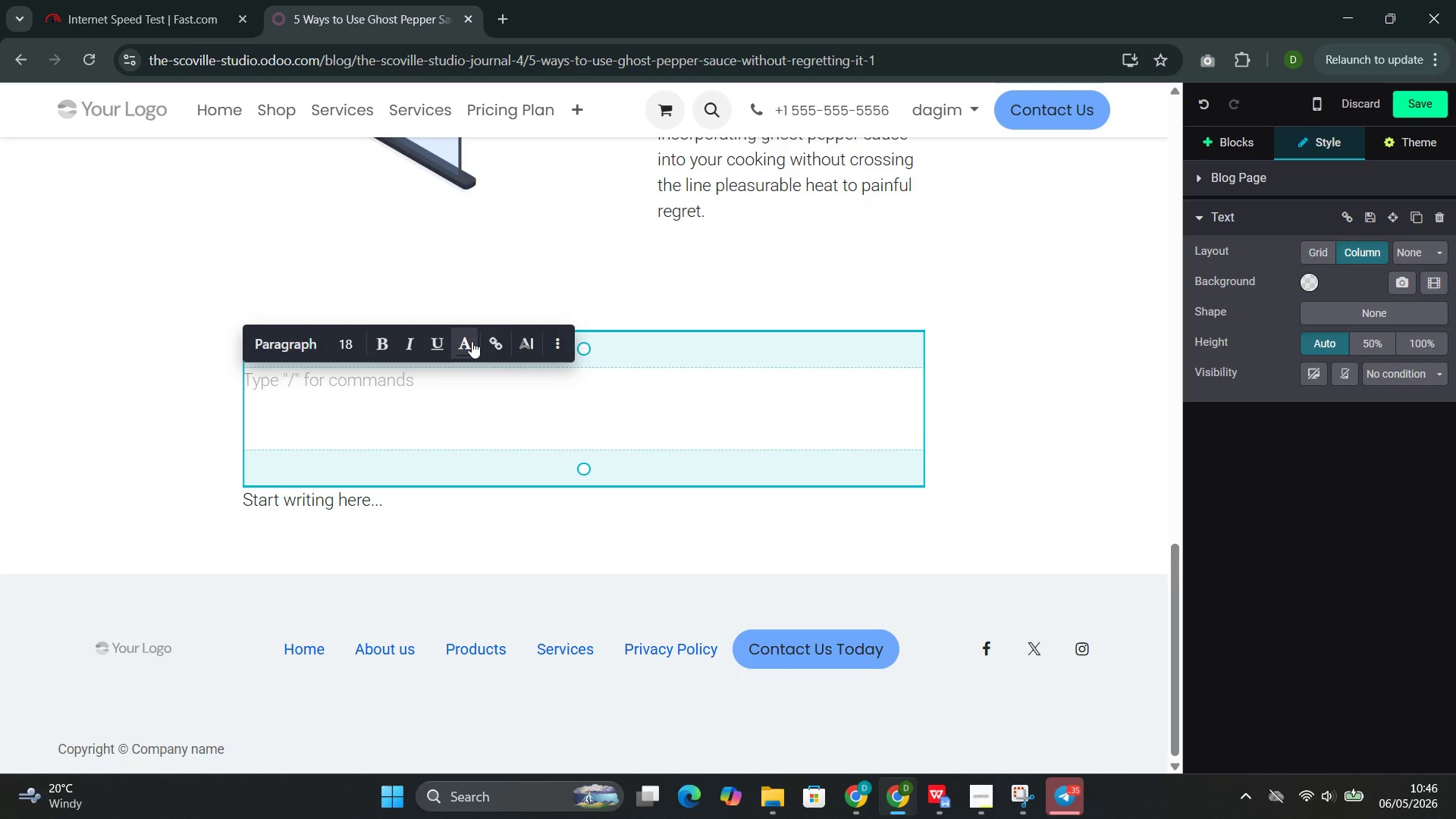 
left_click([388, 384])
 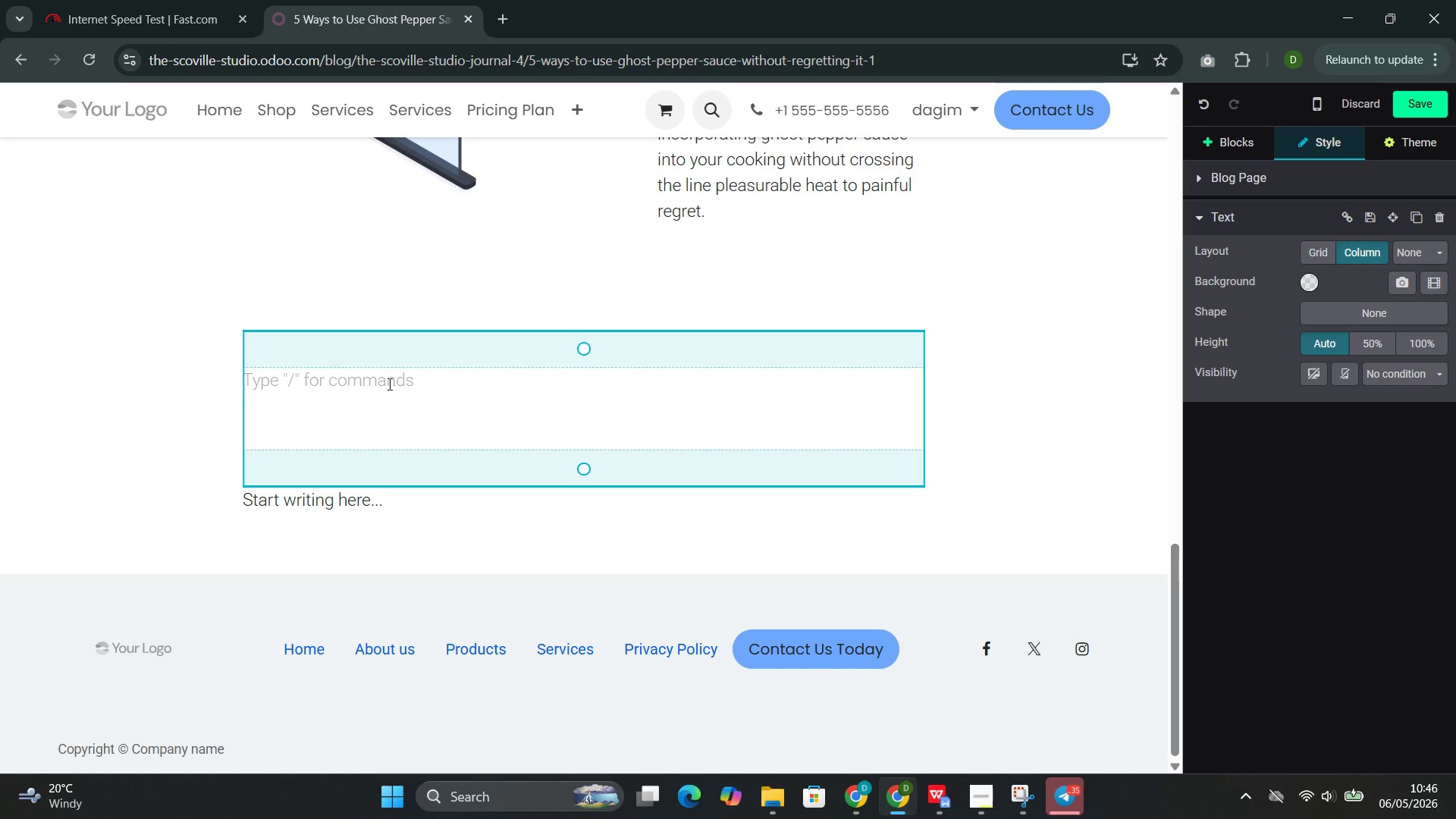 
wait(6.3)
 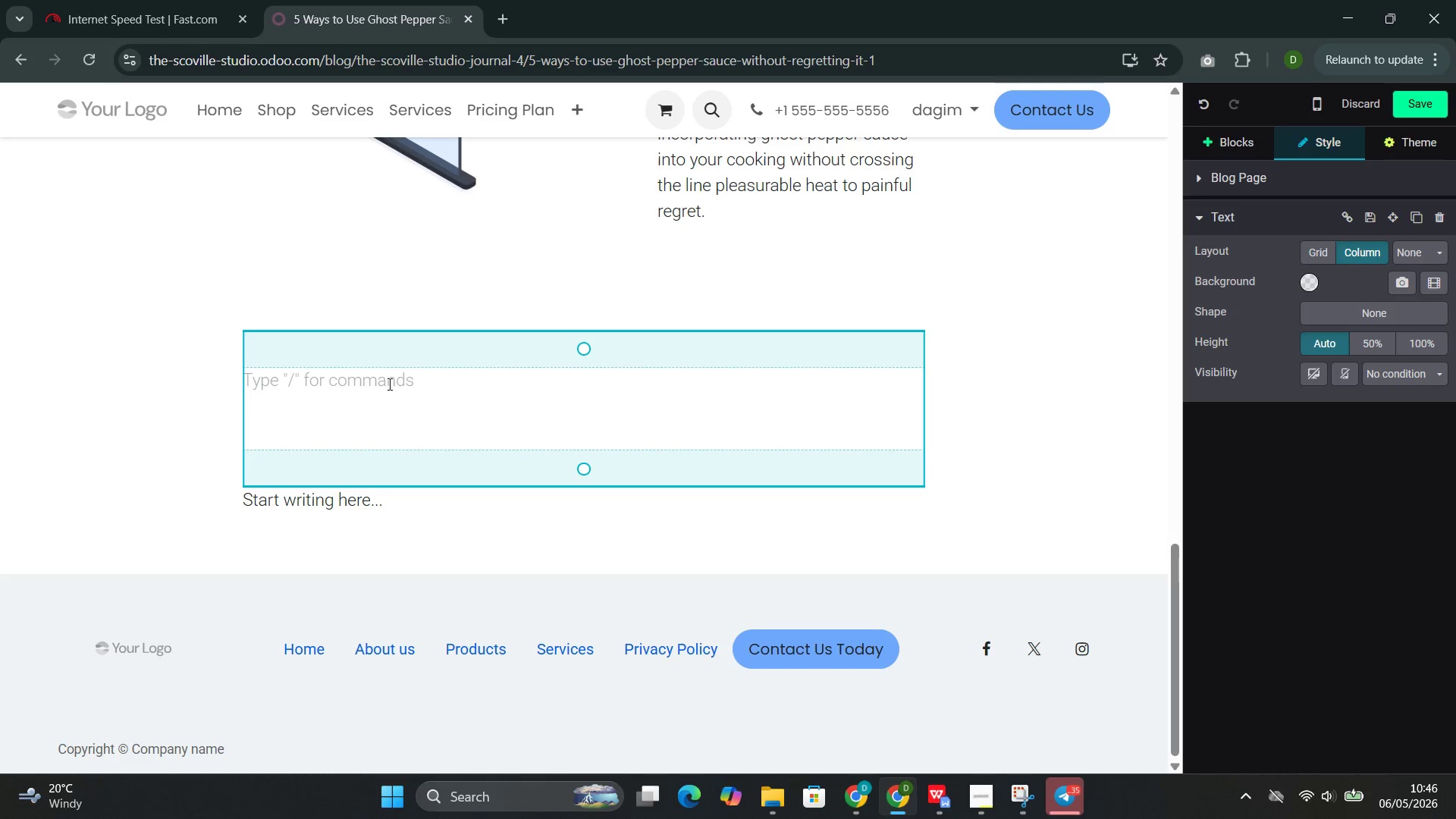 
key(Slash)
 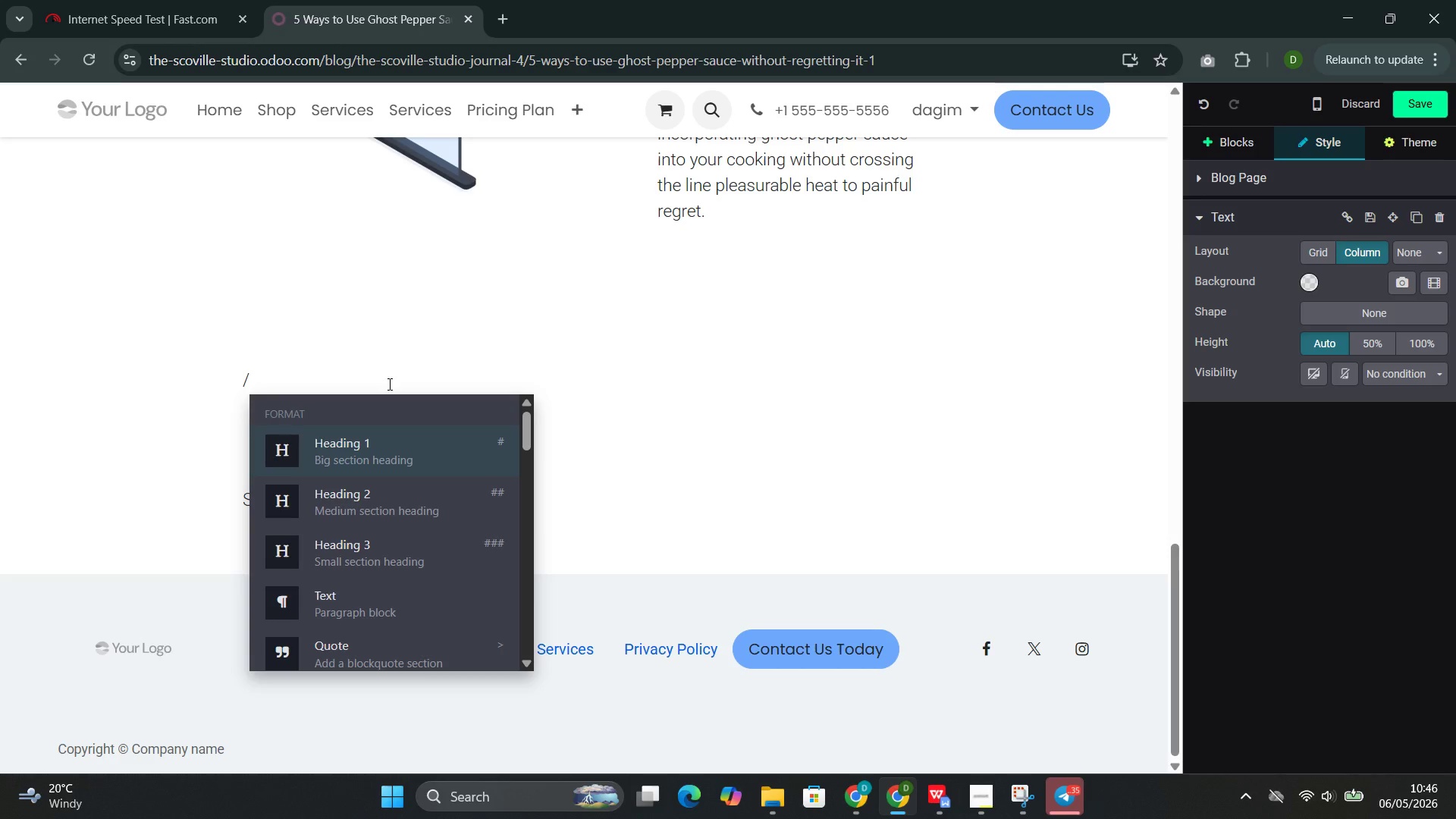 
type(ta)
 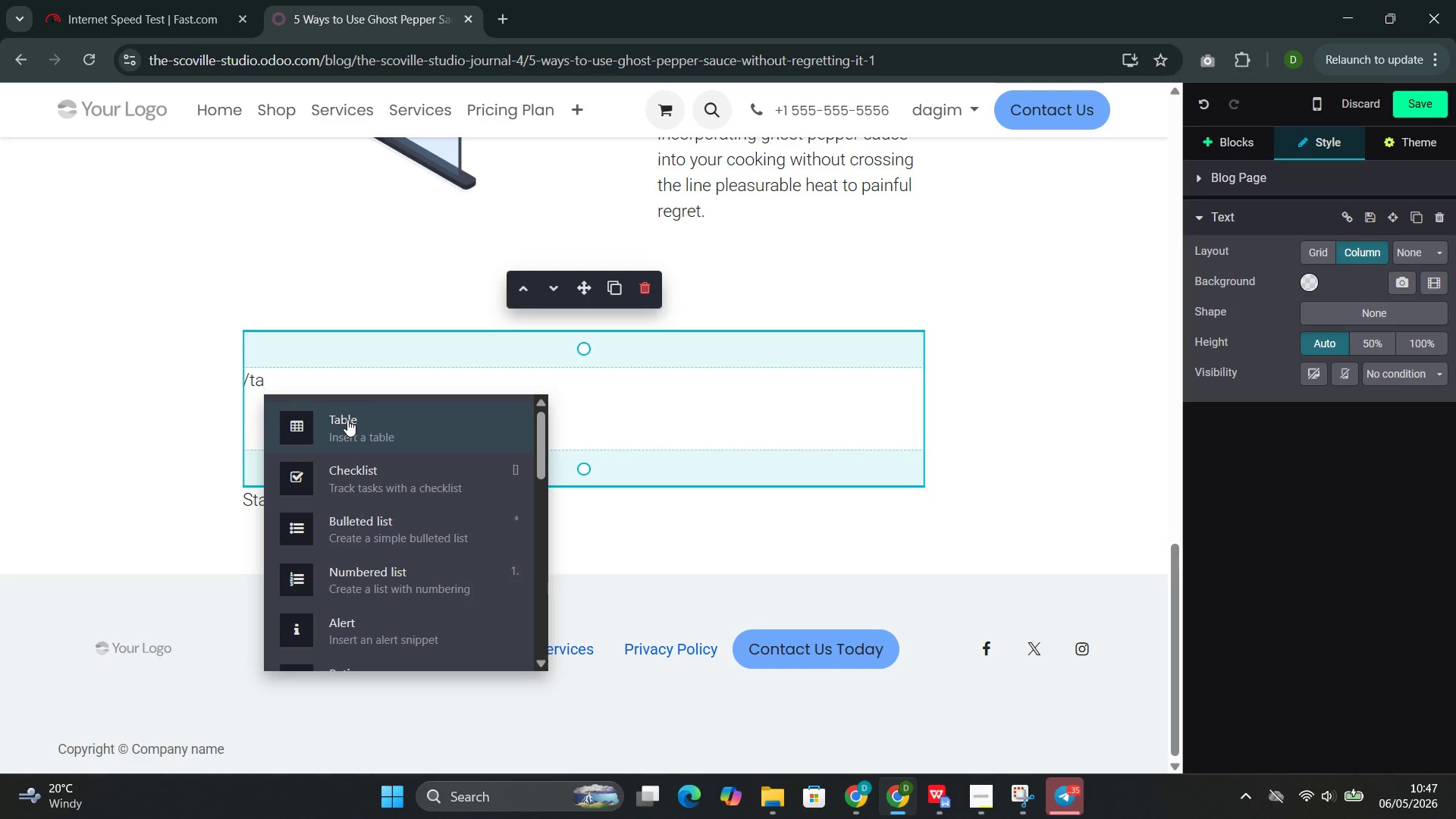 
wait(7.81)
 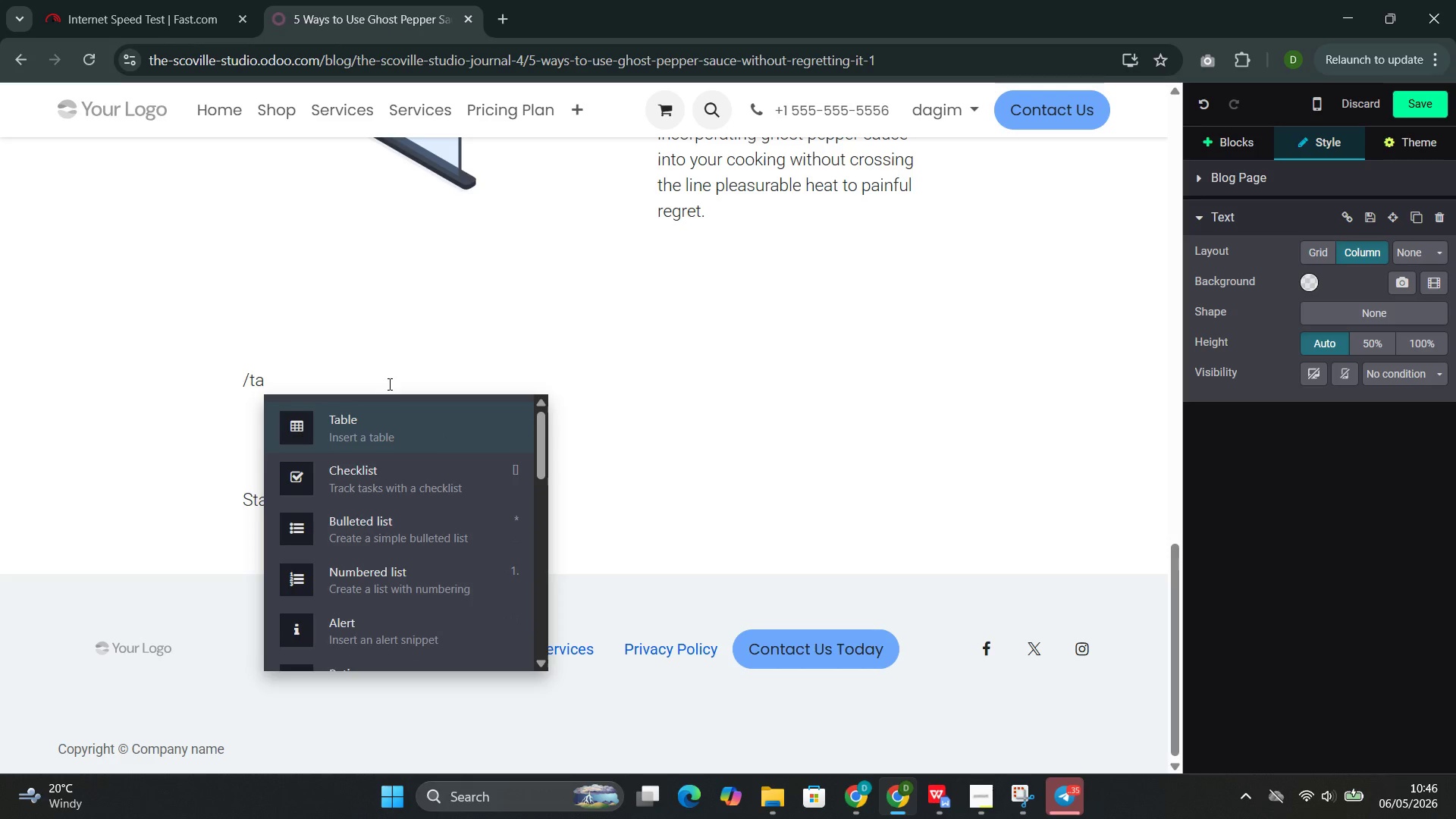 
left_click([297, 435])
 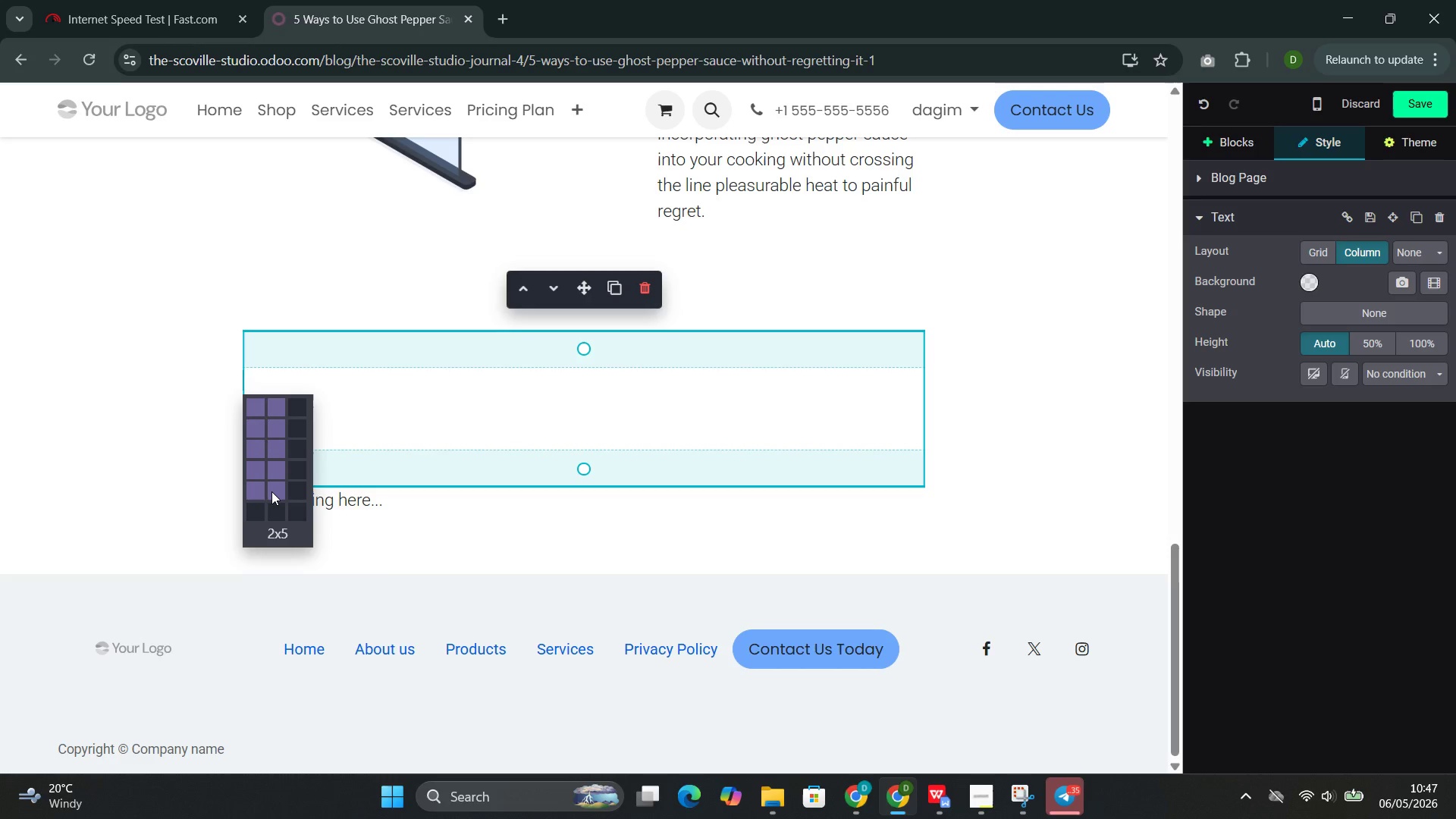 
left_click([271, 491])
 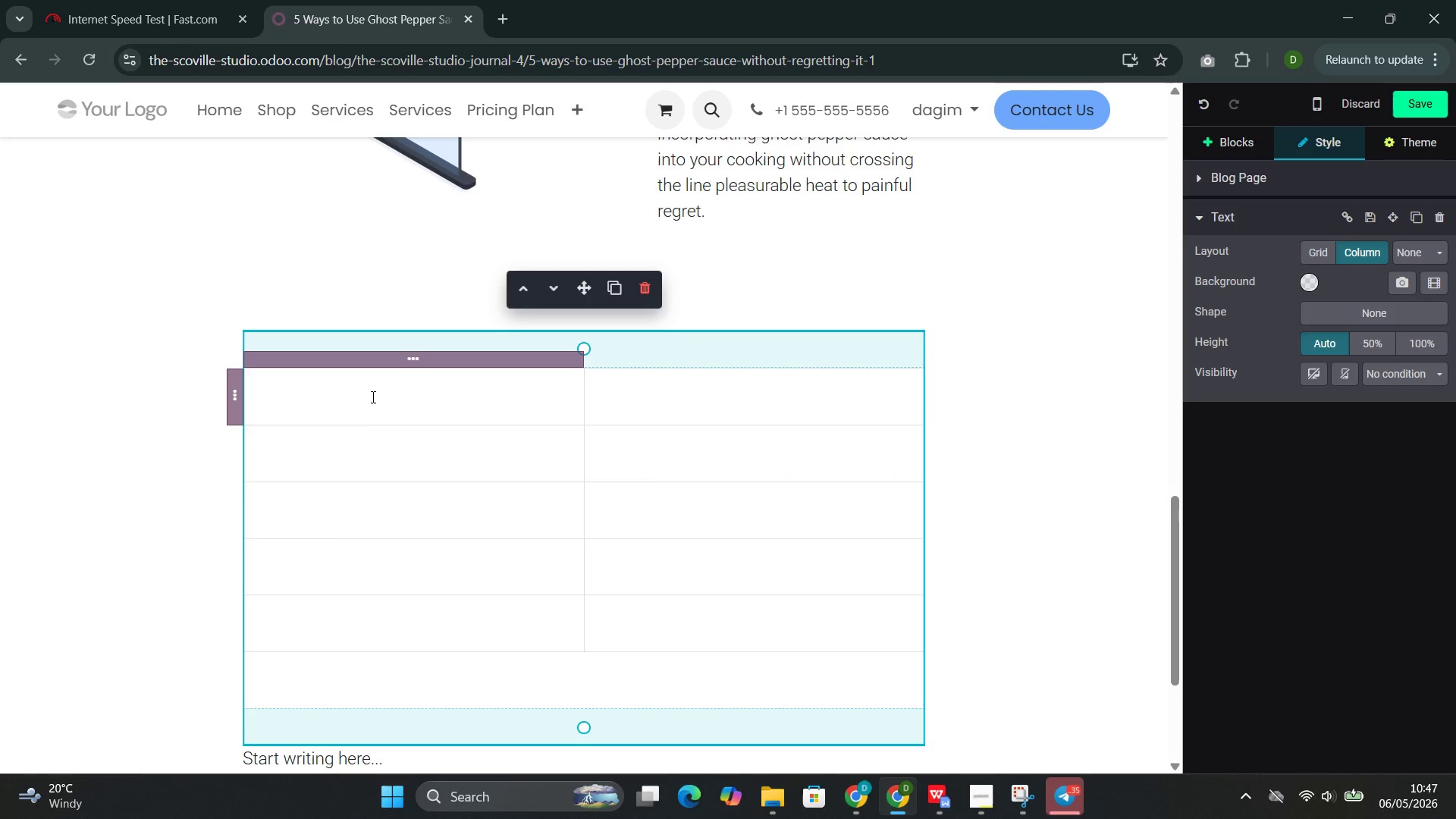 
left_click([372, 398])
 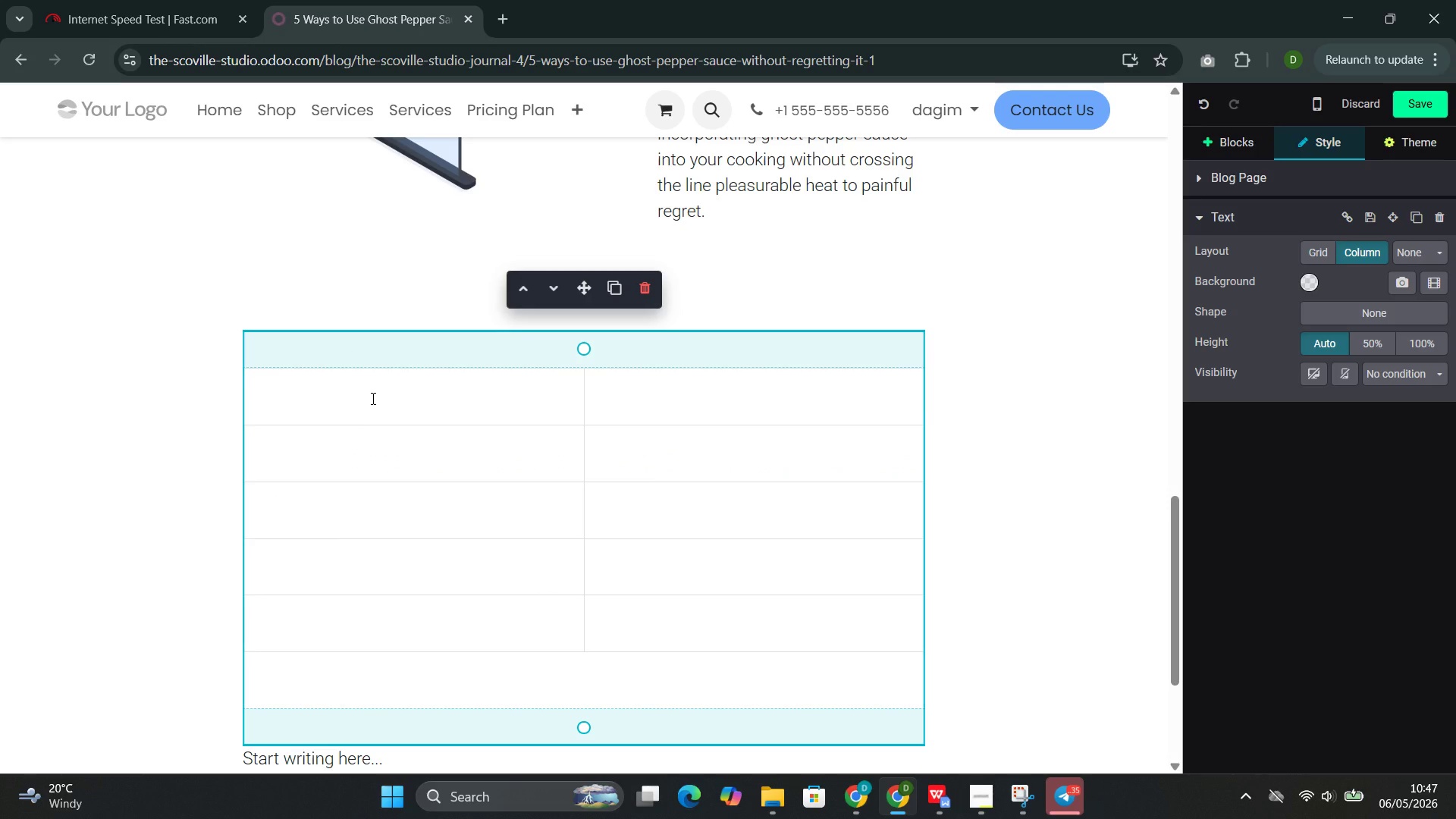 
type(What Goes Wrong)
 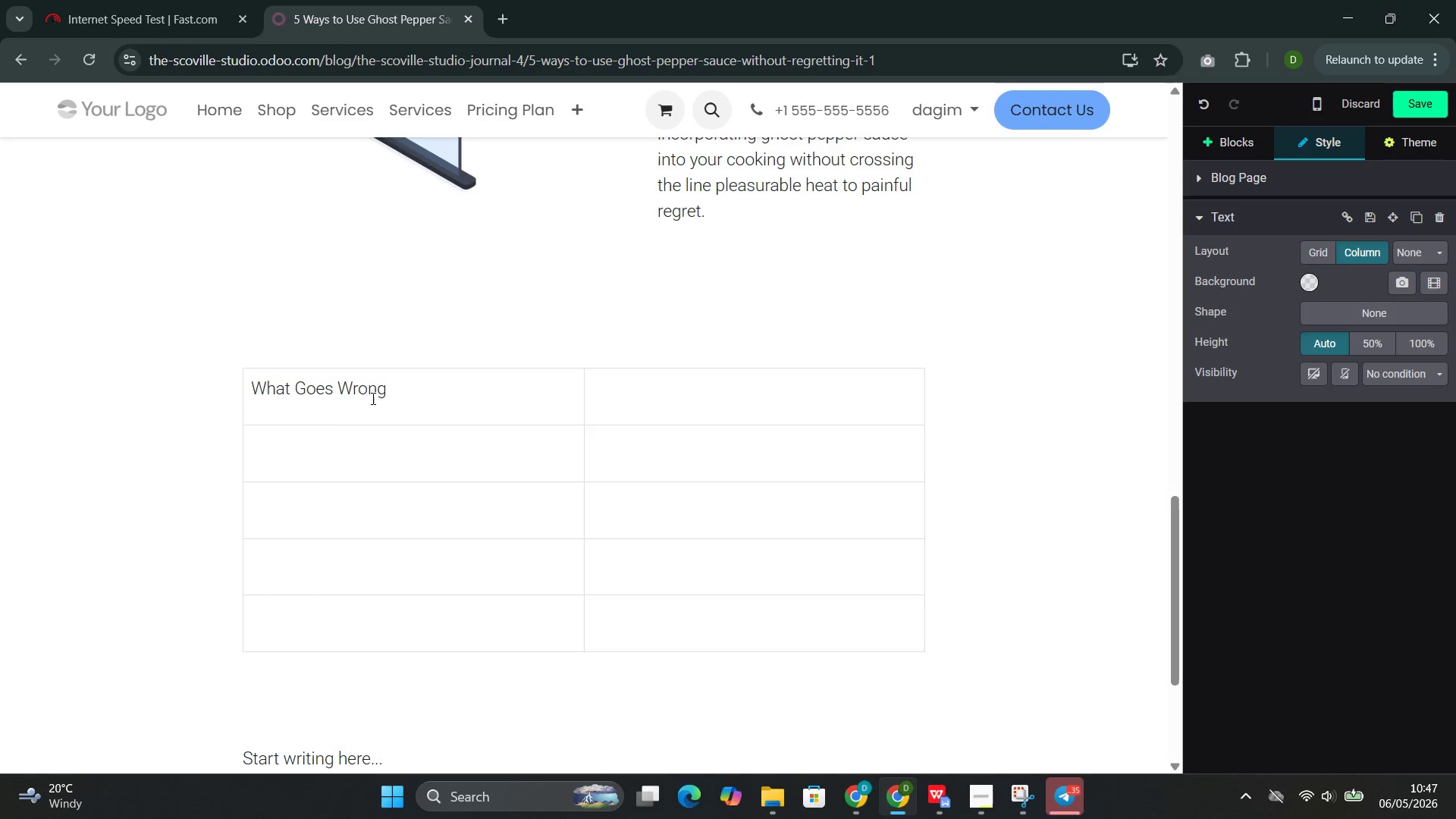 
left_click([608, 394])
 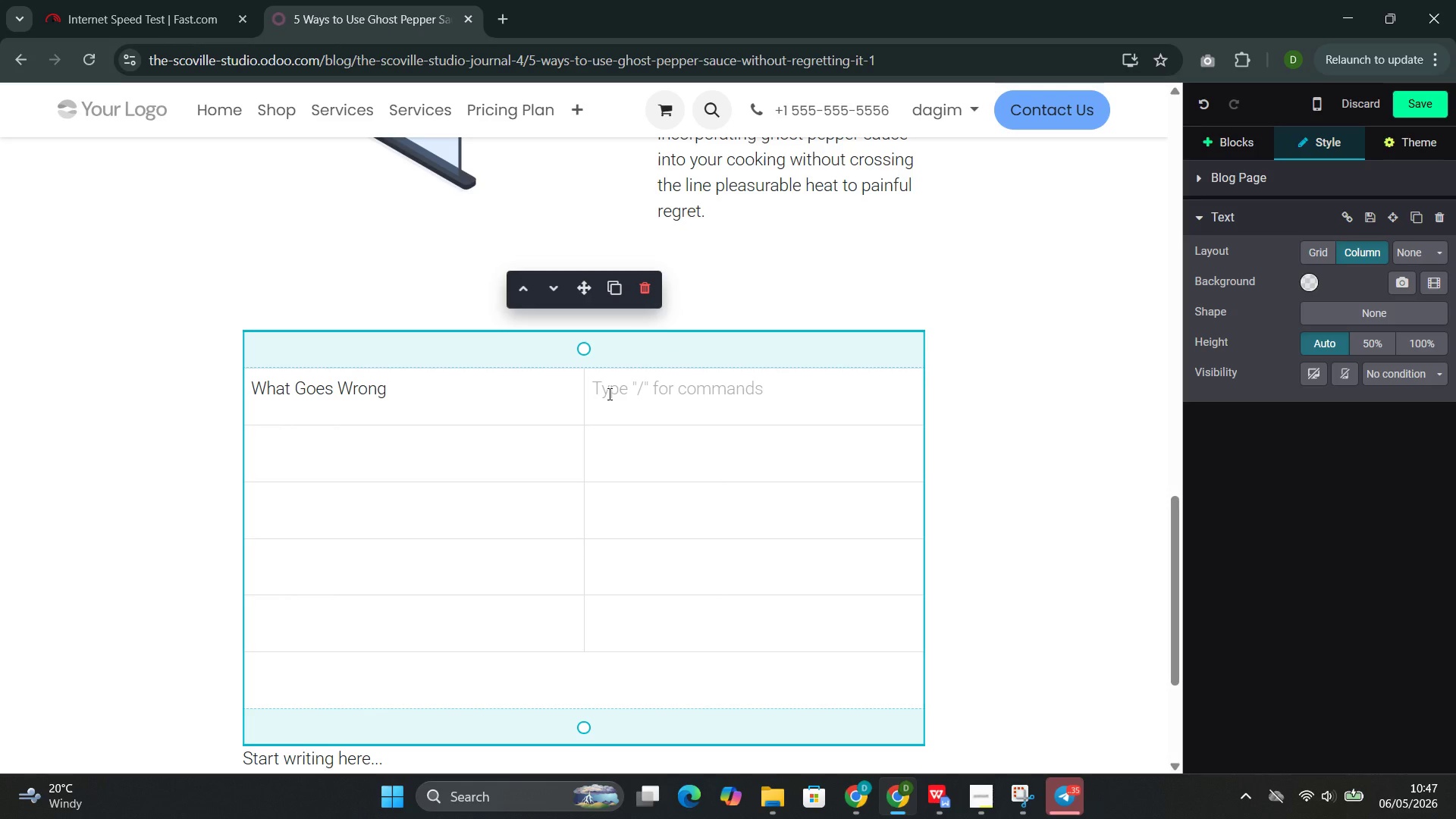 
type(What )
 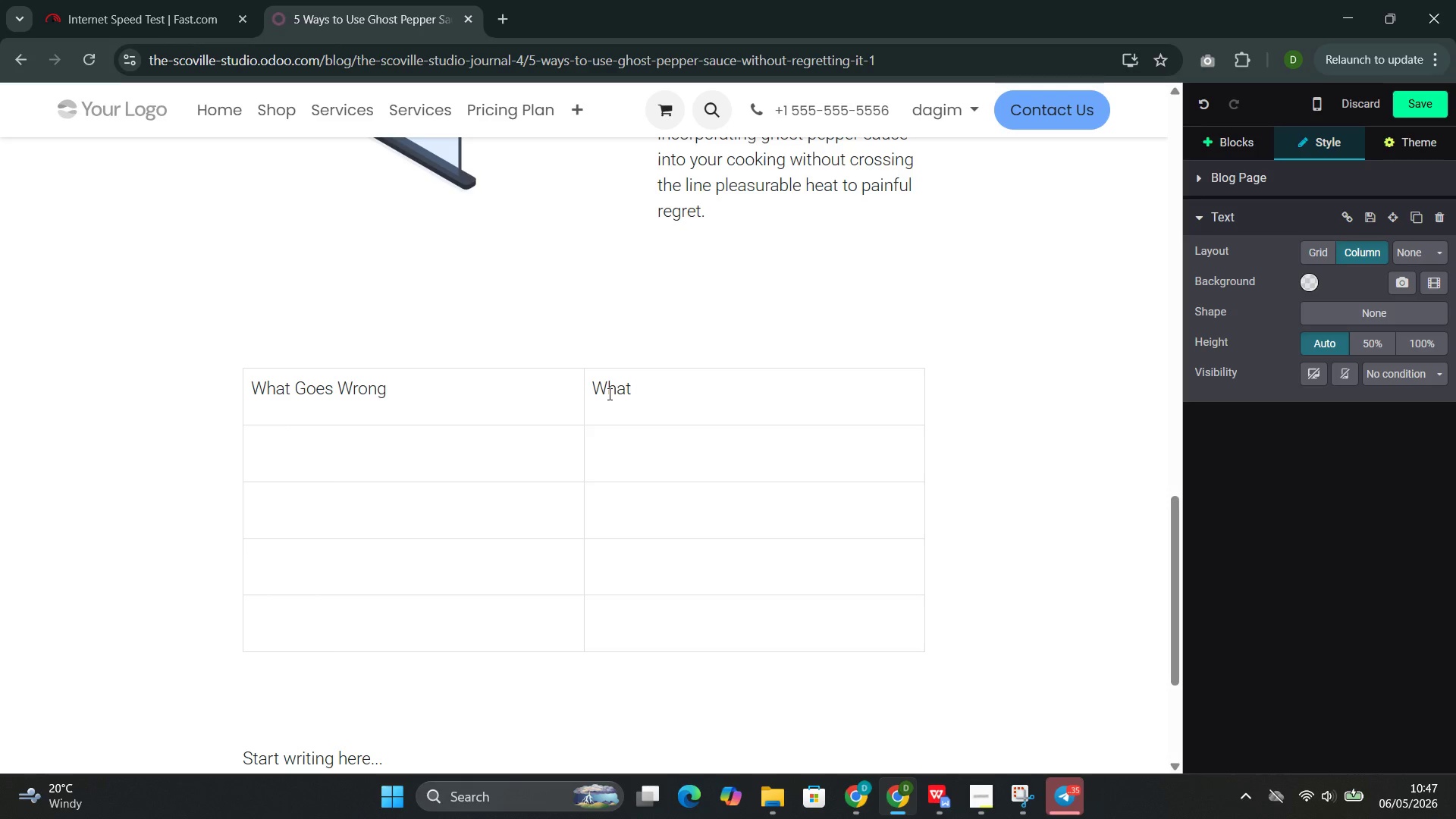 
wait(5.31)
 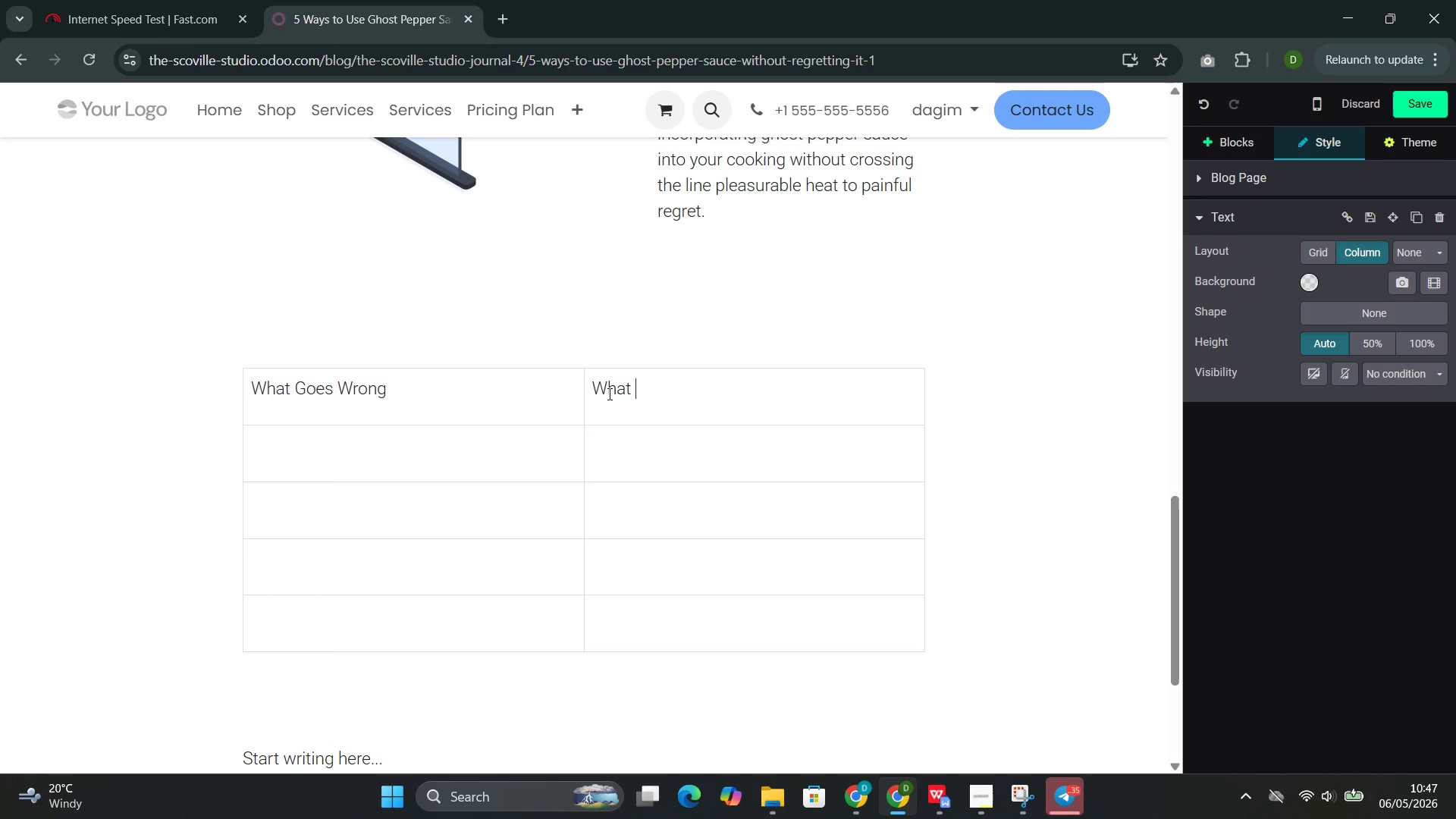 
type(Works )
 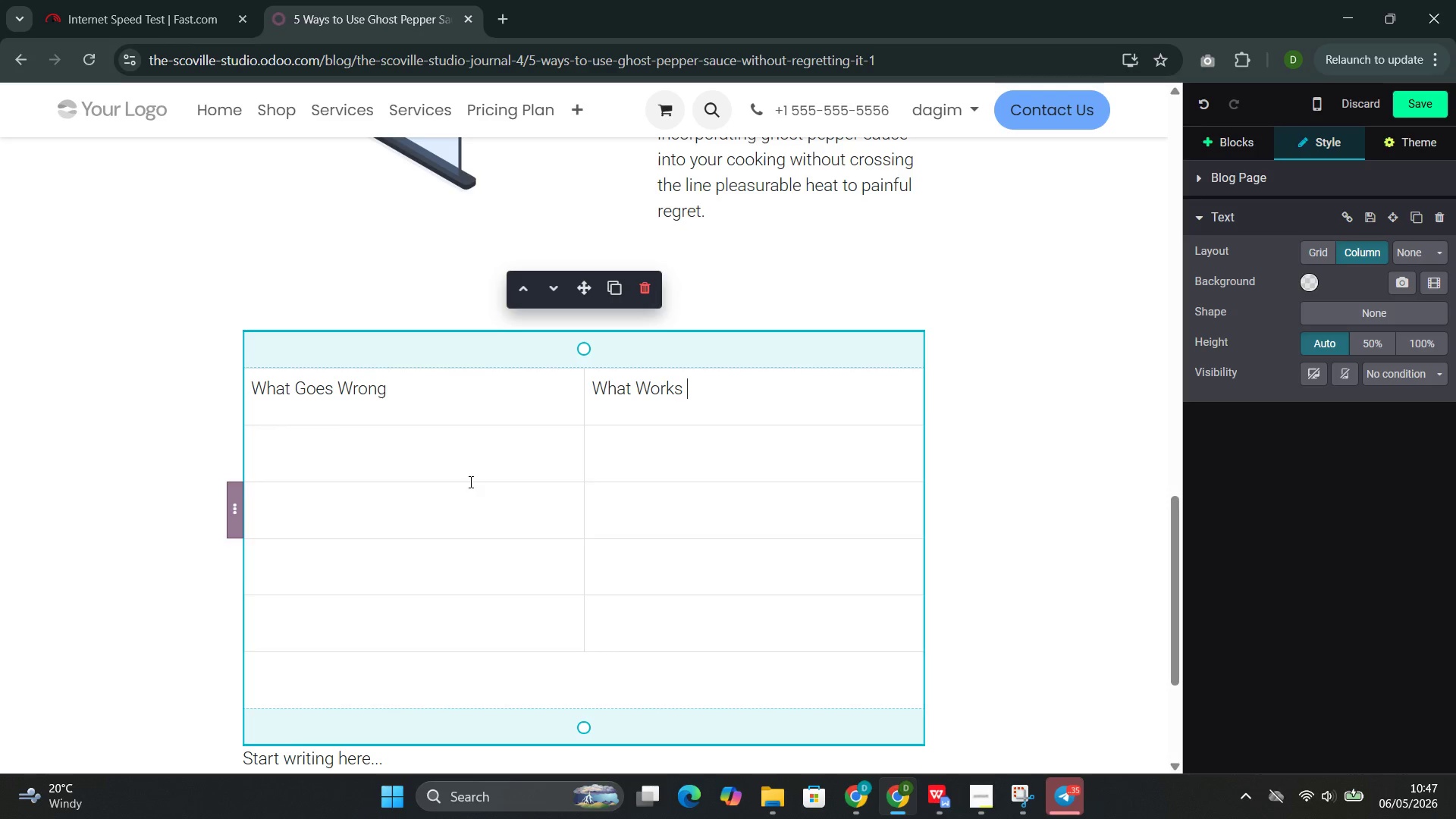 
left_click([462, 458])
 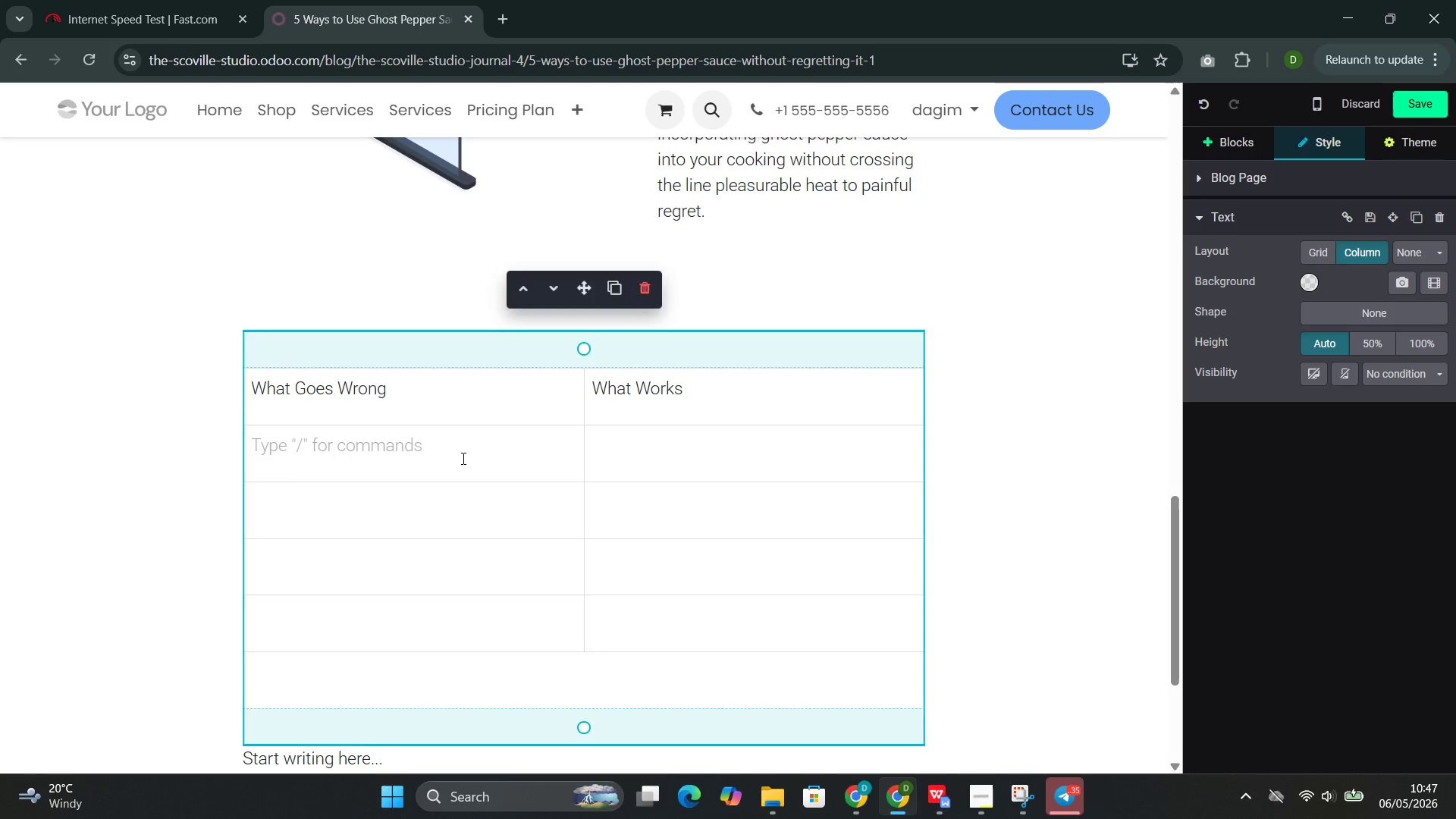 
type(Dousing your food directly with the bottle)
 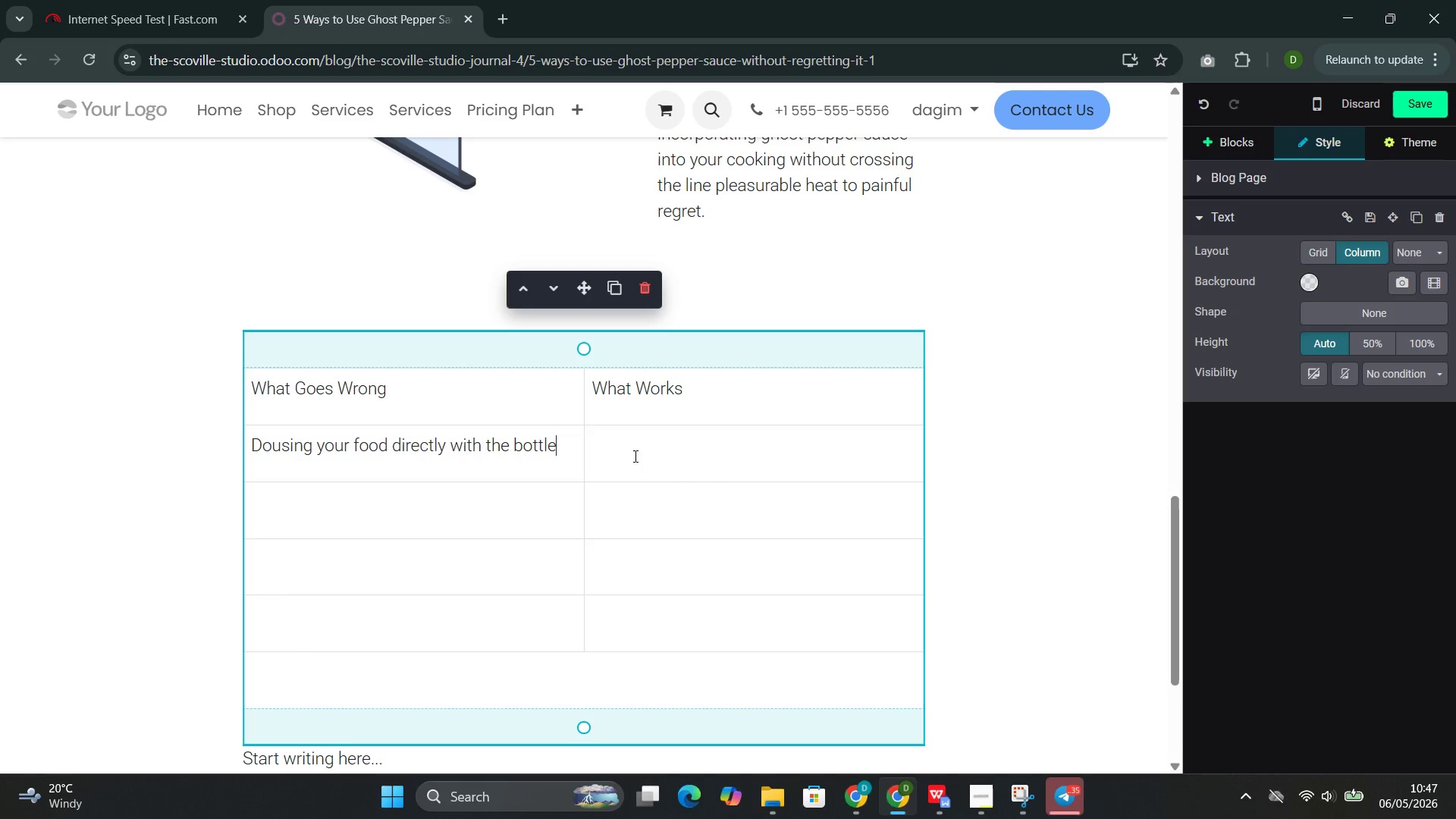 
left_click([641, 455])
 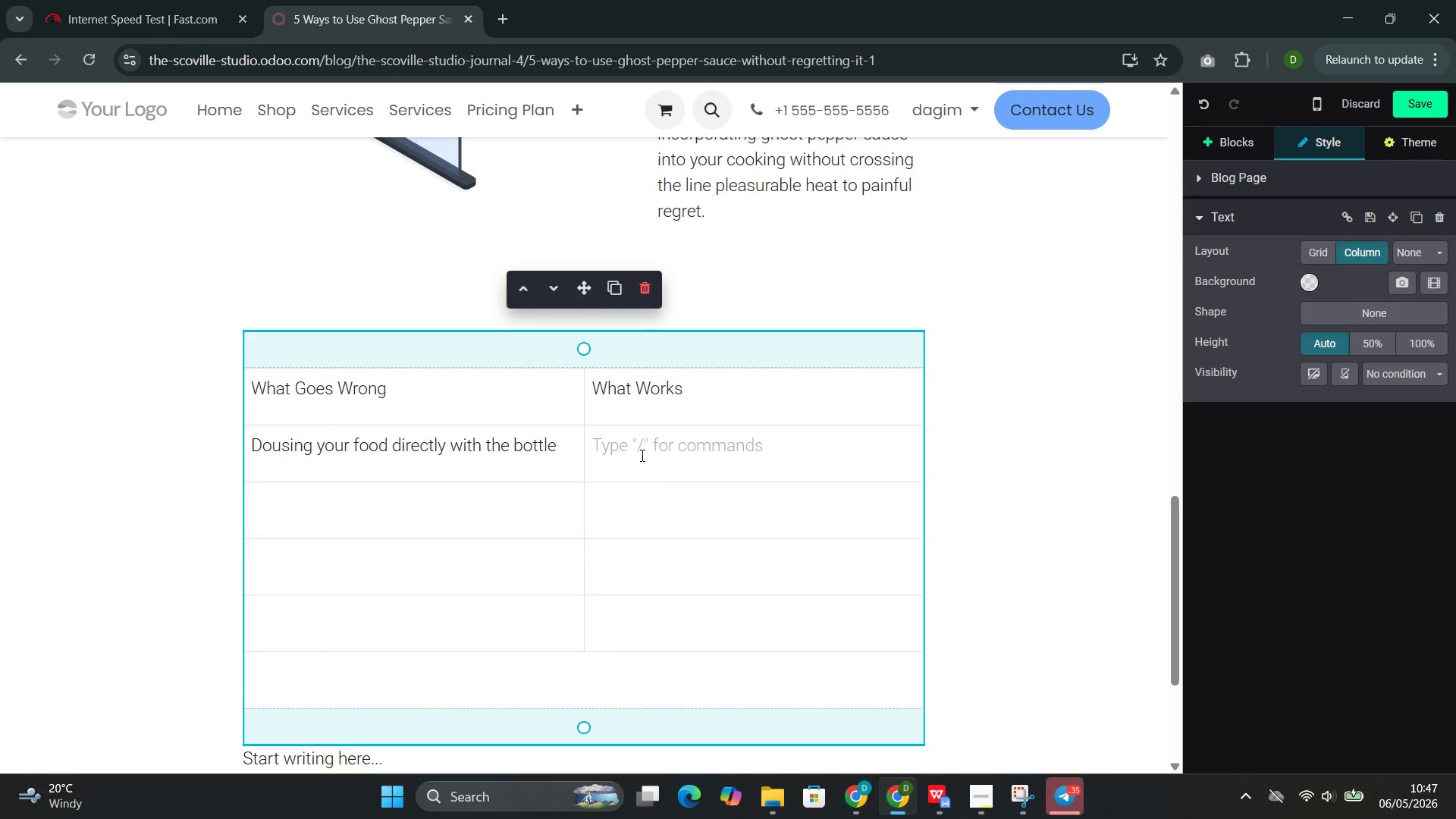 
type(Adding sauce incrementally )
key(Backspace)
type(, tas)
 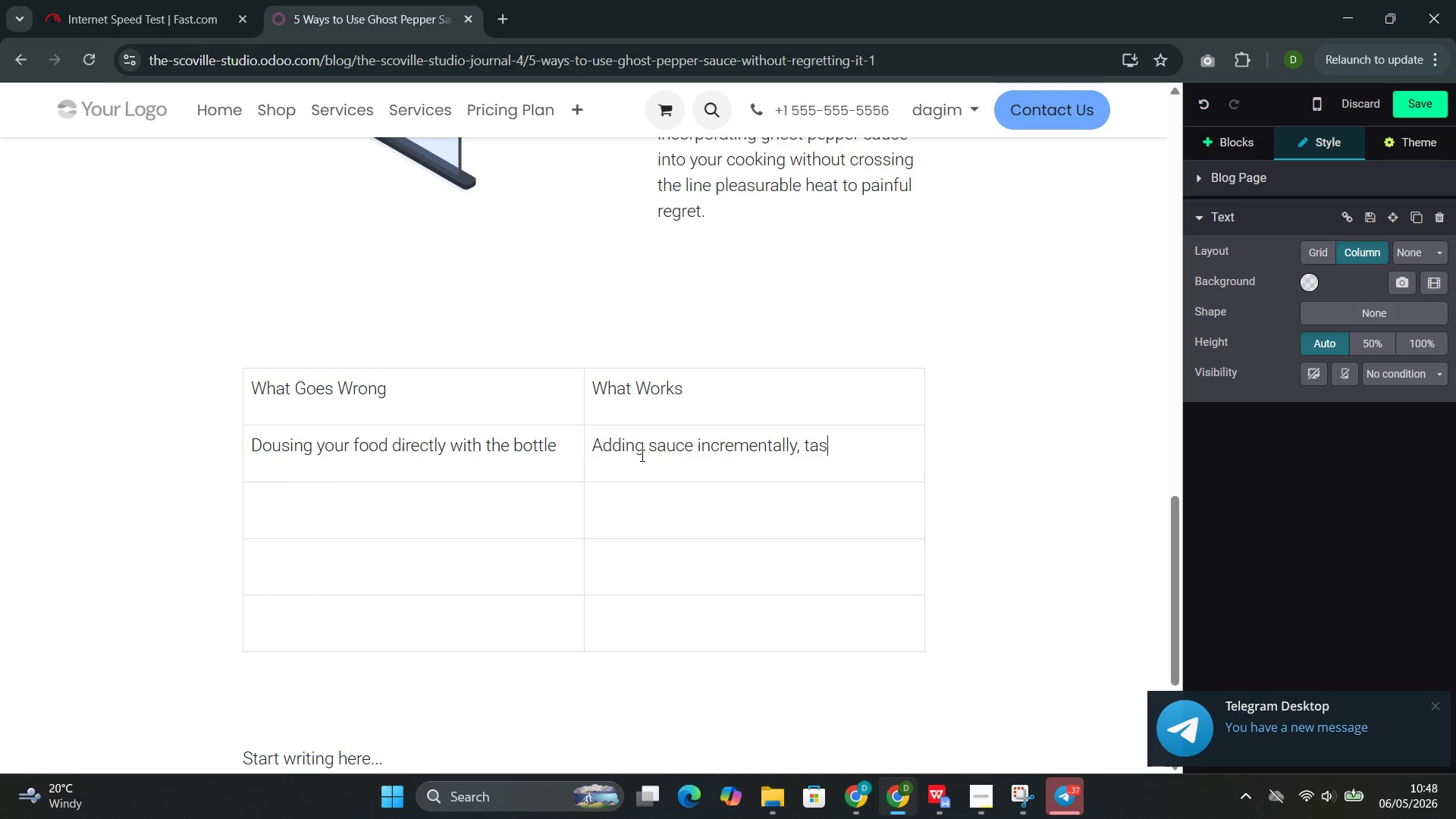 
type(ting between )
 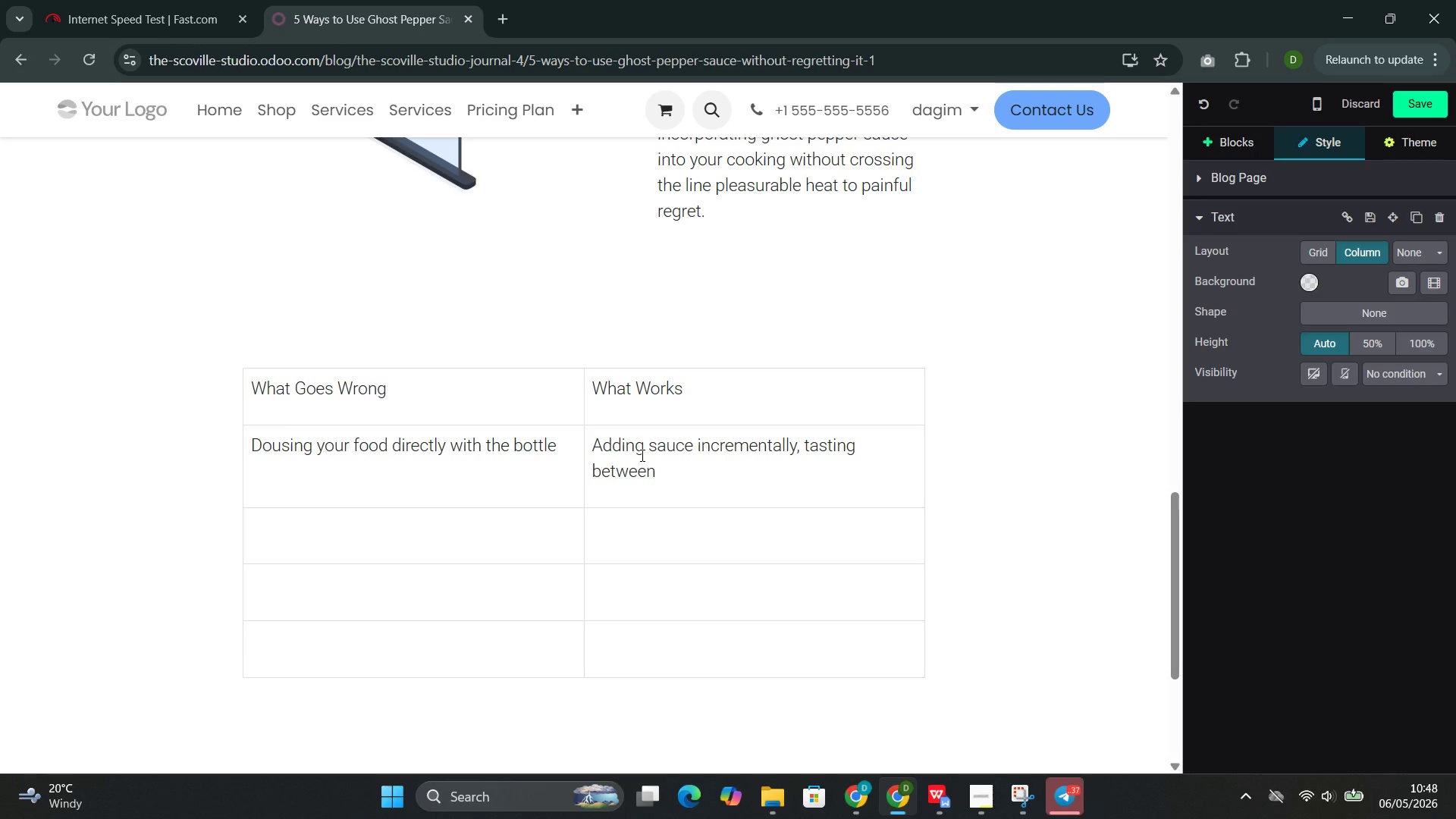 
type(additions)
 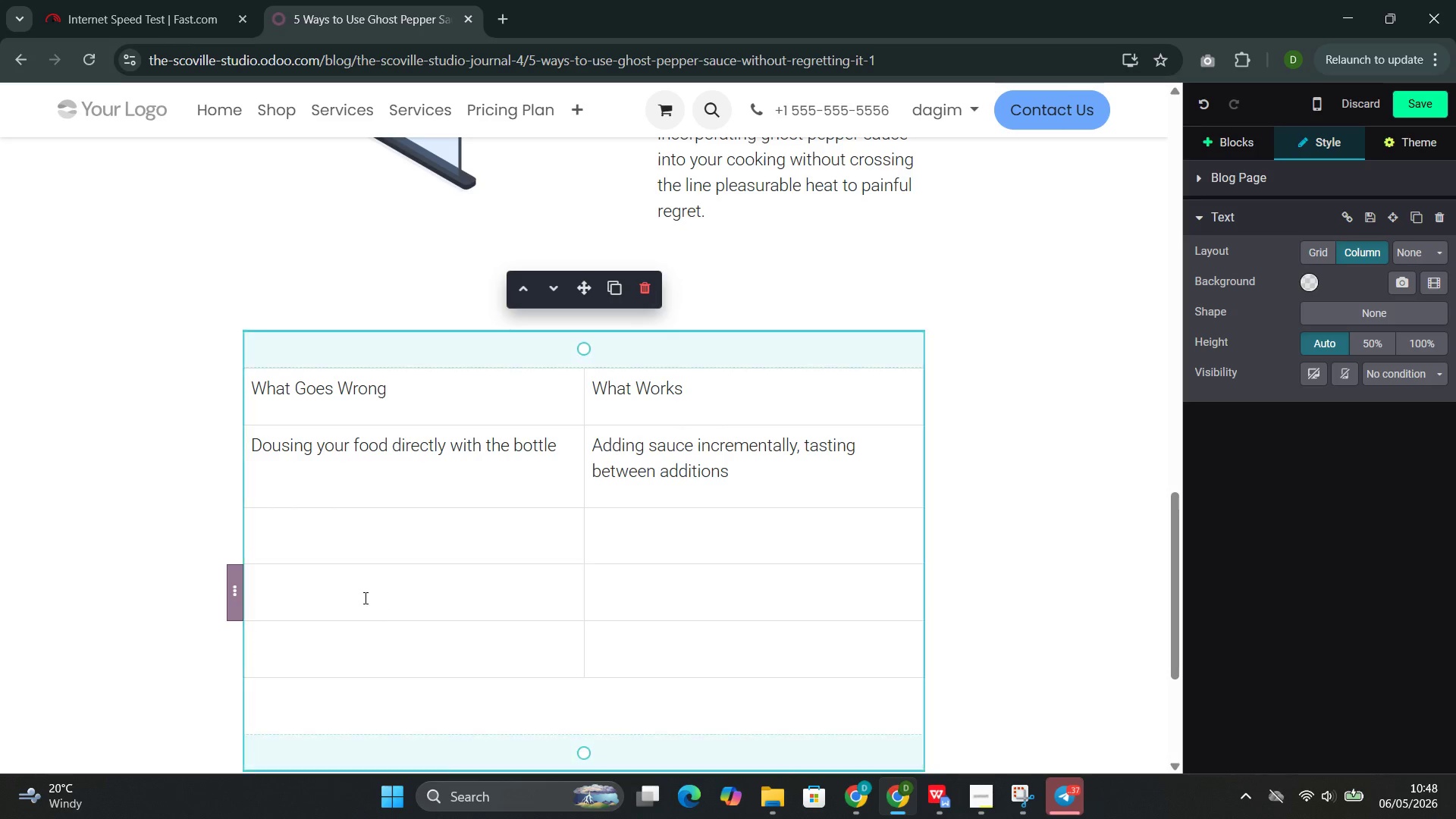 
left_click([344, 535])
 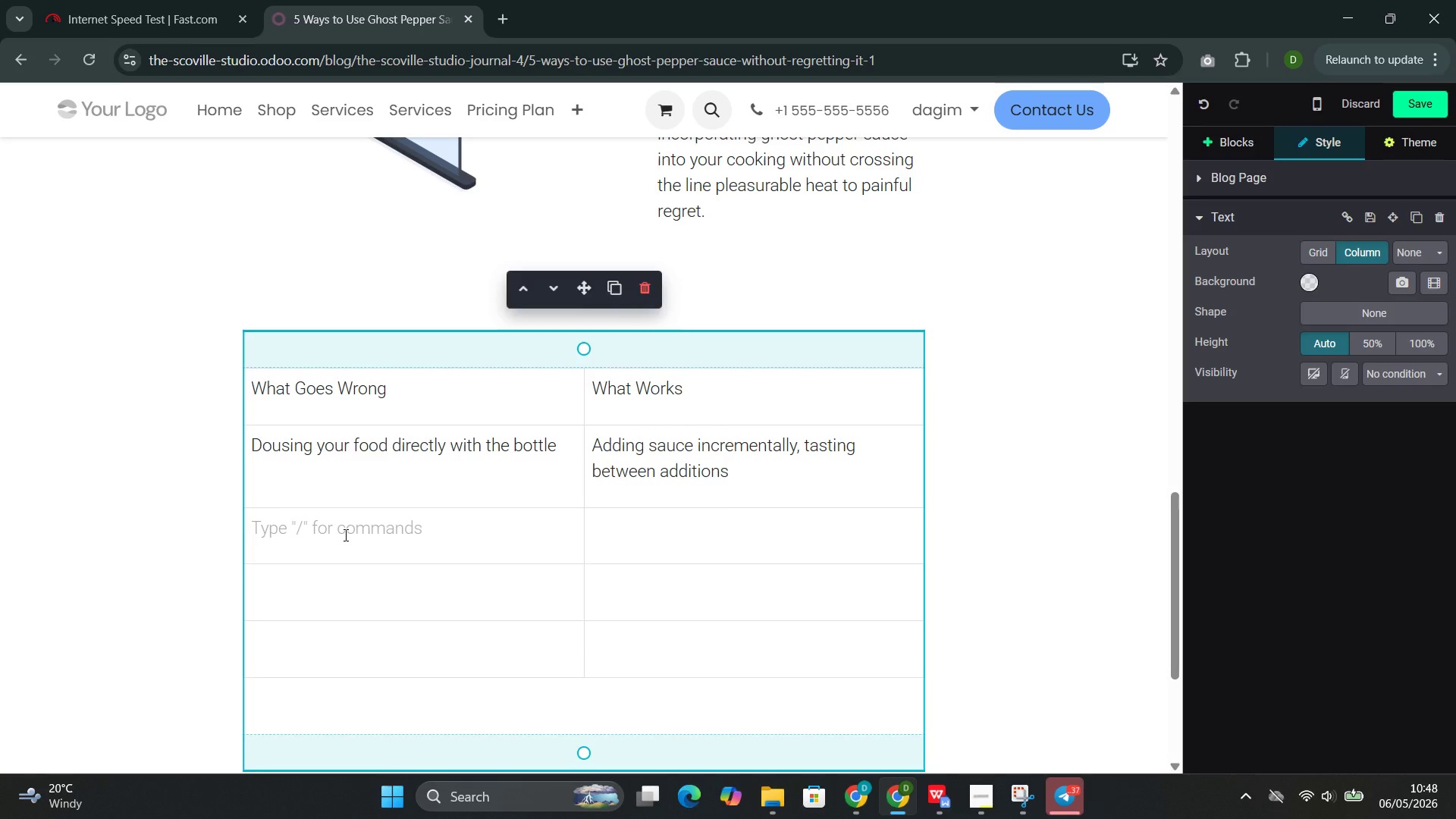 
type(Using ghost pepper as a finishing sauce on delicate dishes)
 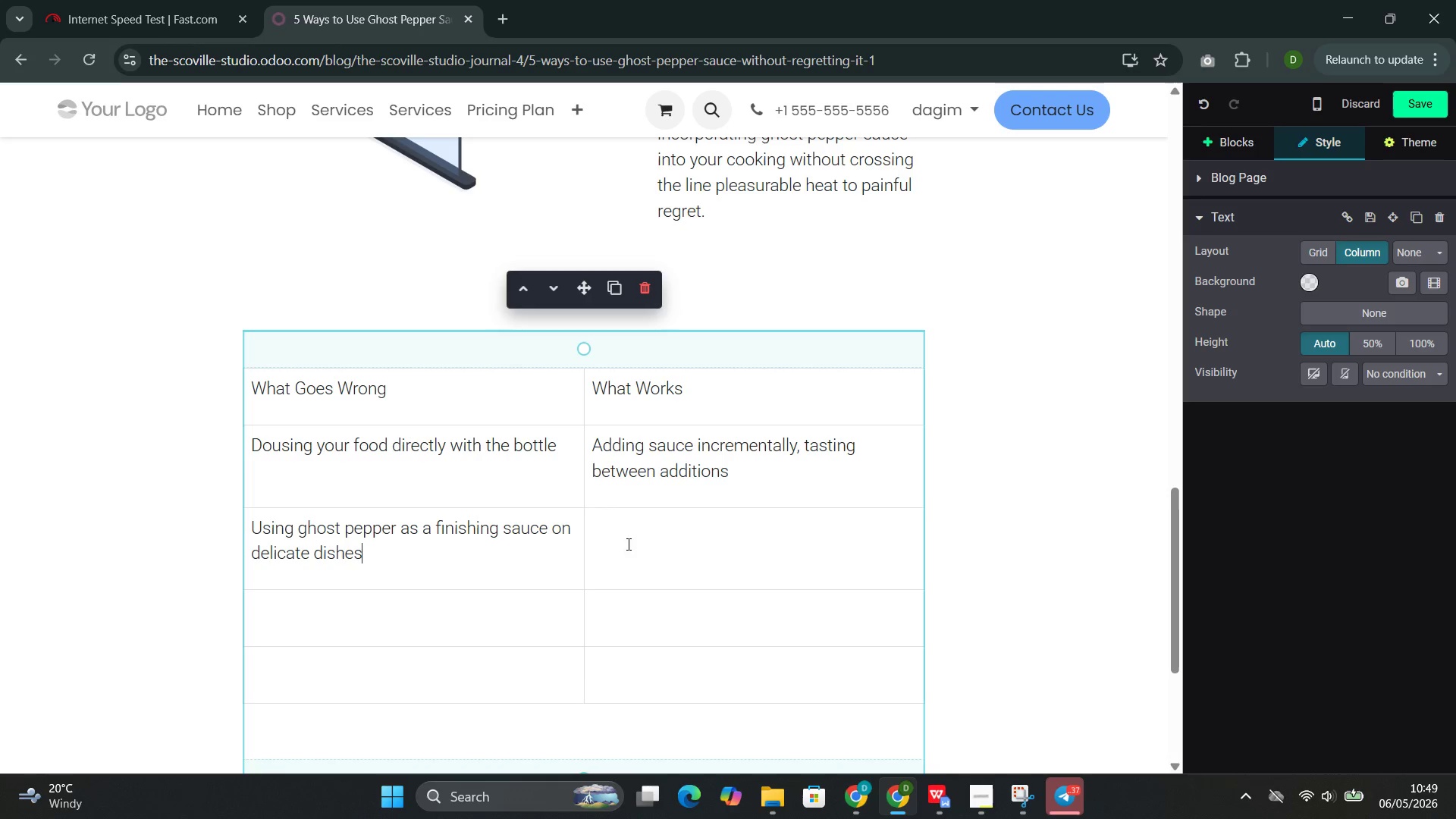 
left_click([633, 560])
 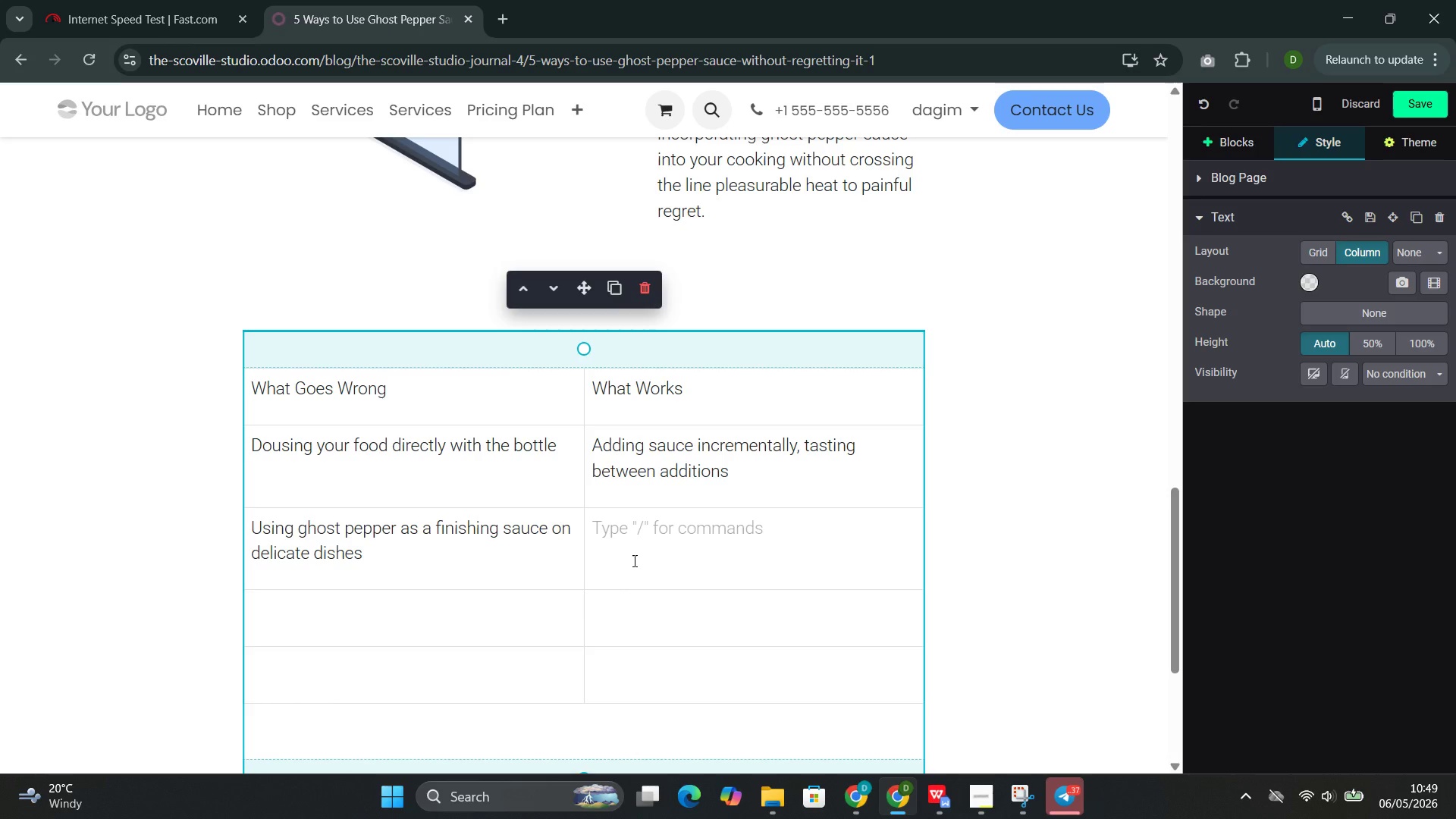 
type(Incorpo)
 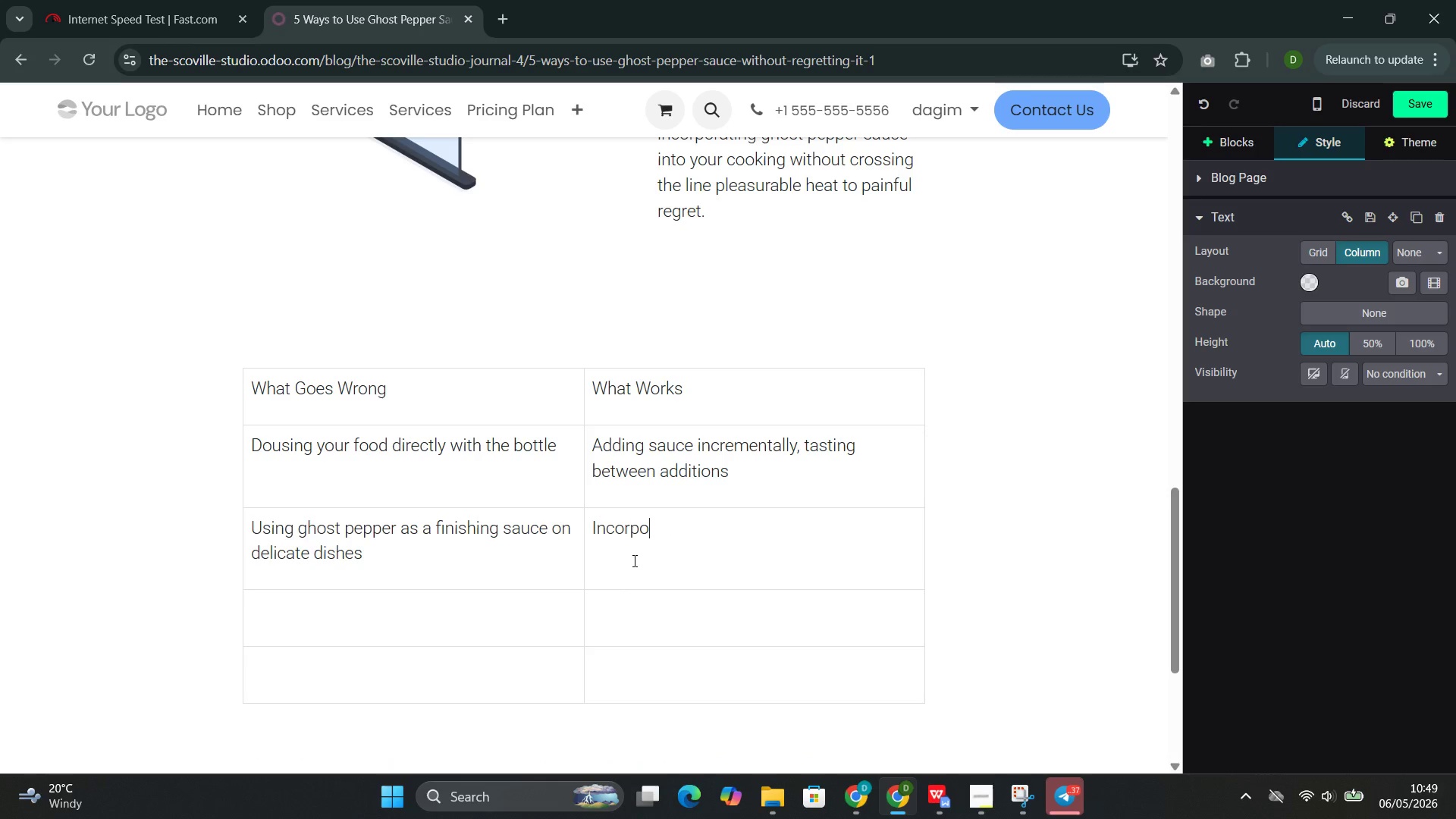 
type(rating it into recipes wh)
key(Backspace)
type(here the heat integrated and mellows )
 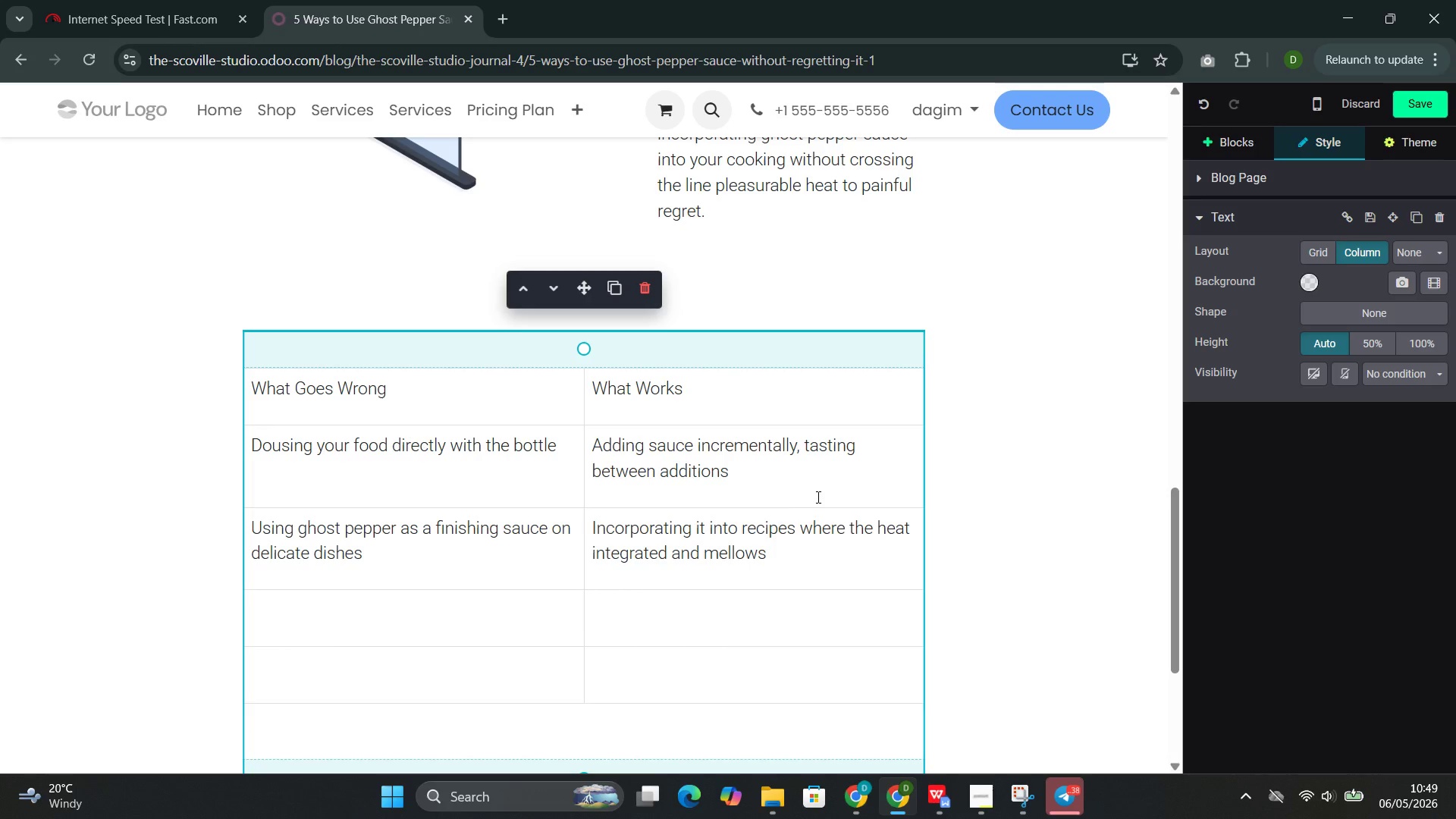 
left_click([466, 611])
 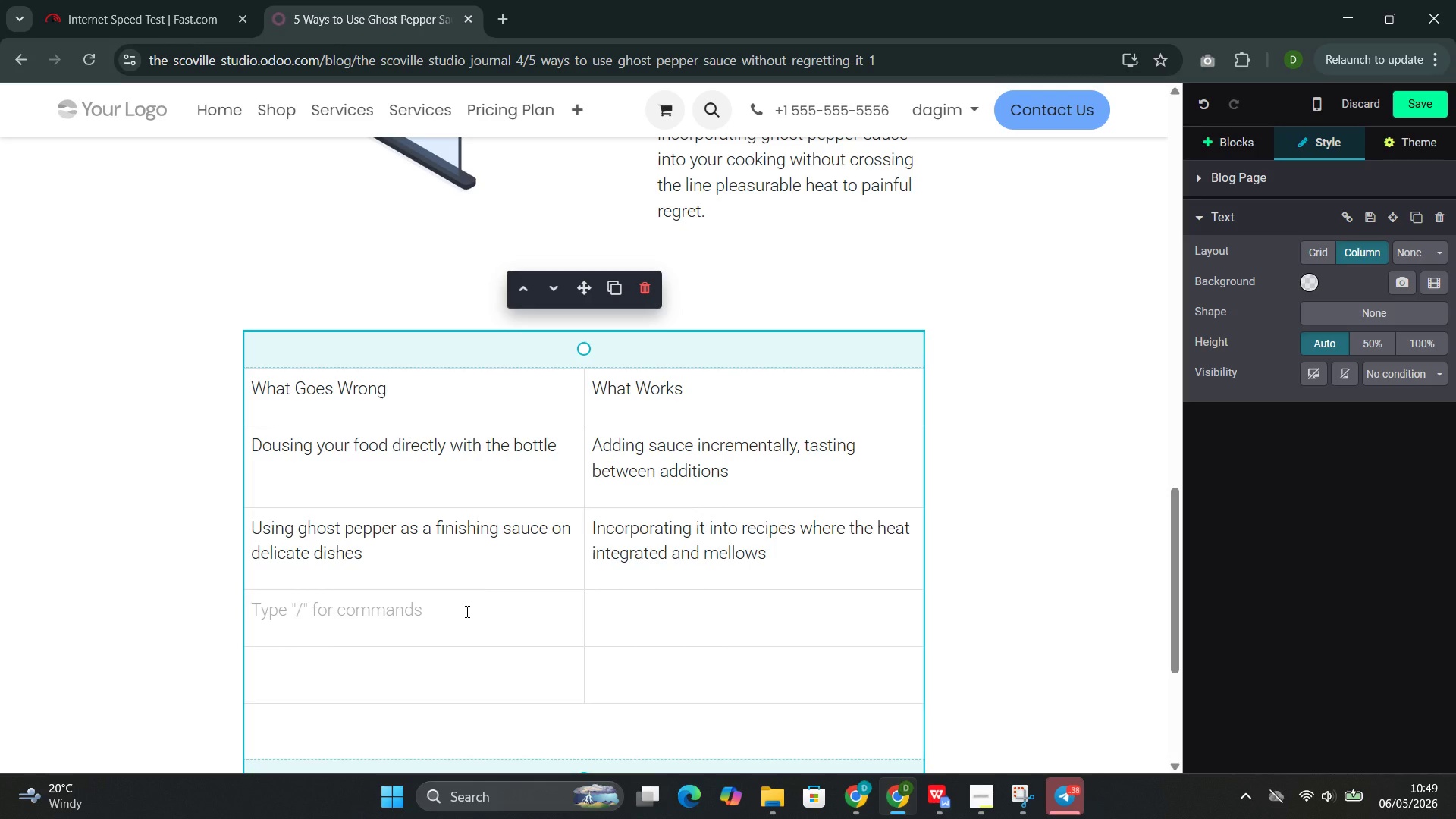 
type(Treating it like a milder sauce and pou)
 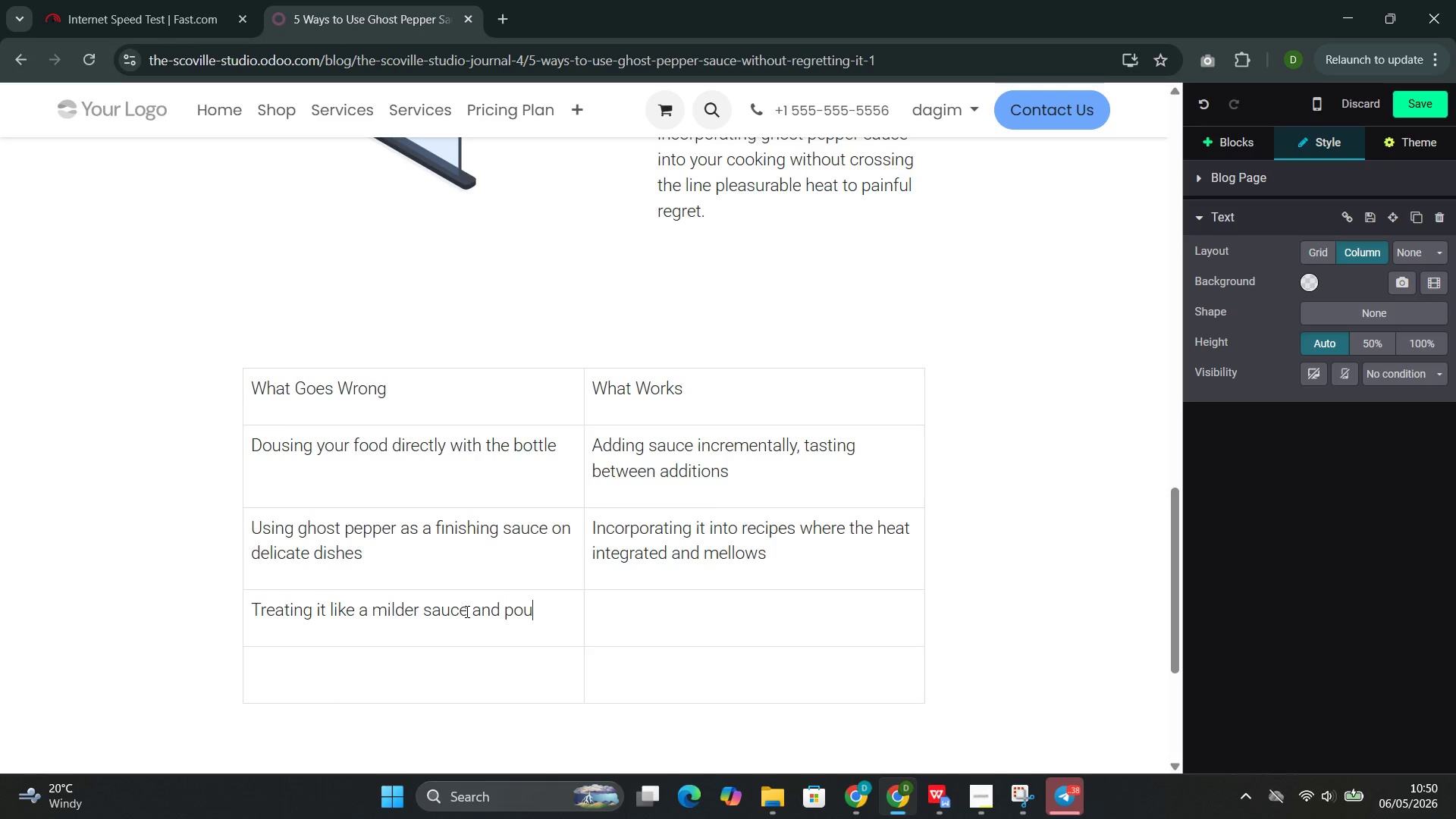 
wait(6.97)
 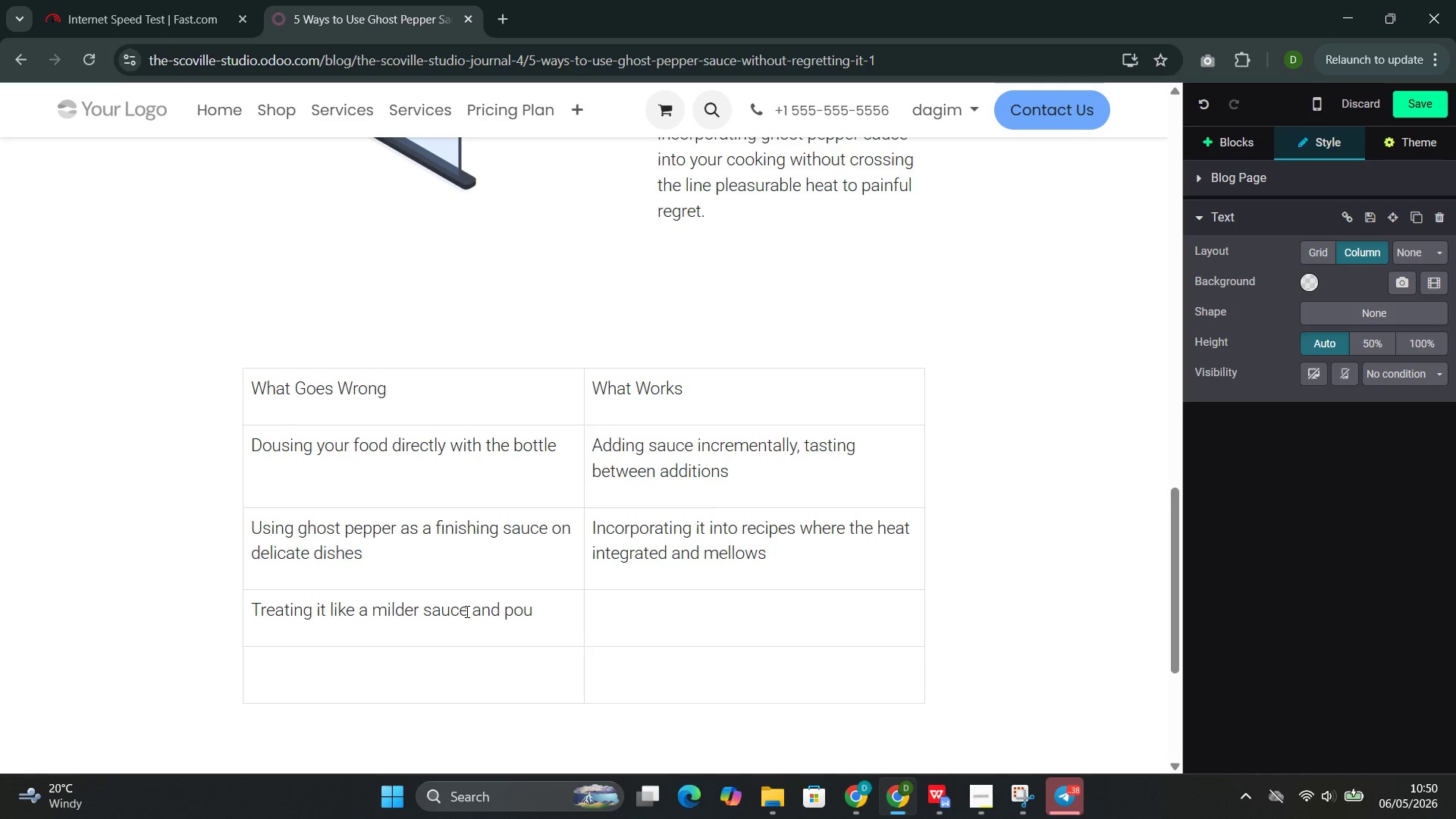 
type(ring sauce and pouring generously )
 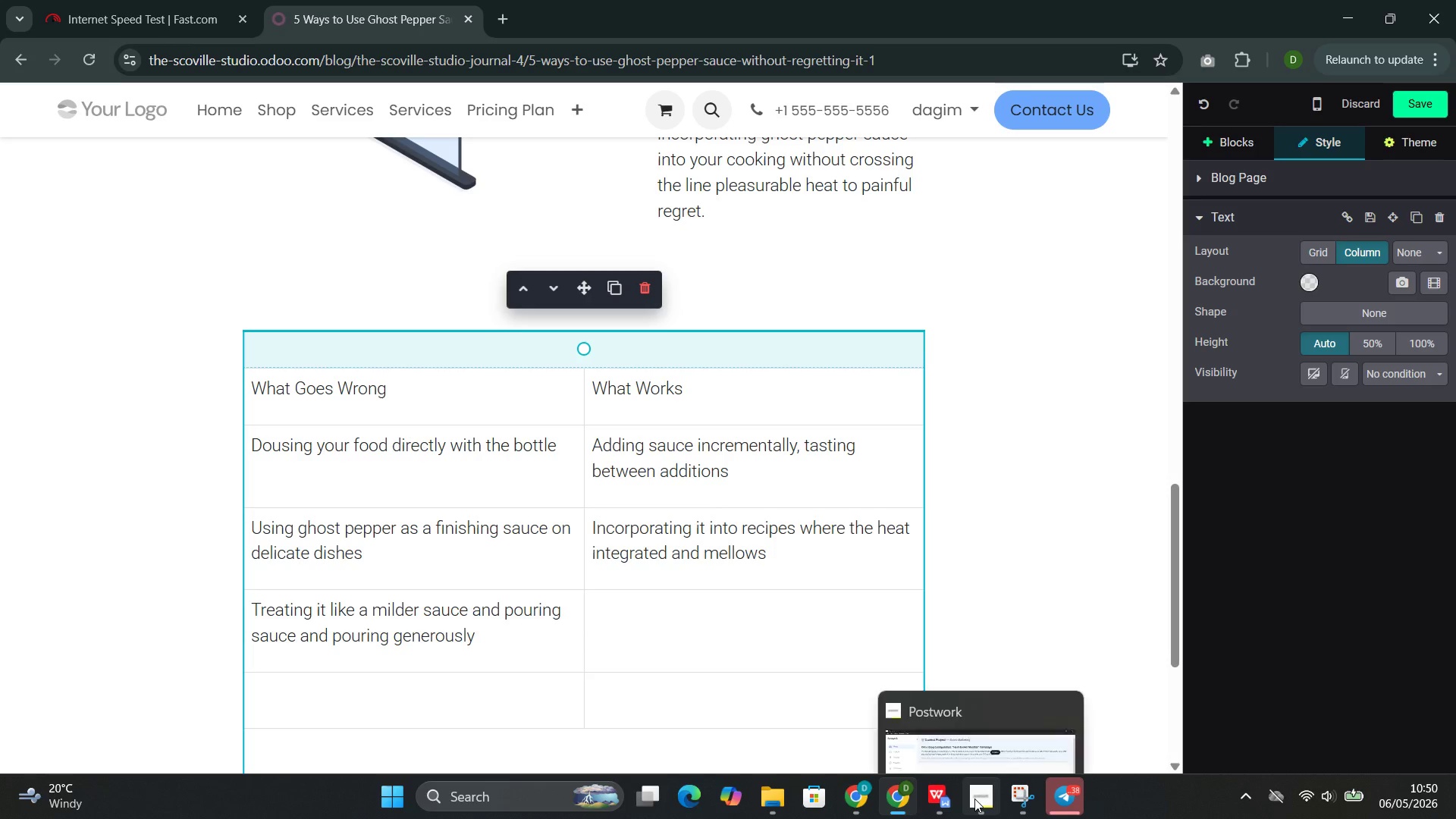 
left_click([921, 704])
 